 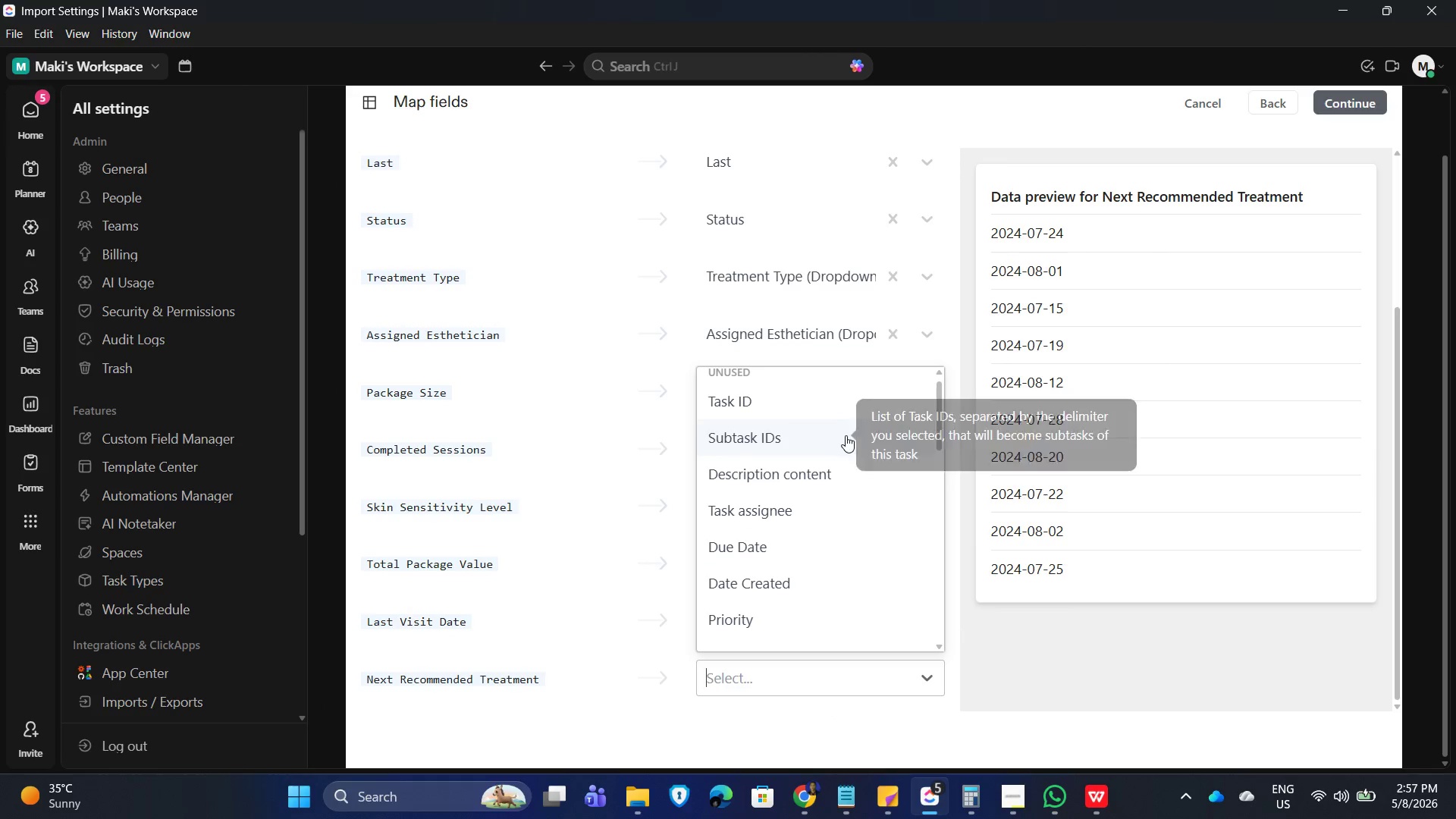 
type(nex)
 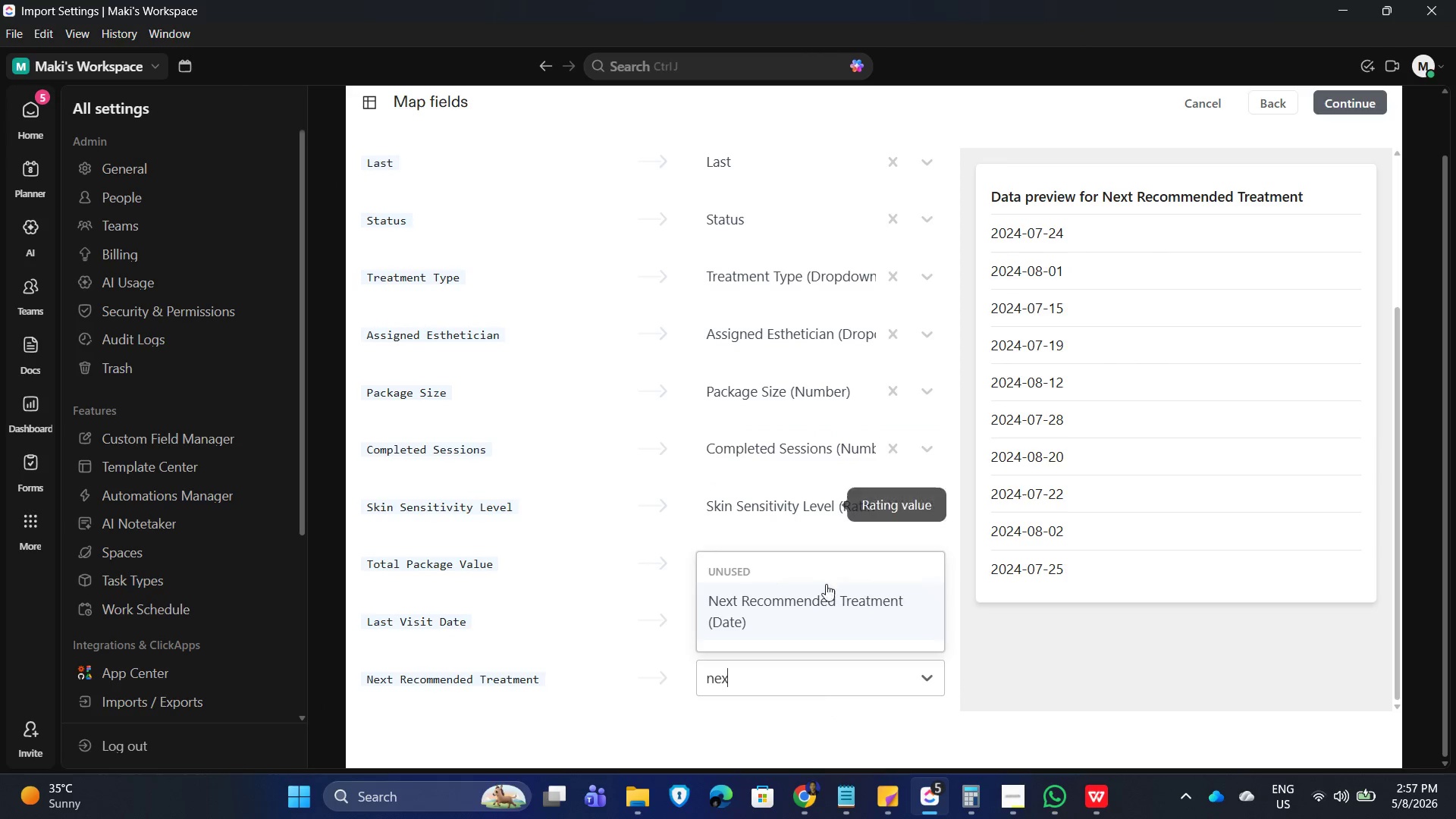 
left_click([816, 609])
 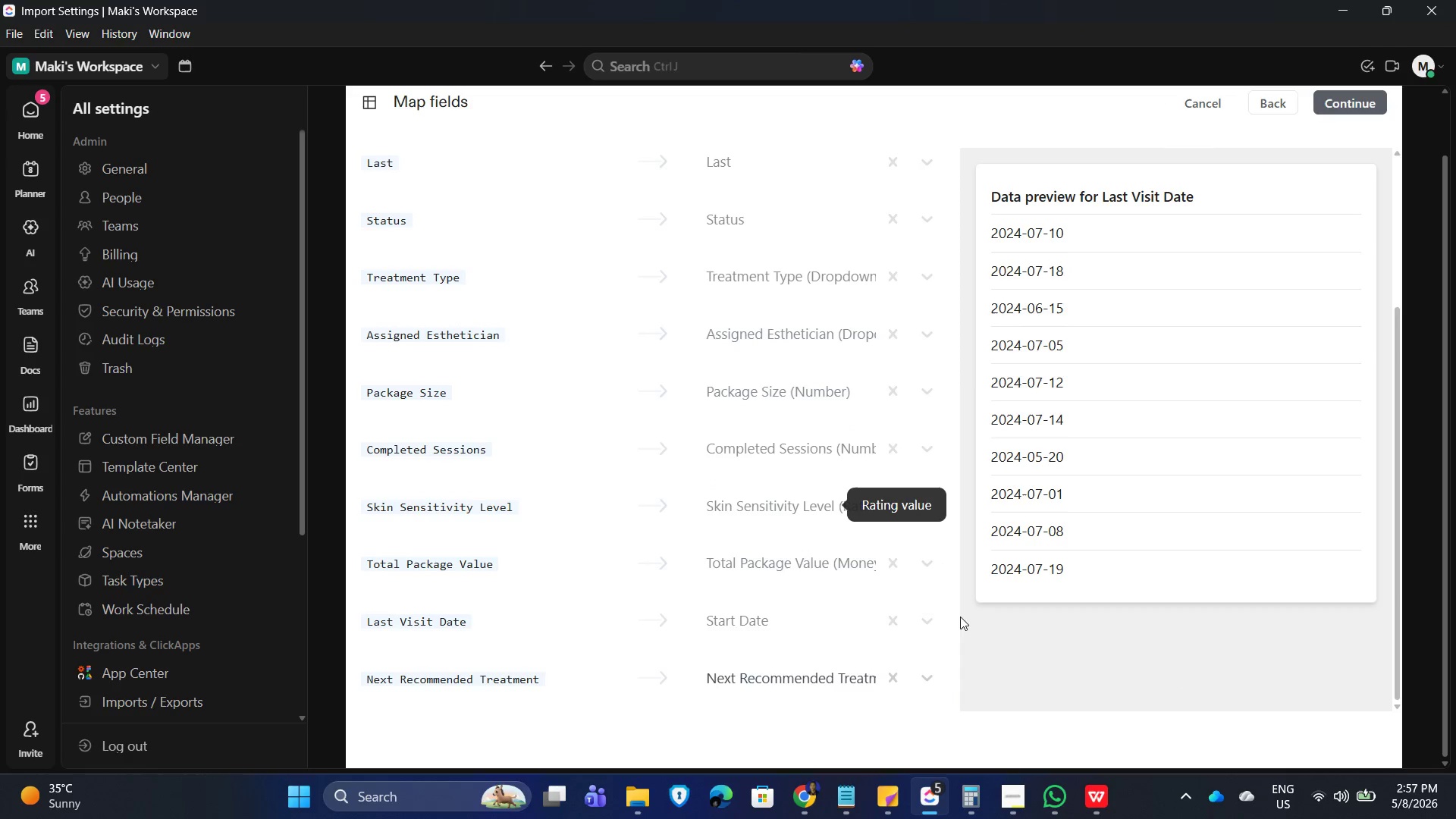 
scroll: coordinate [895, 585], scroll_direction: down, amount: 2.0
 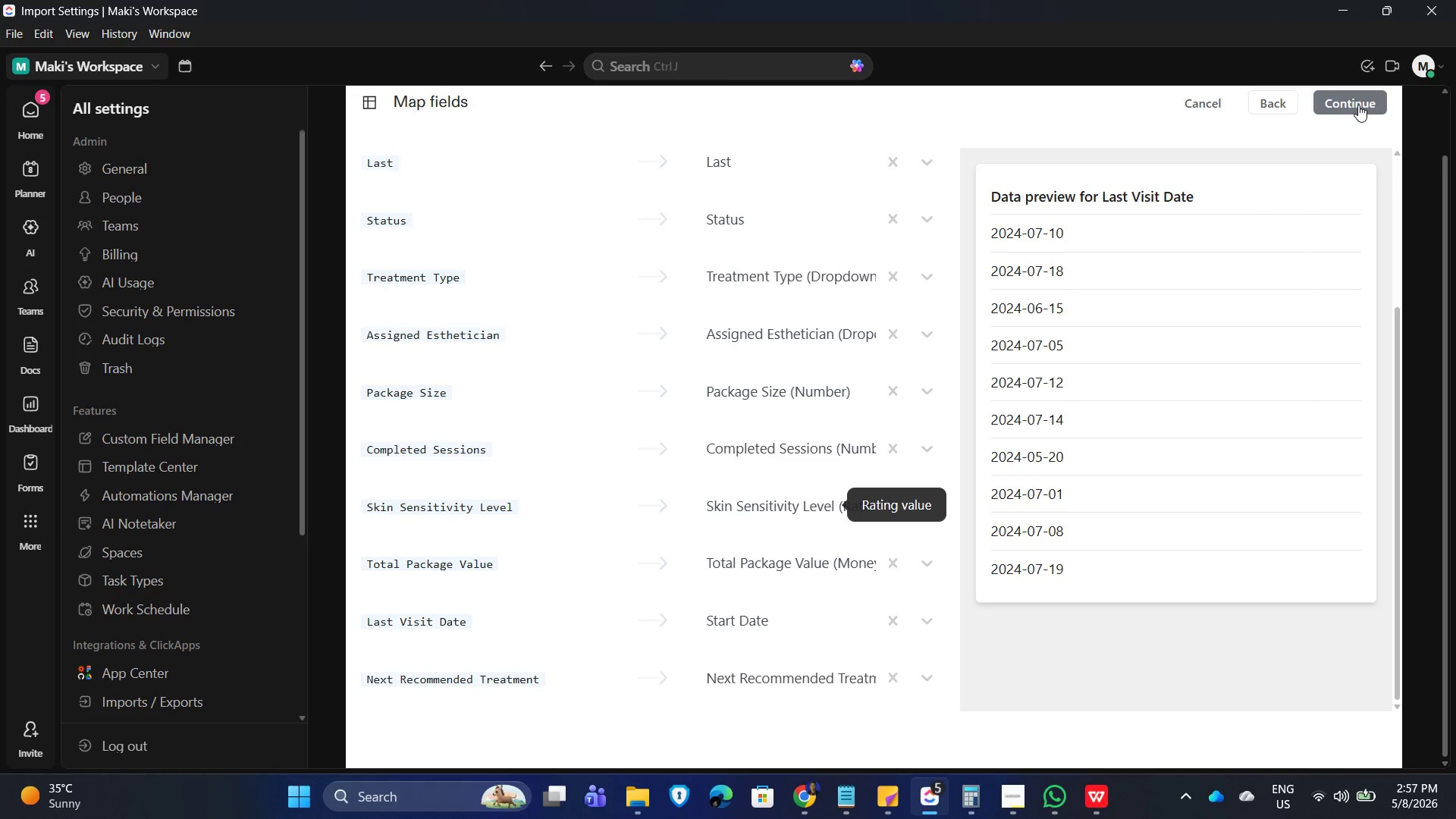 
left_click([1358, 105])
 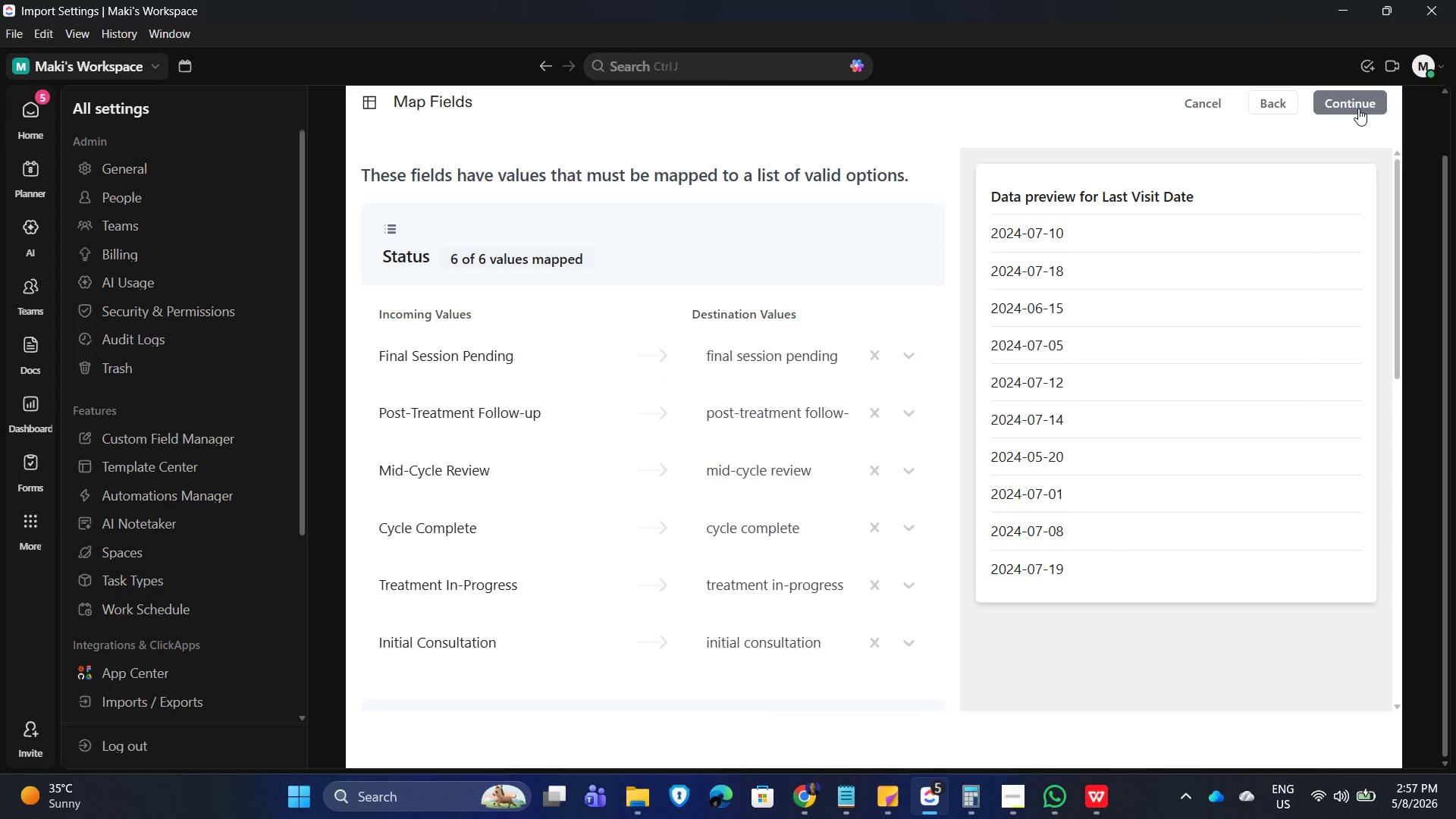 
wait(13.91)
 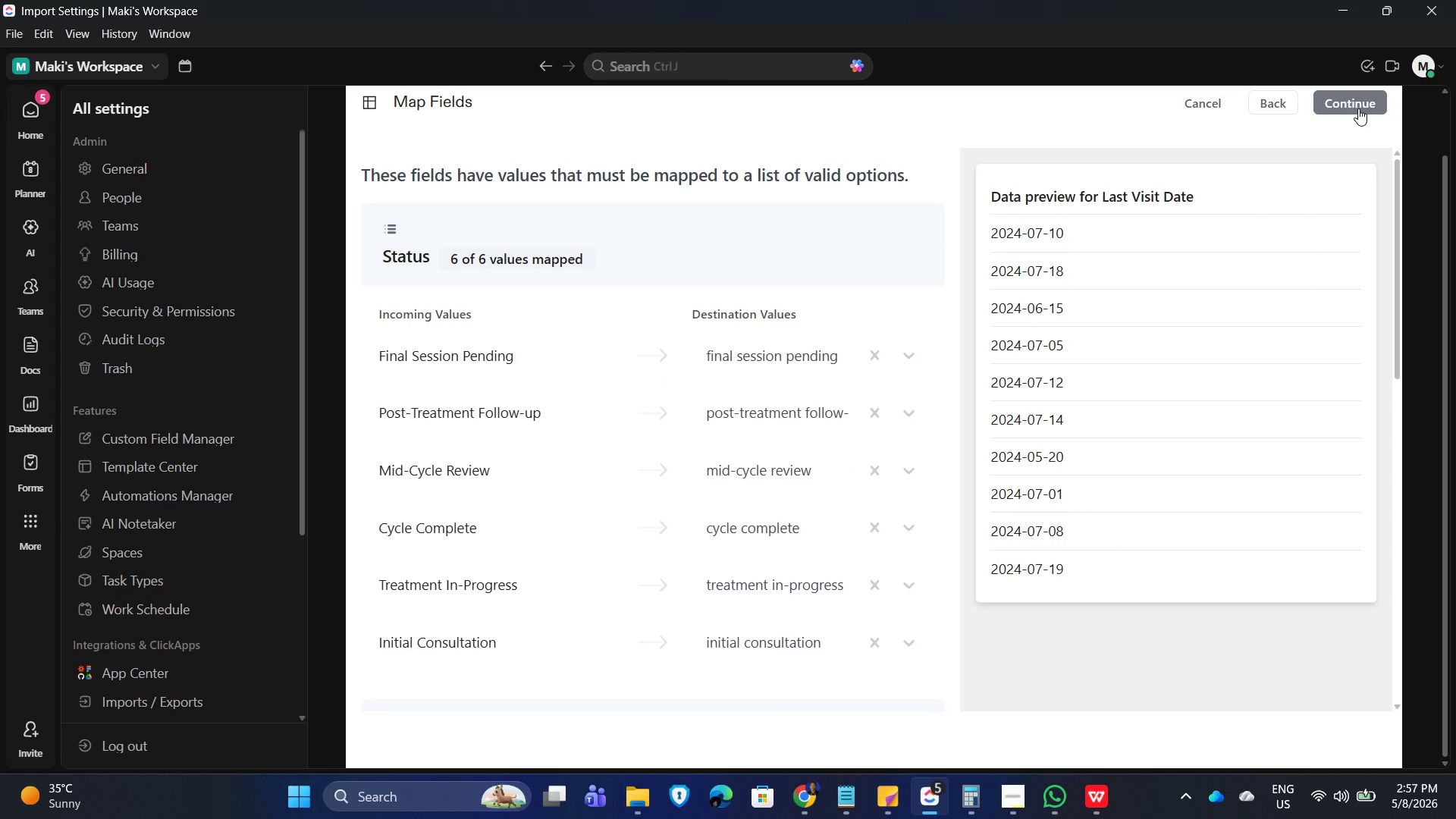 
scroll: coordinate [890, 529], scroll_direction: down, amount: 9.0
 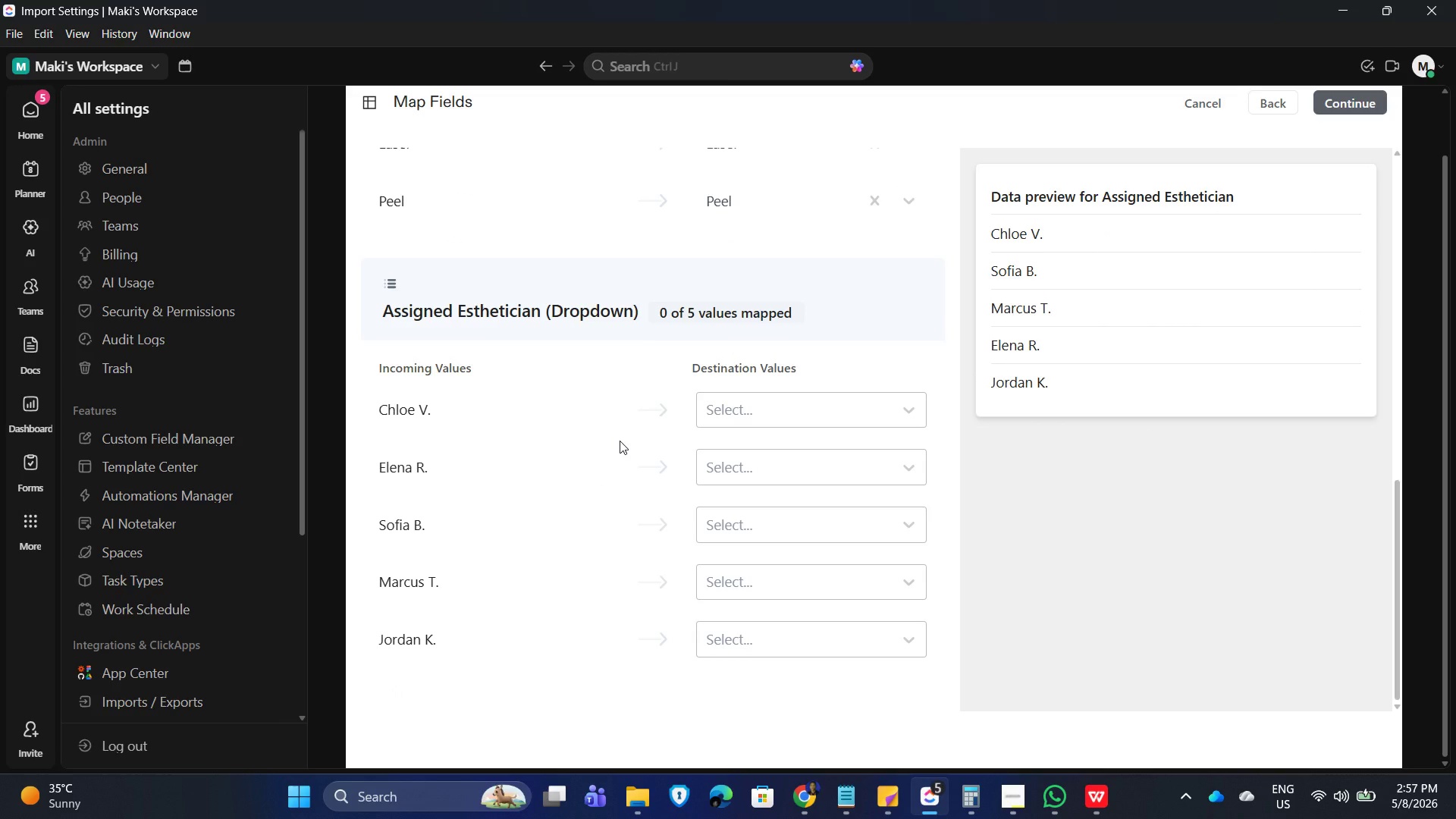 
wait(6.1)
 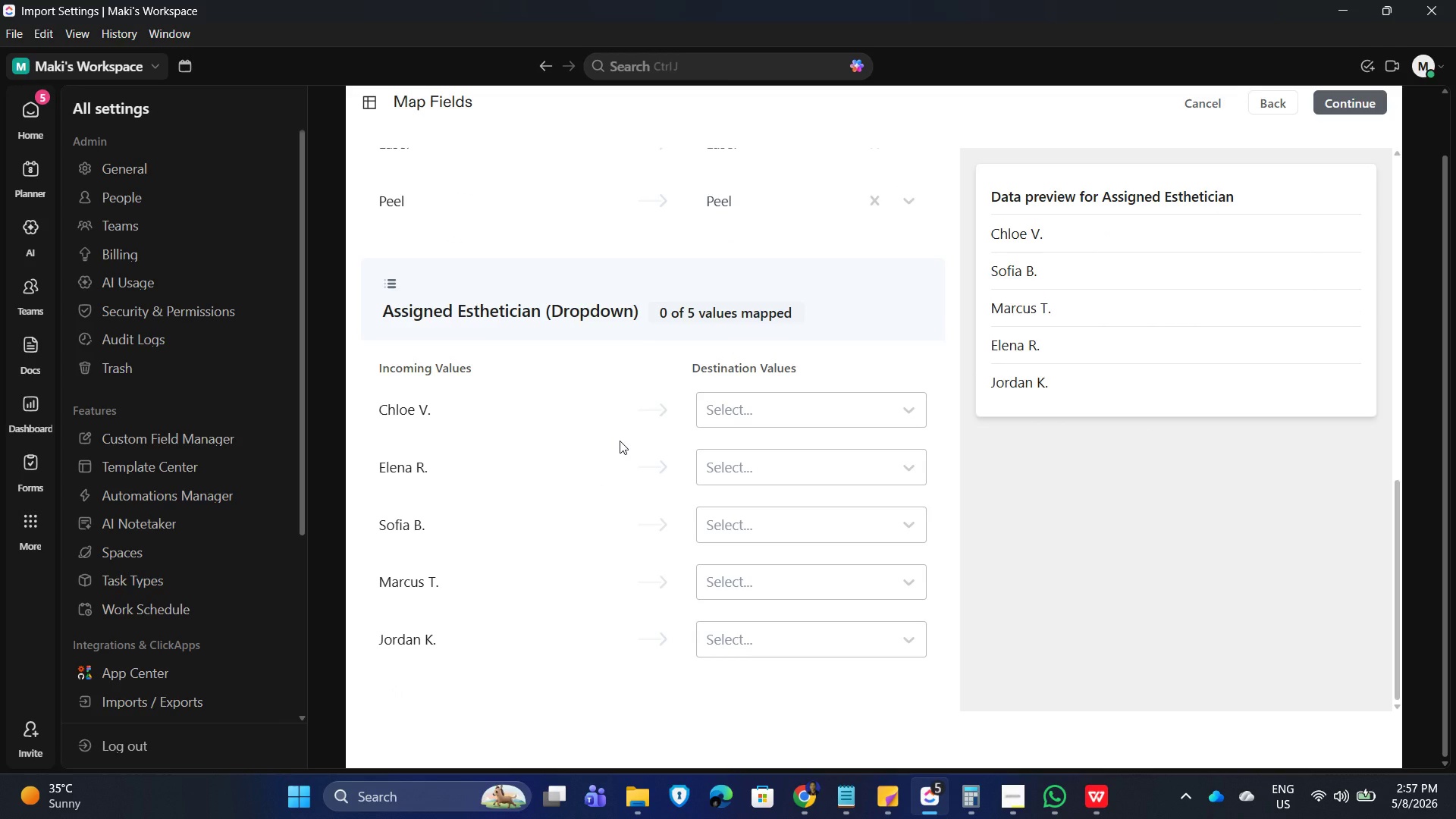 
left_click([843, 416])
 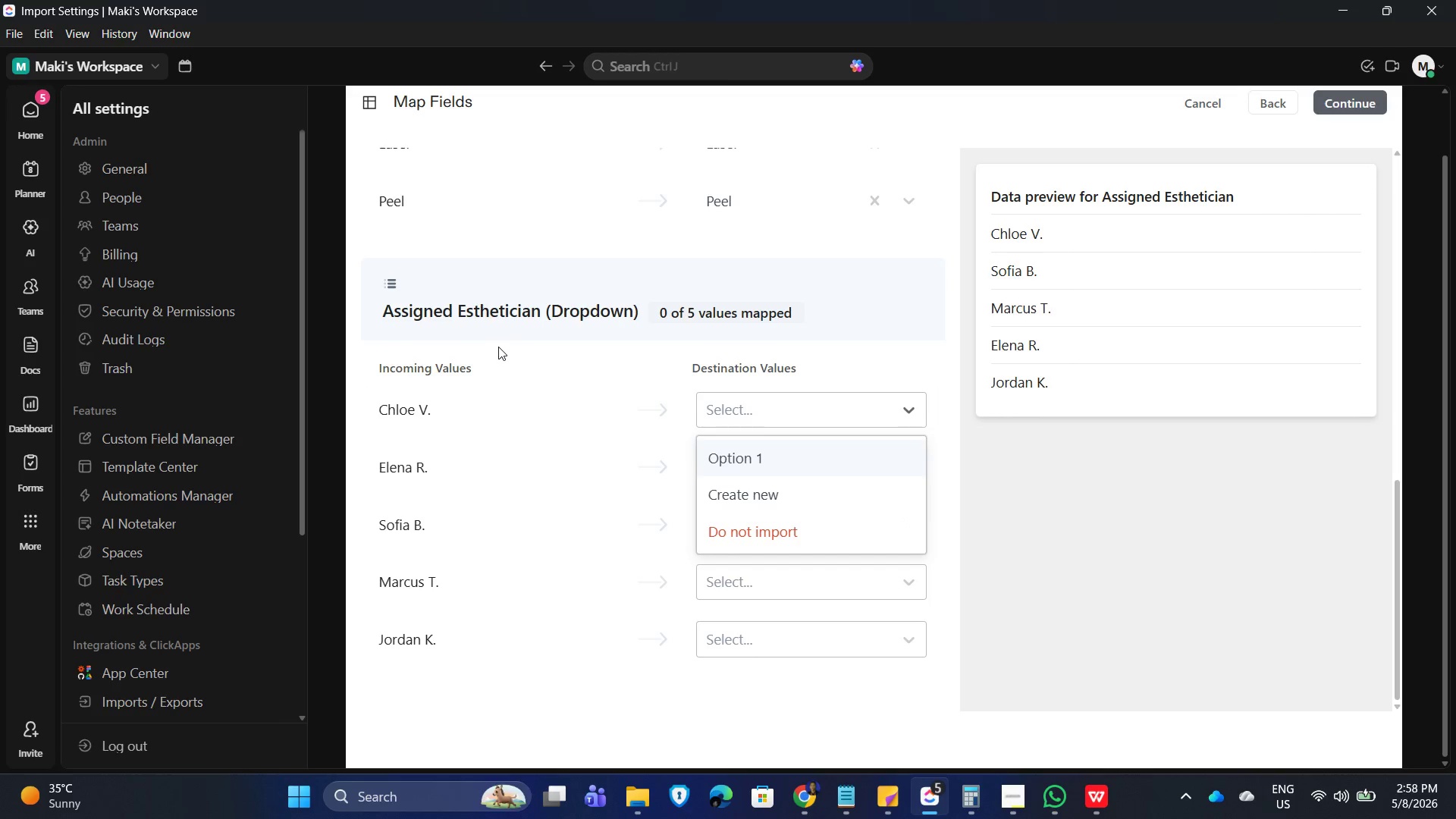 
wait(5.17)
 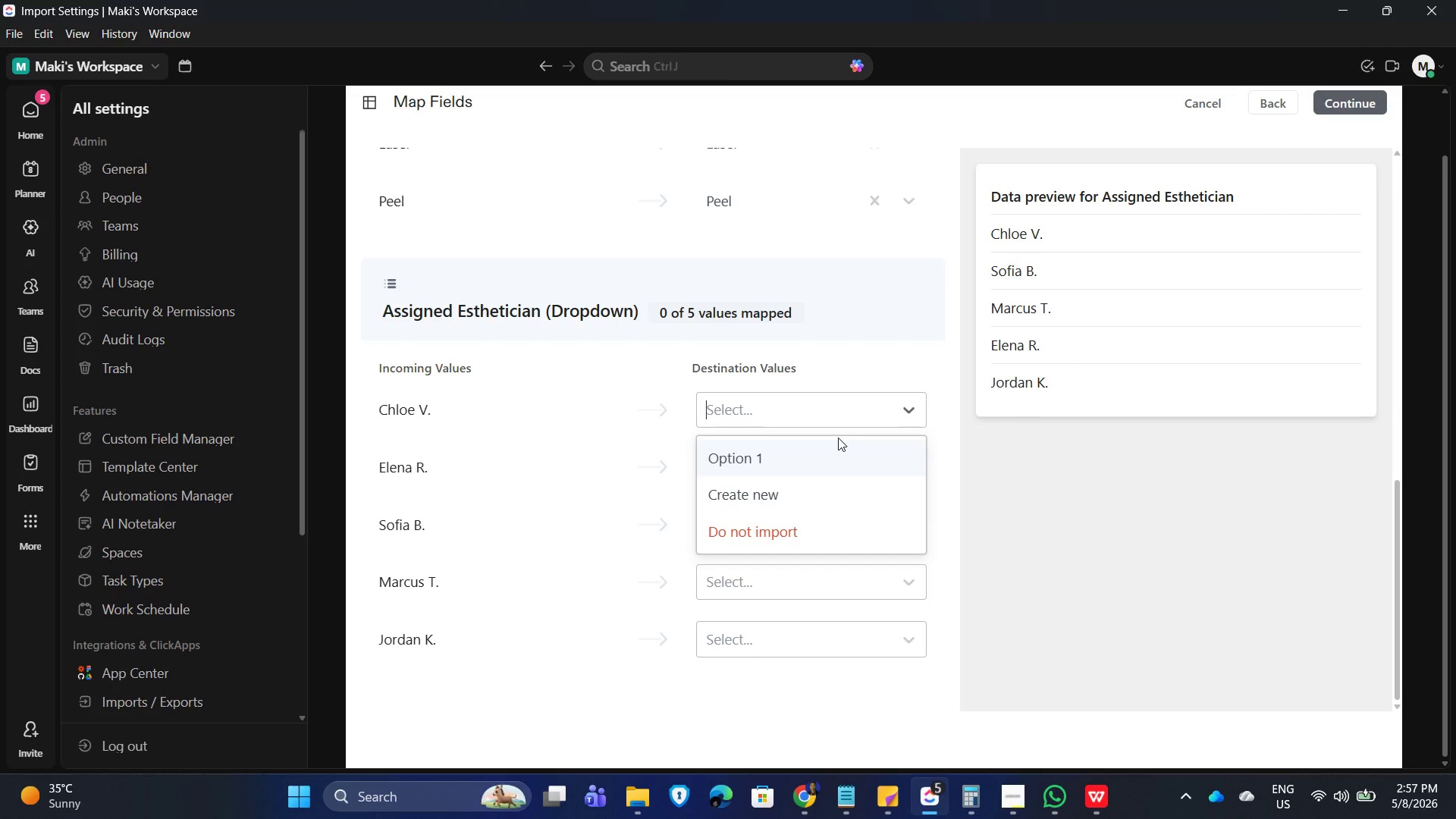 
left_click([761, 500])
 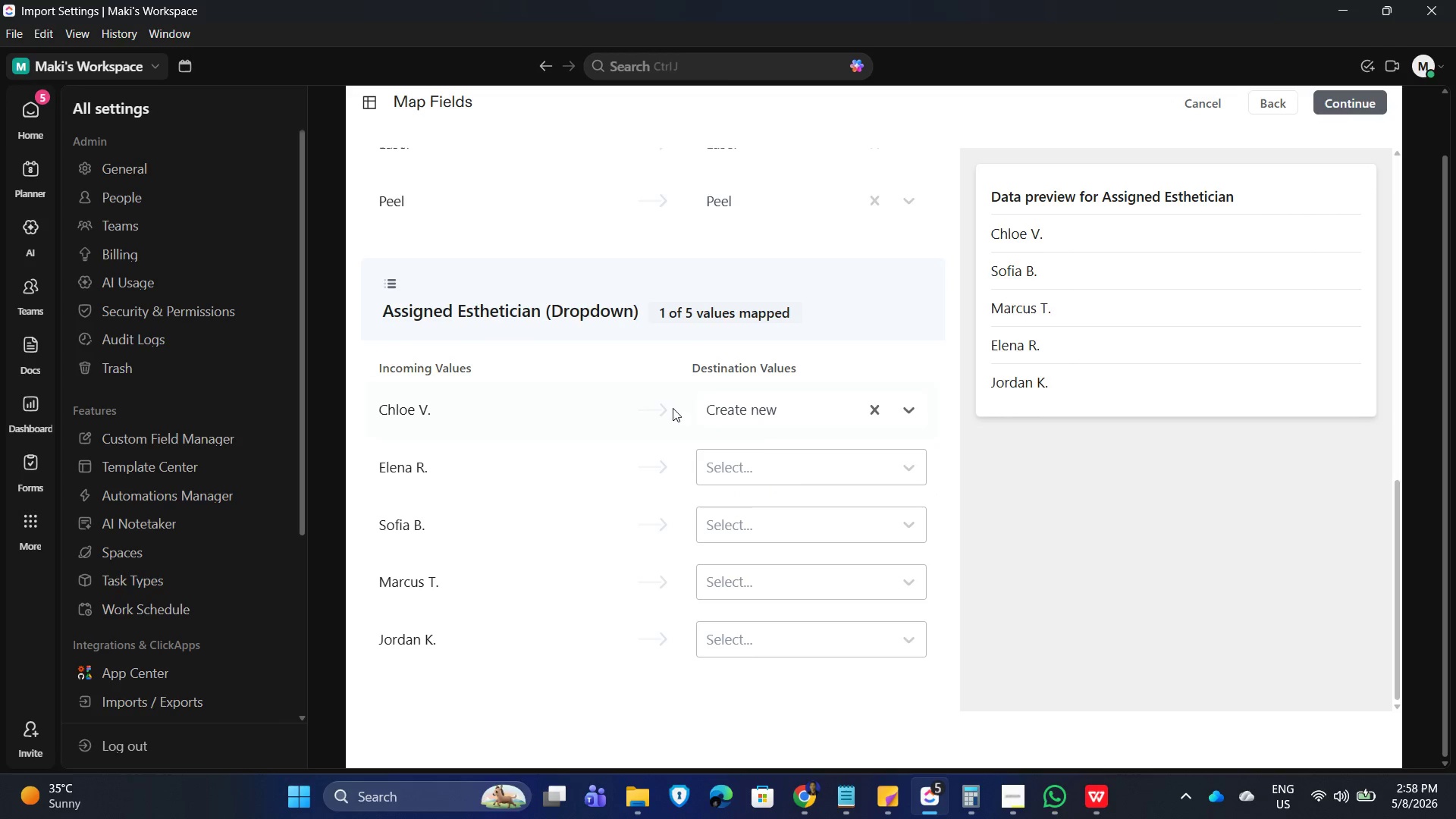 
left_click([818, 455])
 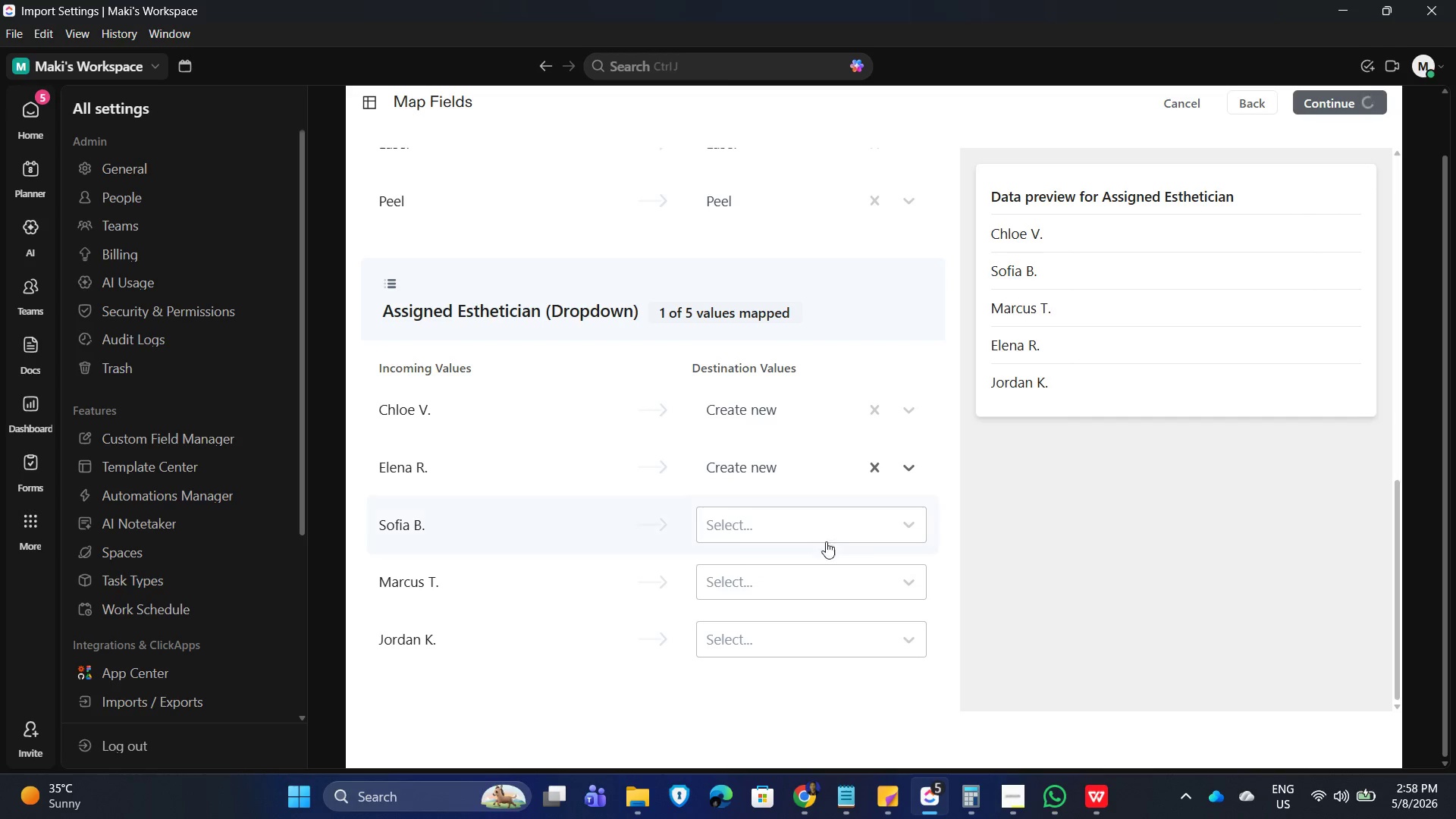 
left_click([837, 531])
 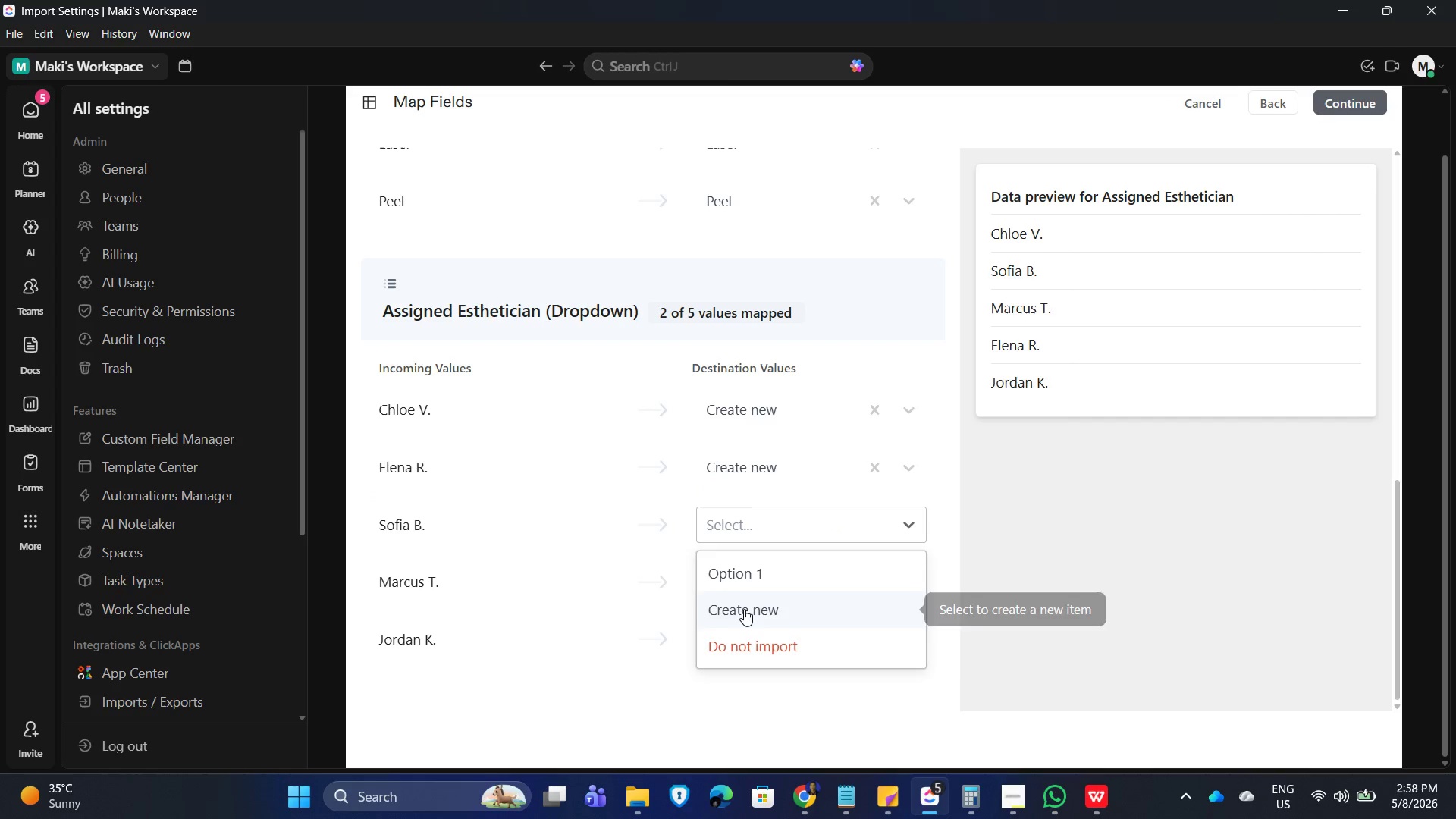 
left_click([743, 610])
 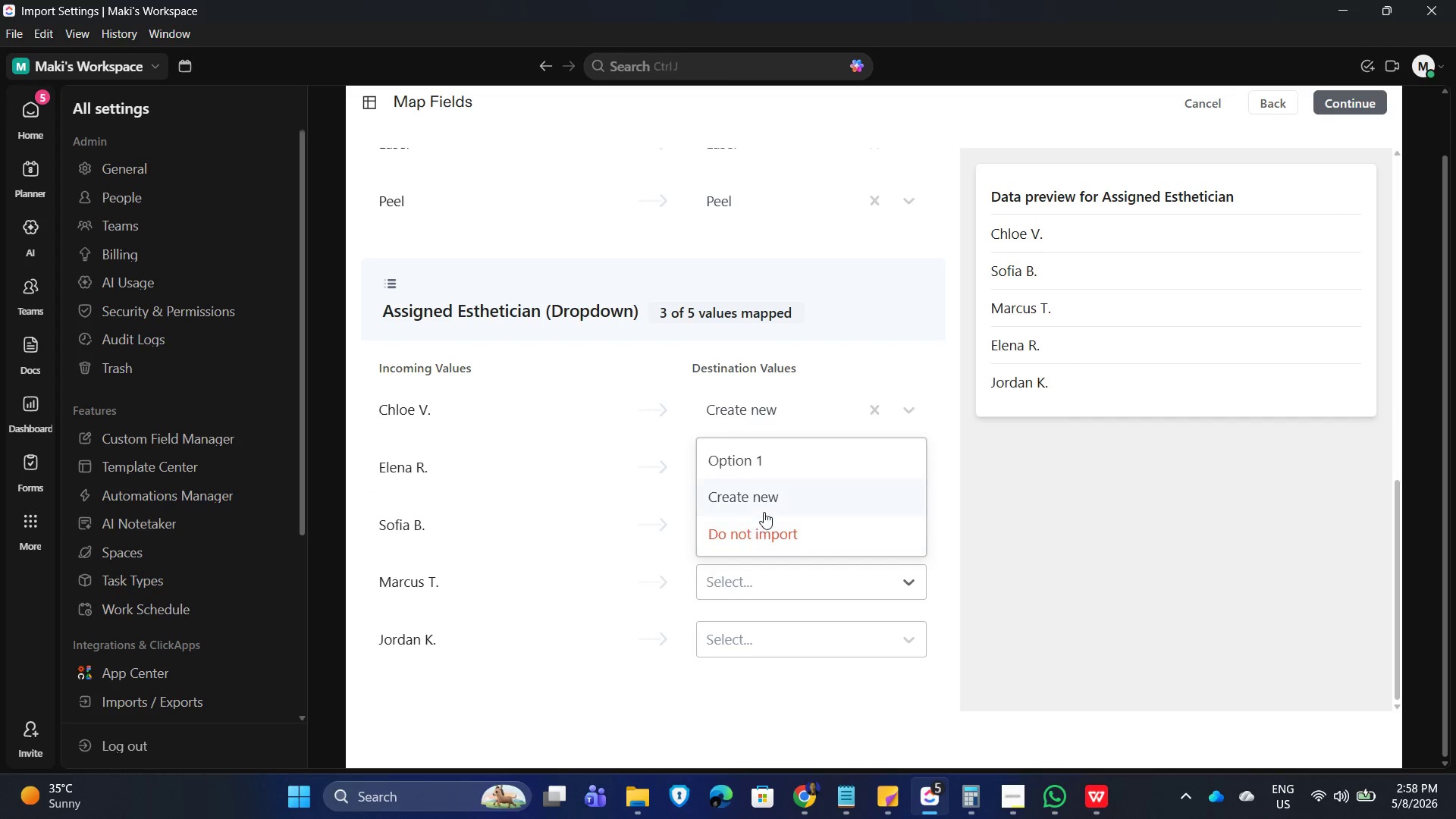 
left_click([770, 507])
 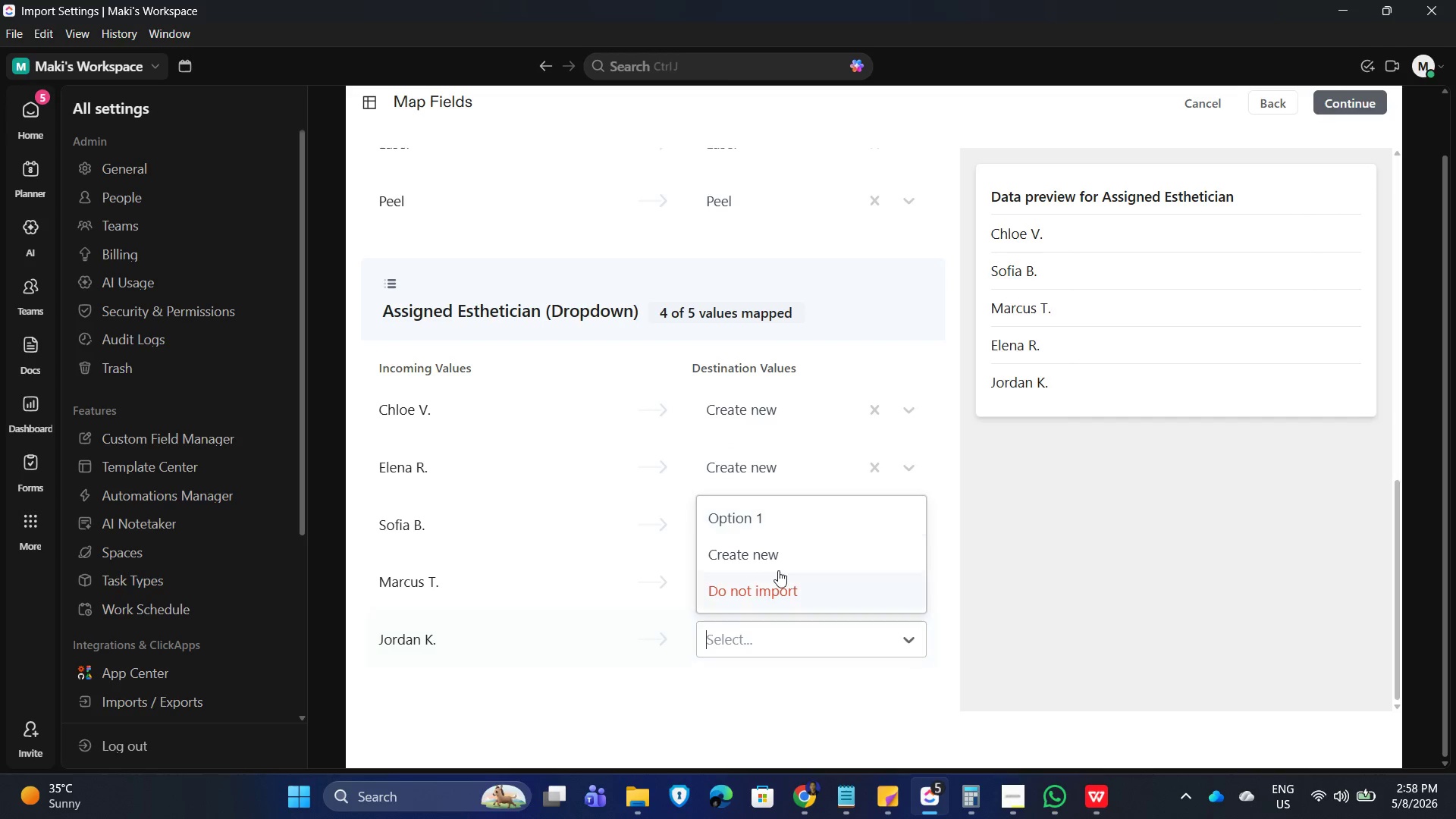 
left_click([792, 560])
 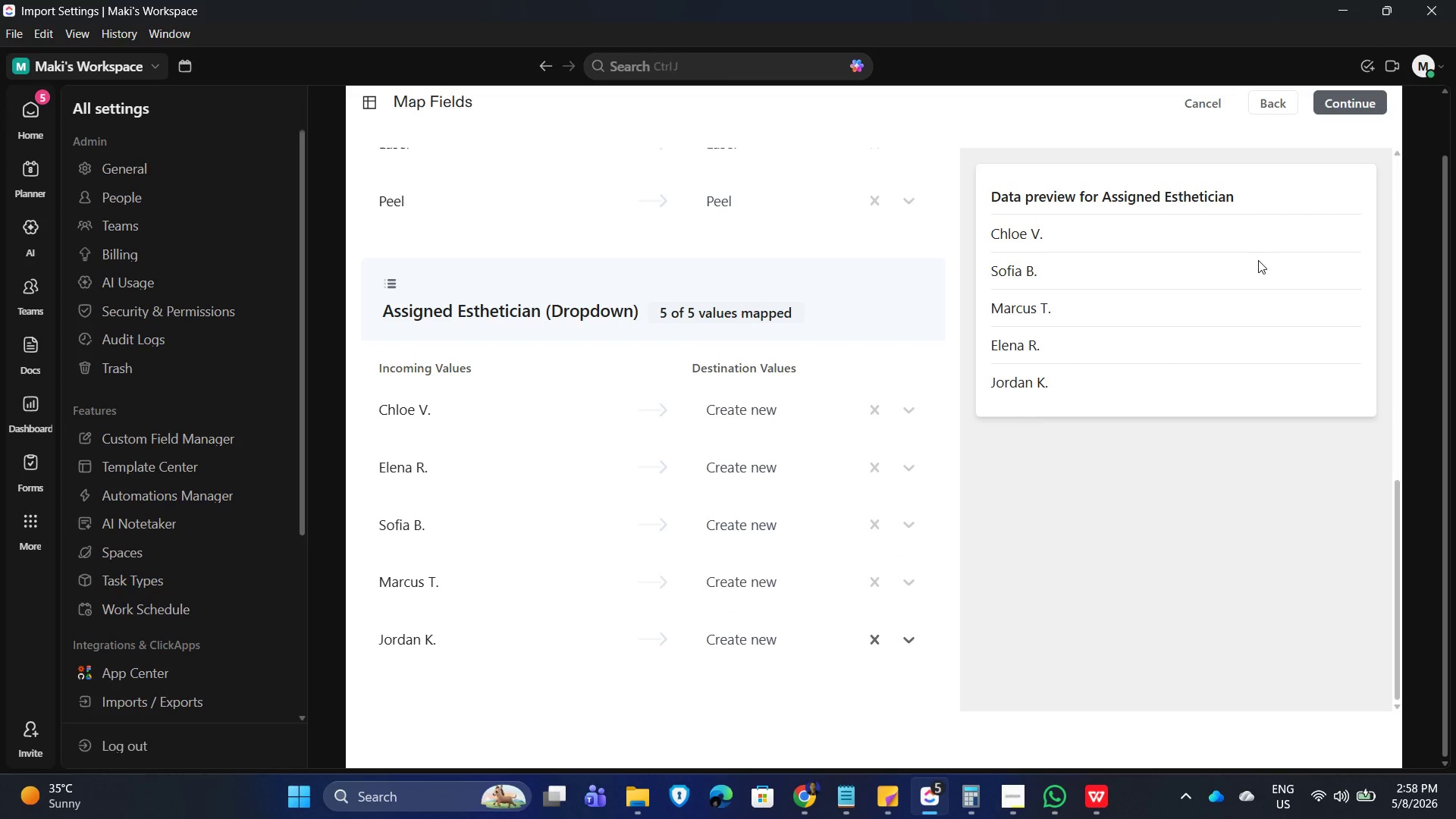 
scroll: coordinate [767, 502], scroll_direction: up, amount: 10.0
 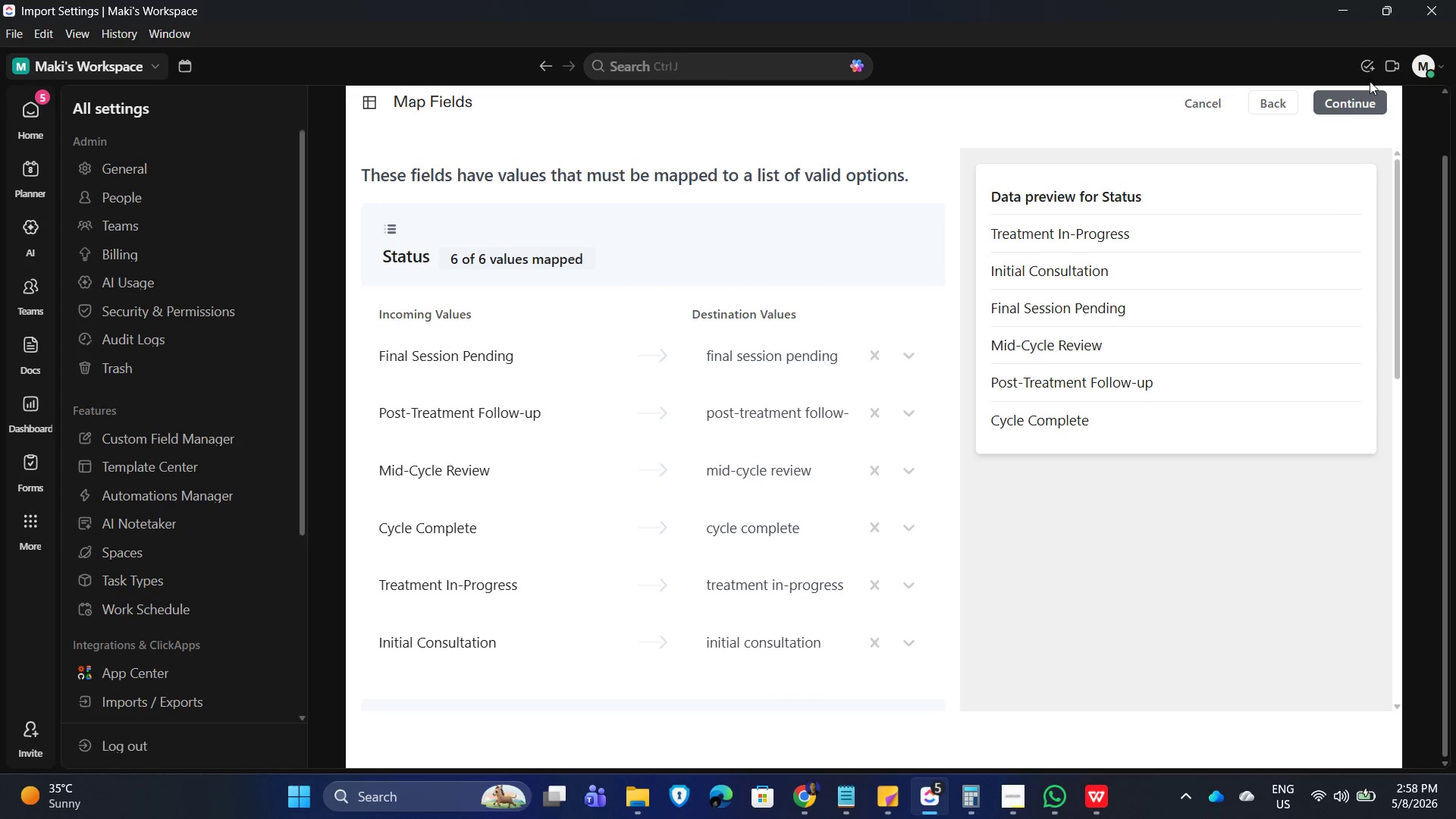 
left_click([1357, 96])
 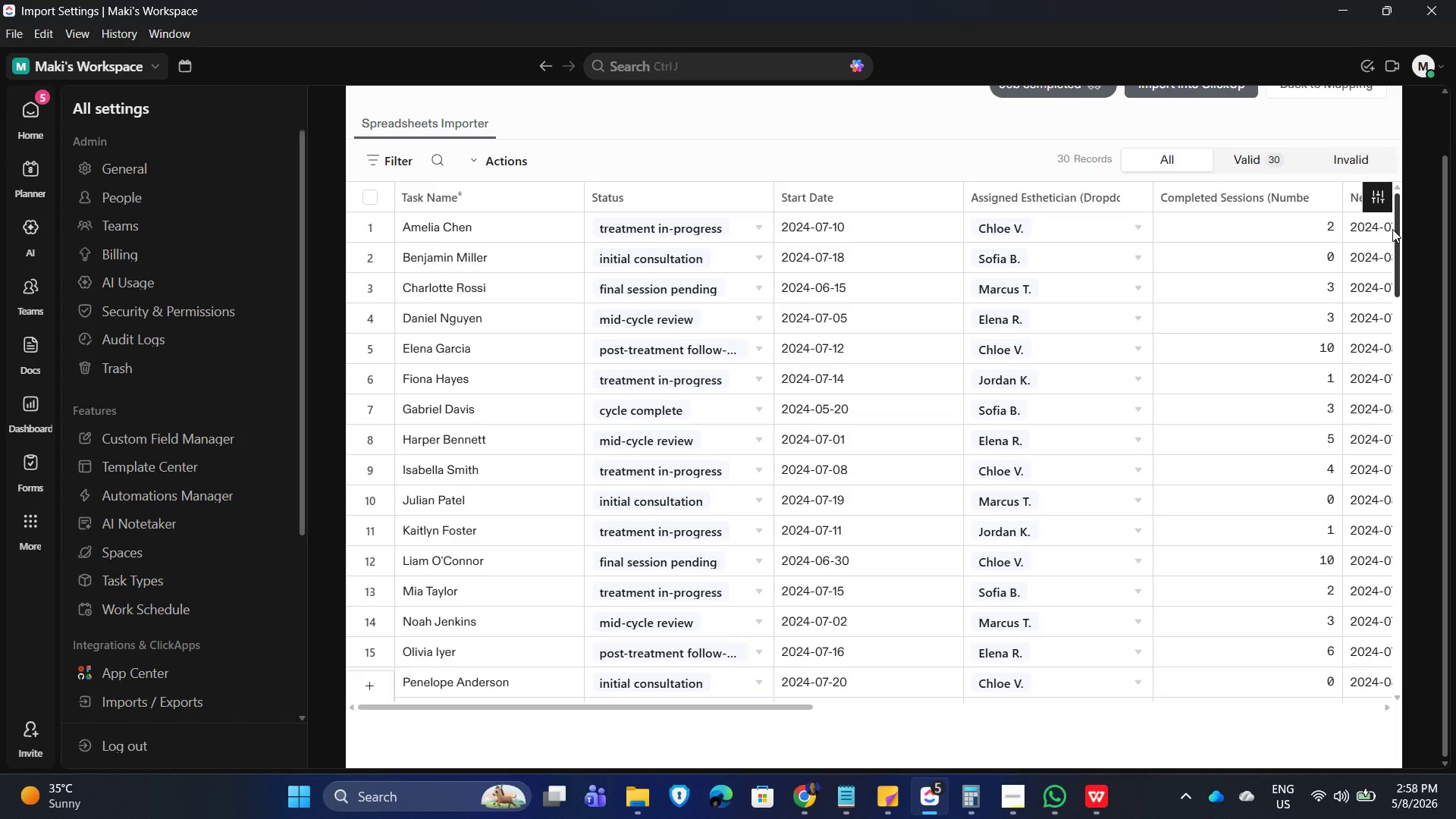 
wait(19.38)
 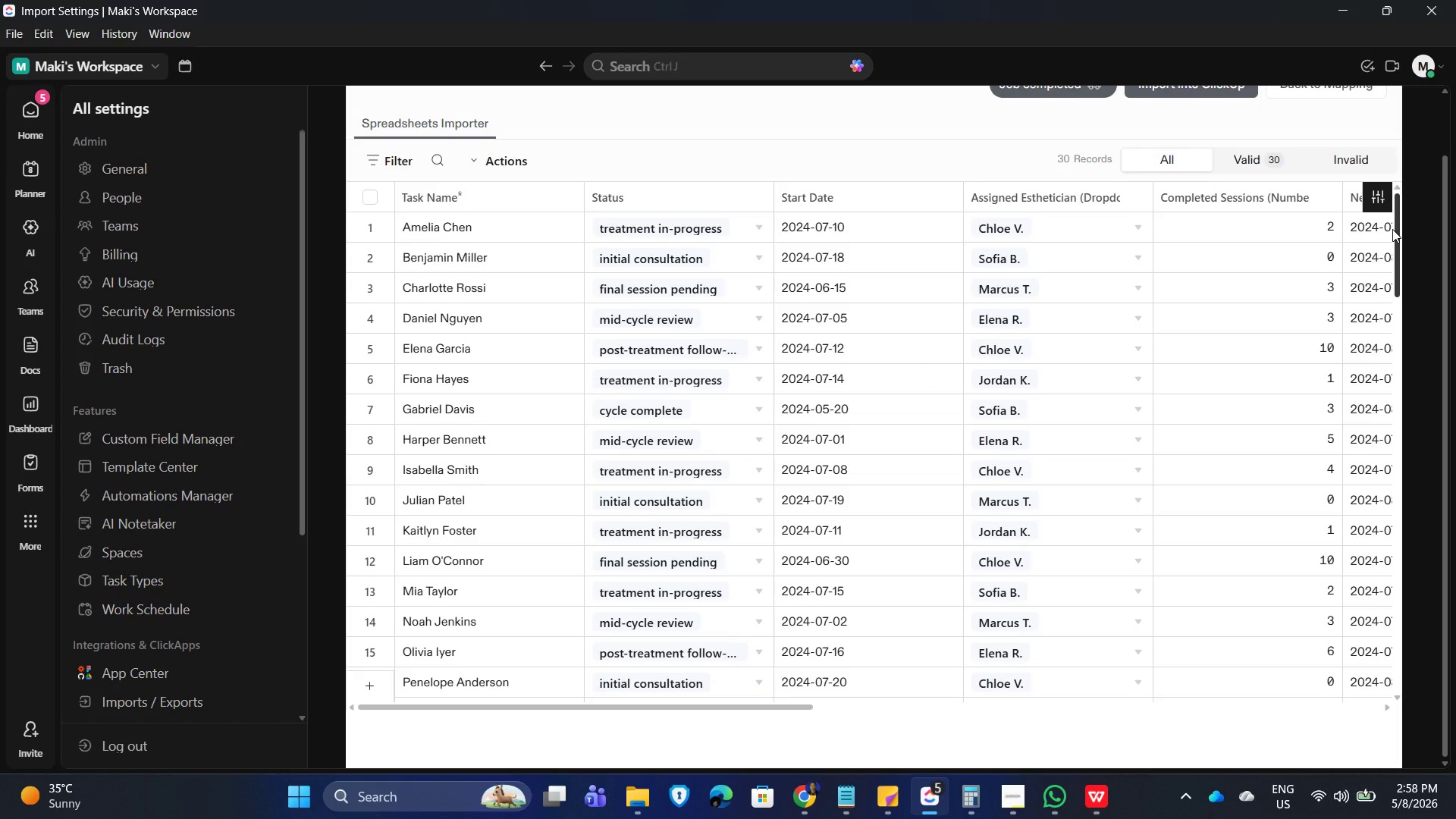 
key(ArrowRight)
 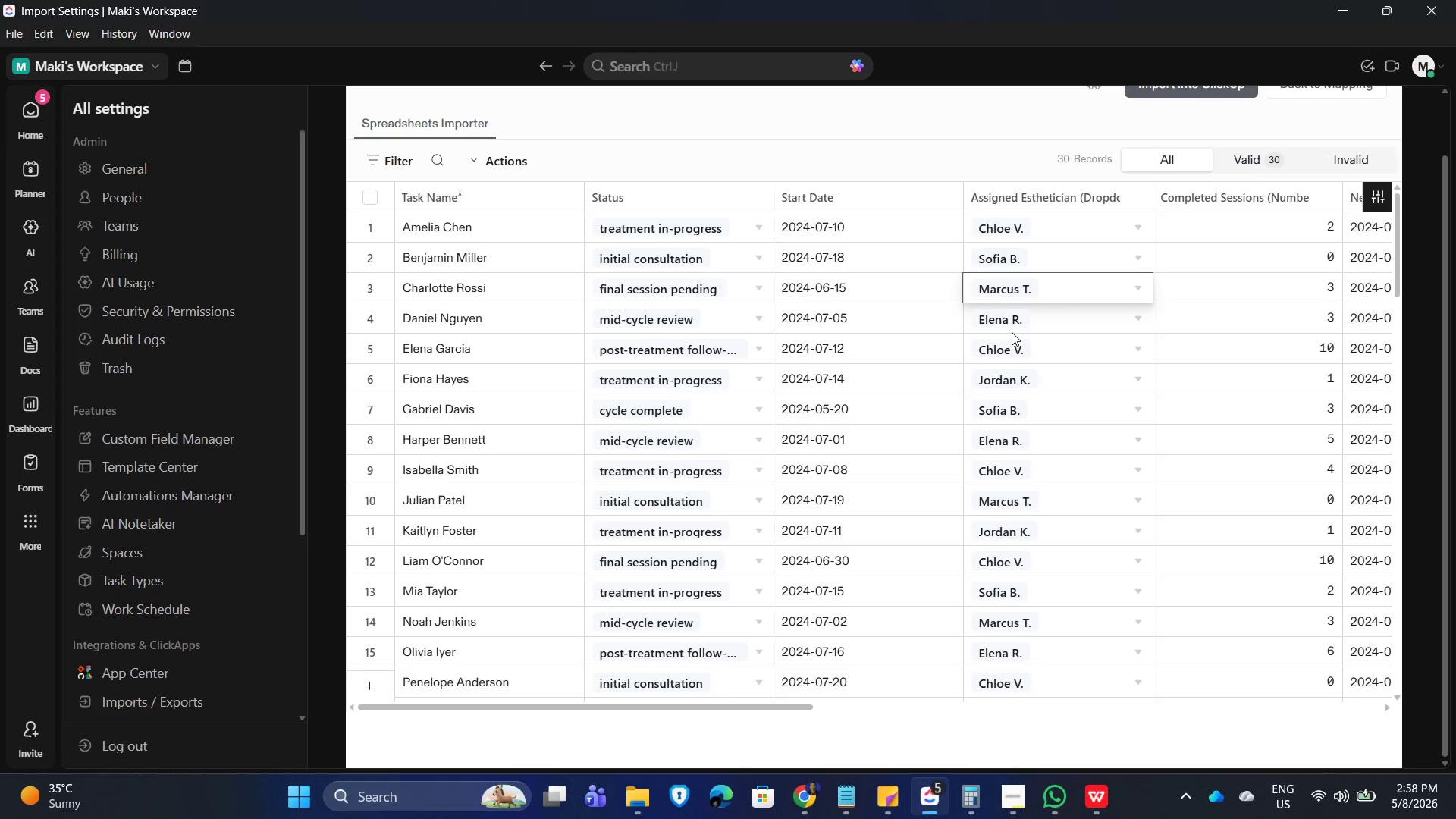 
key(ArrowRight)
 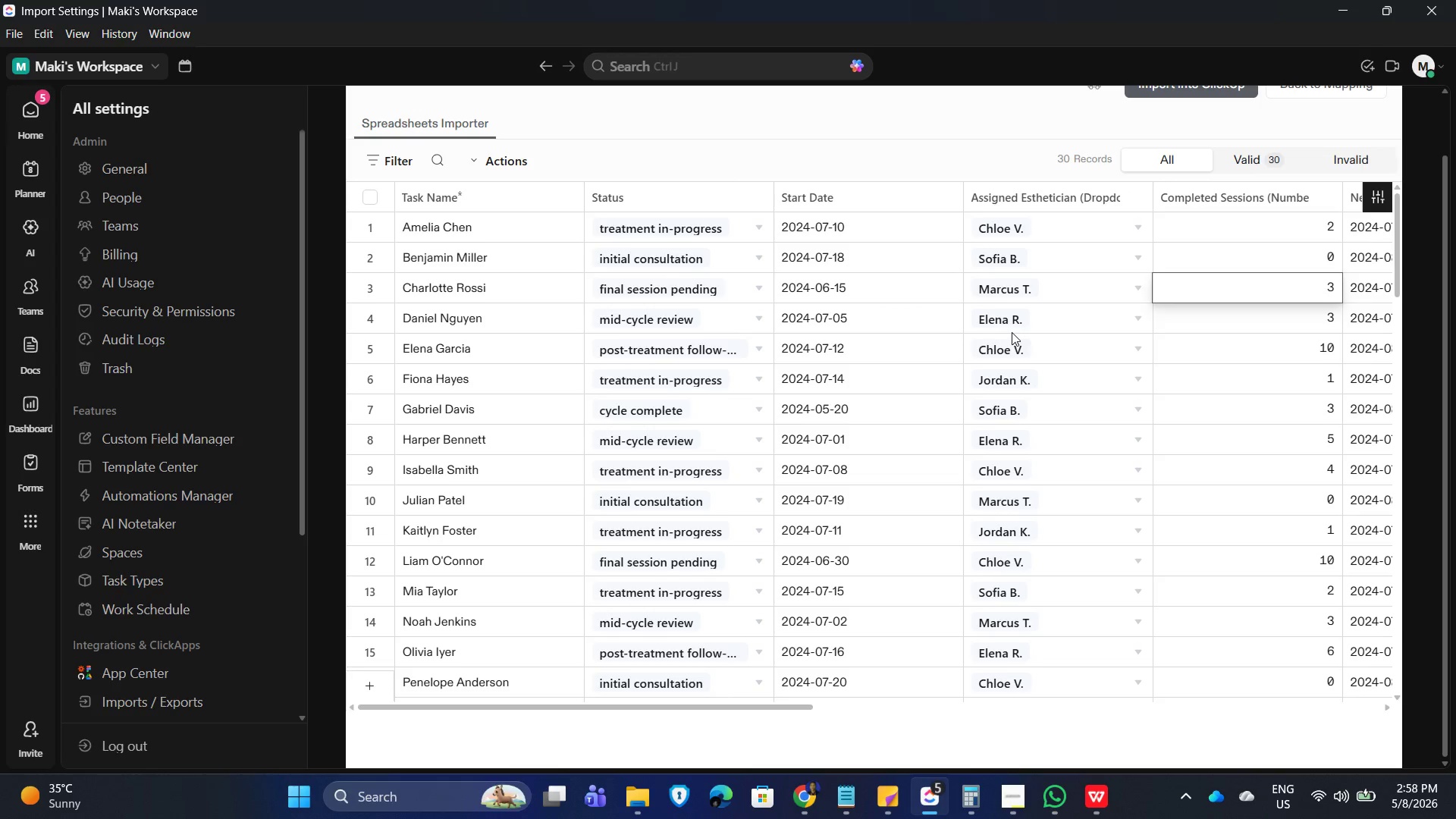 
key(ArrowRight)
 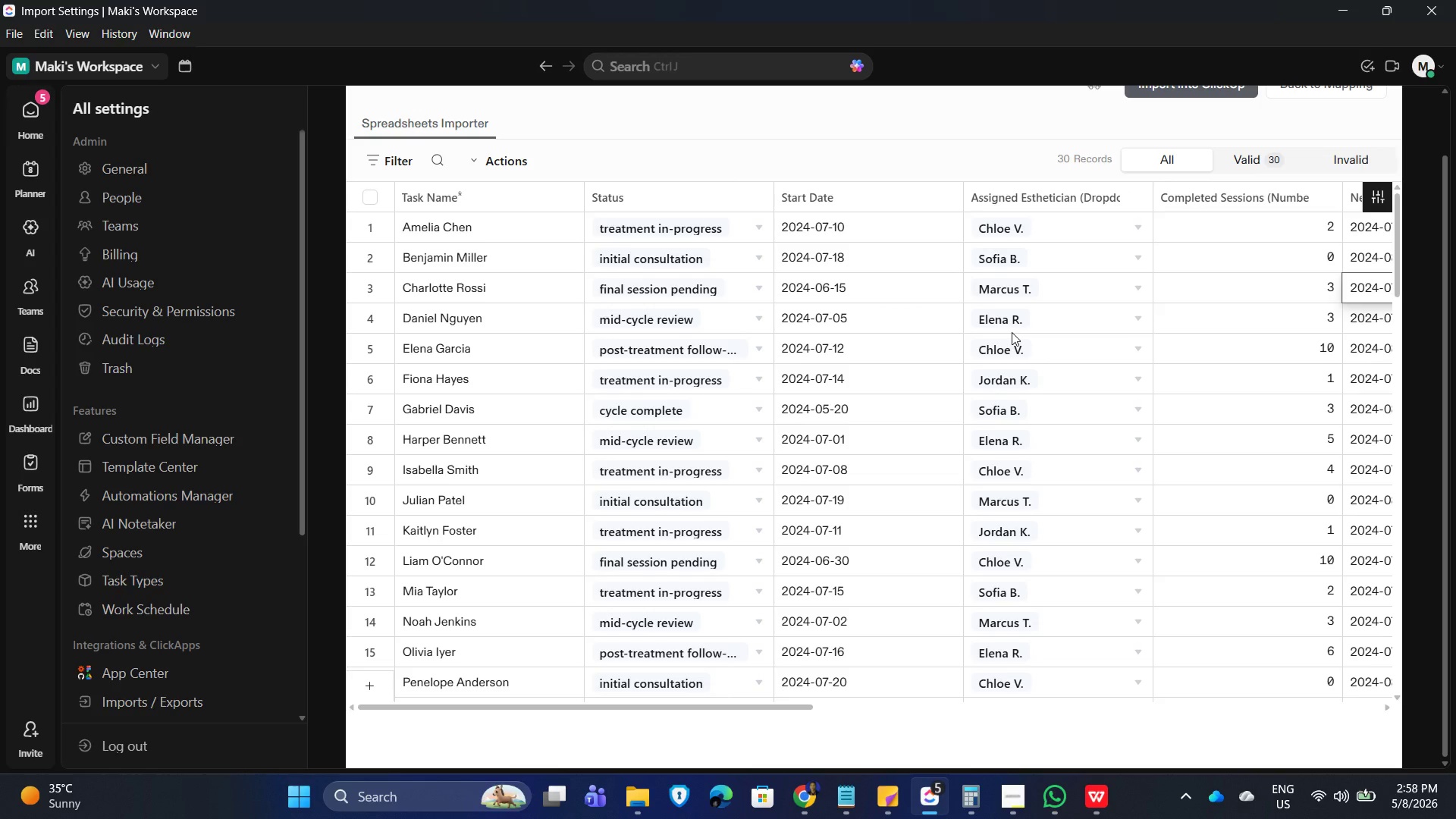 
key(ArrowLeft)
 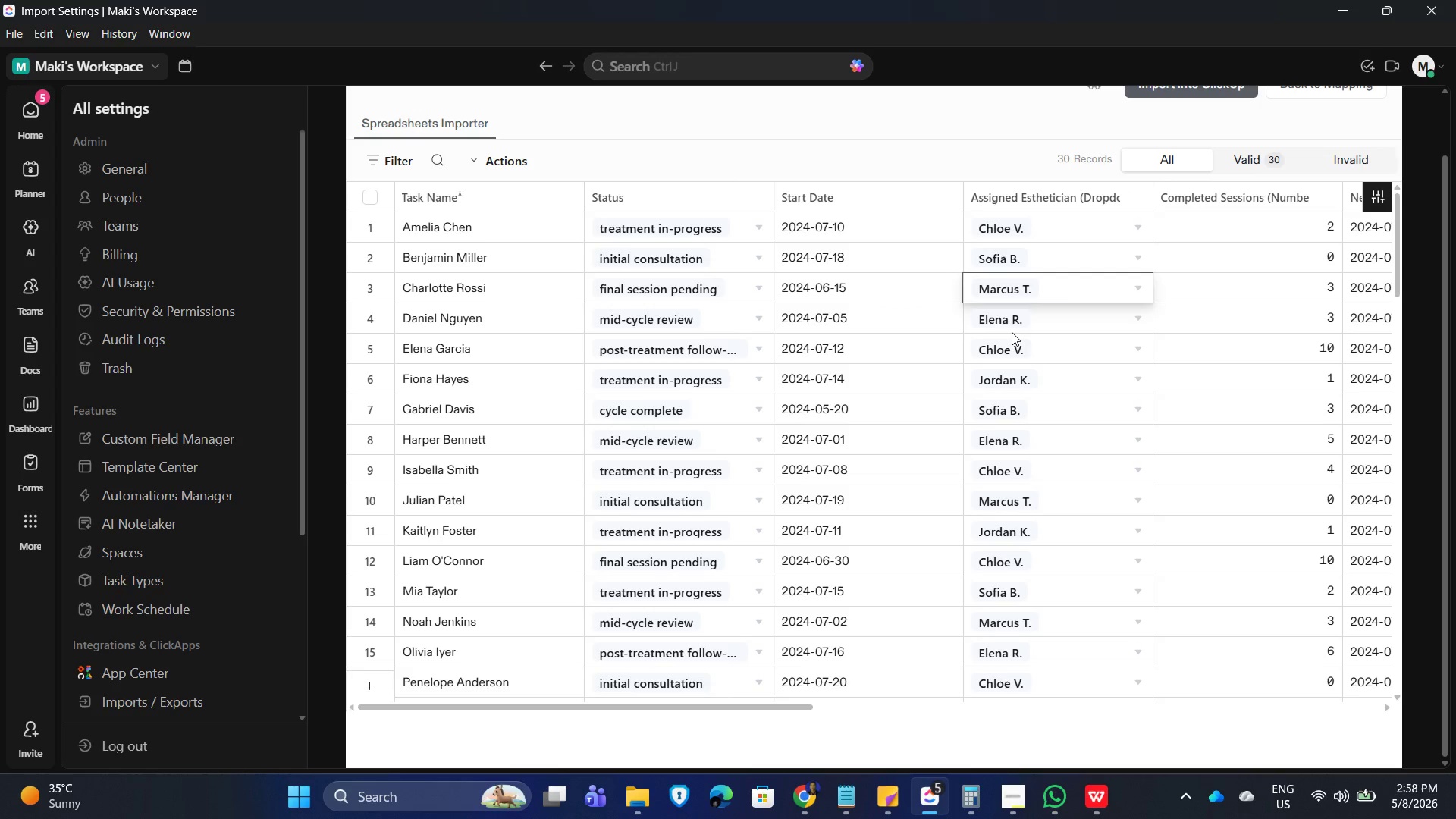 
key(ArrowLeft)
 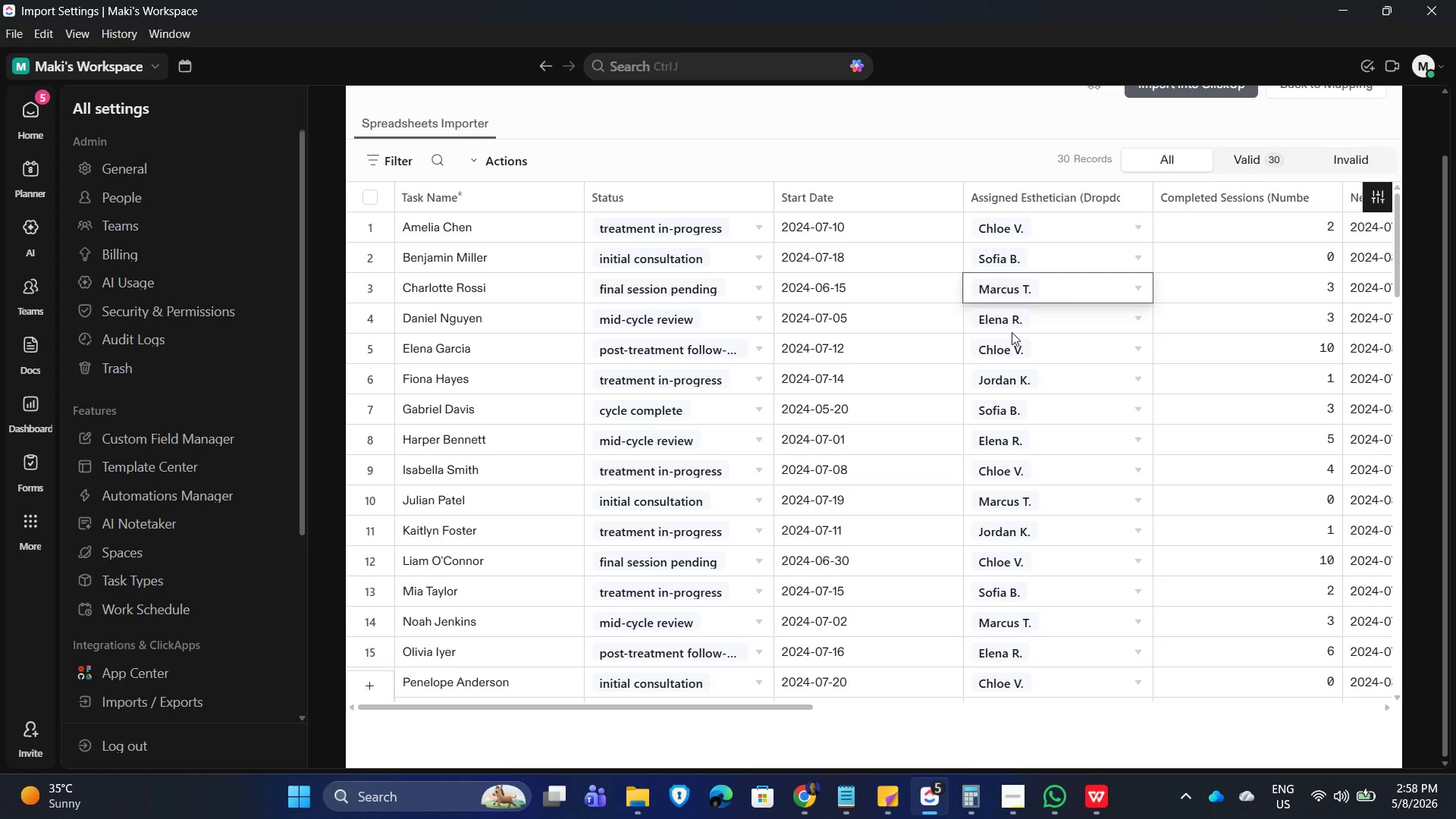 
key(ArrowLeft)
 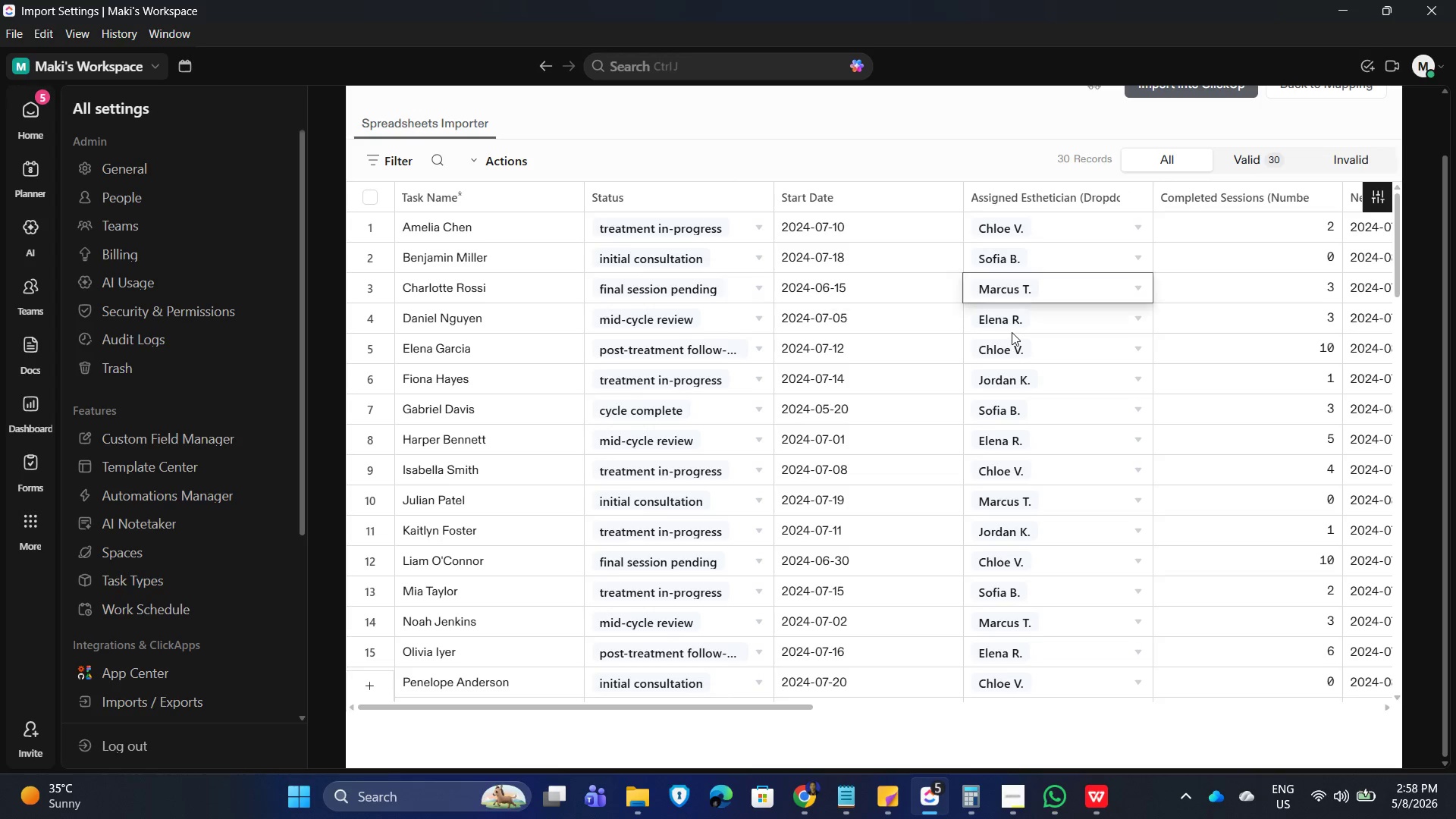 
key(ArrowRight)
 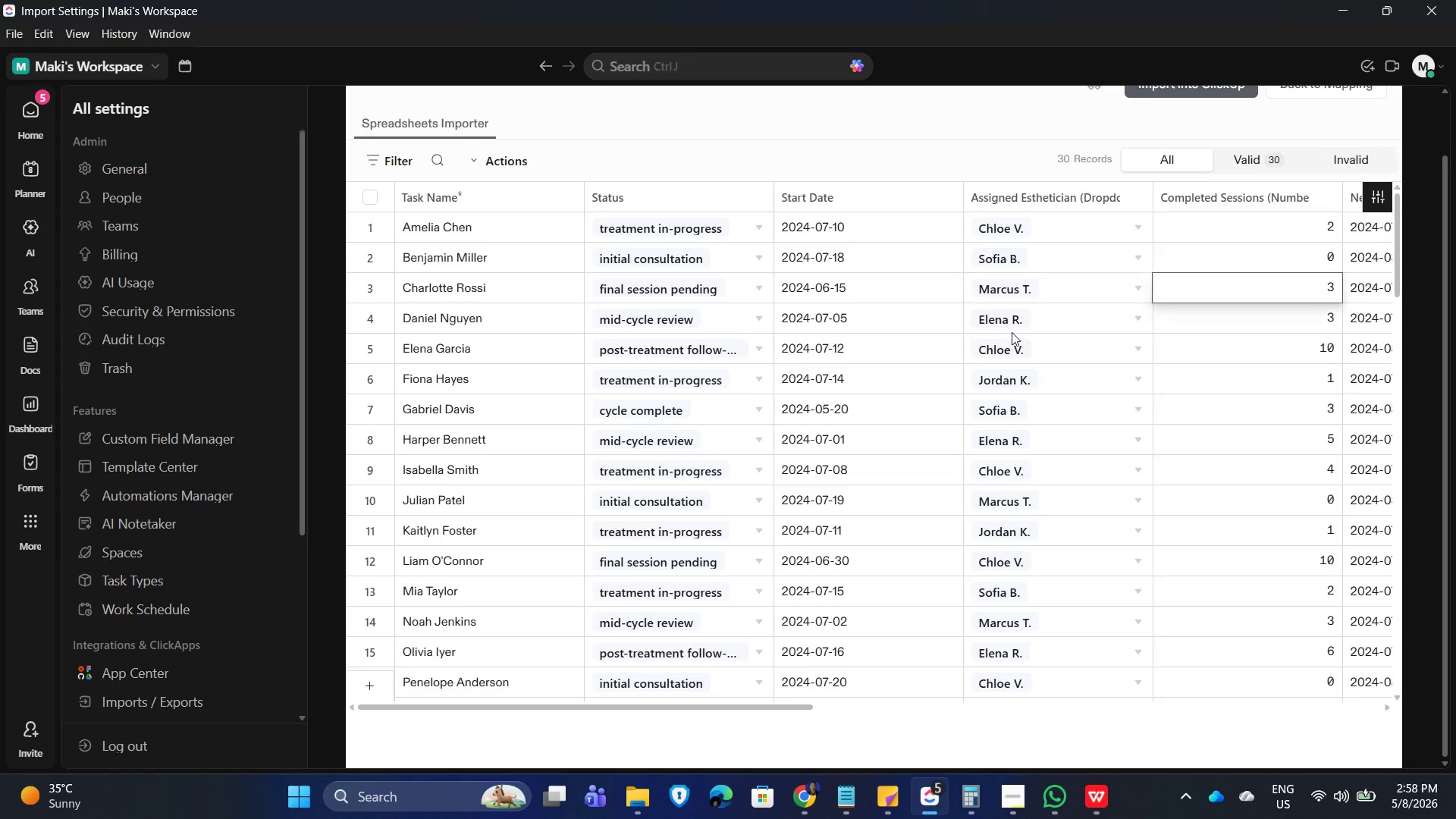 
key(ArrowRight)
 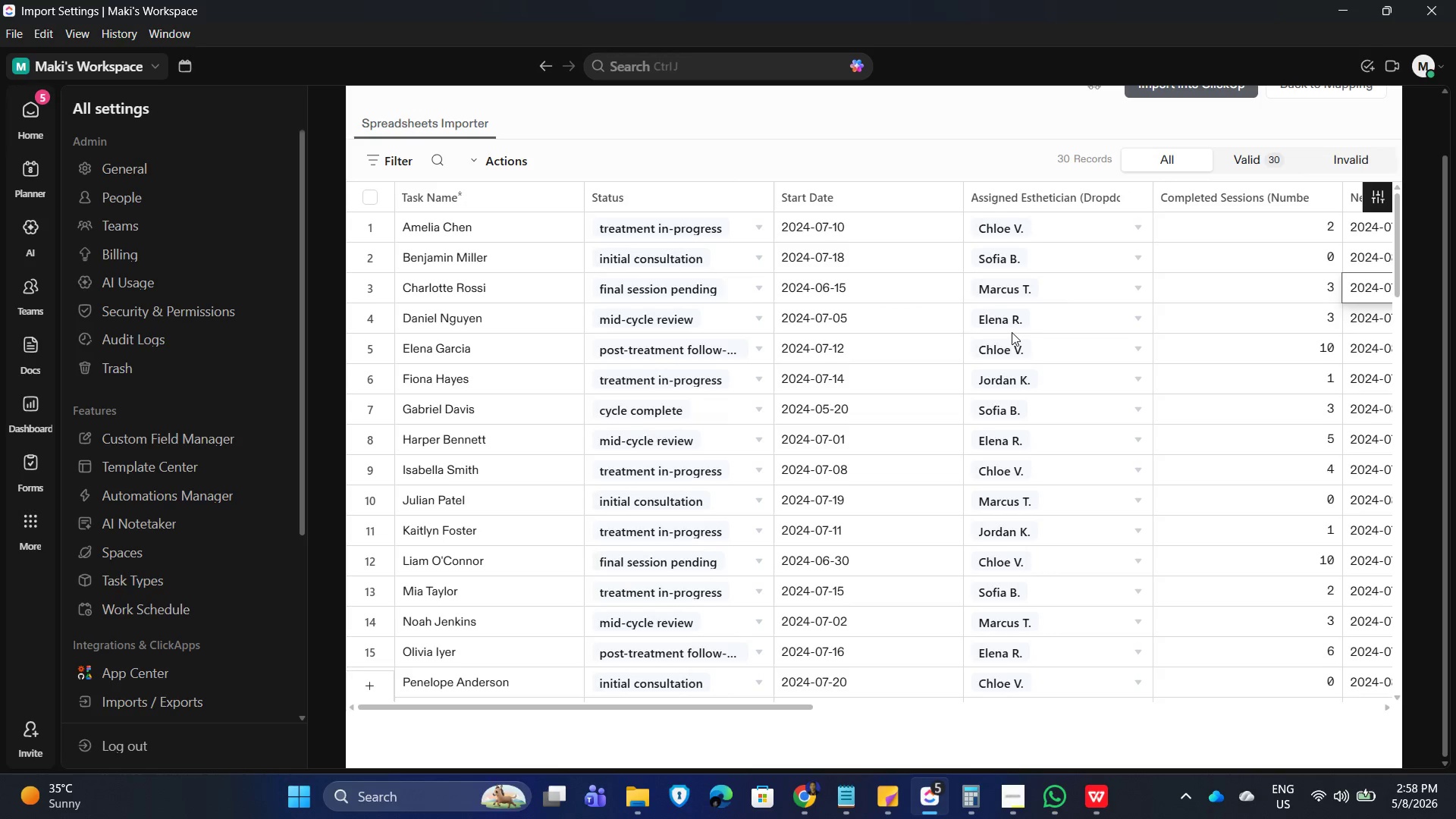 
key(ArrowRight)
 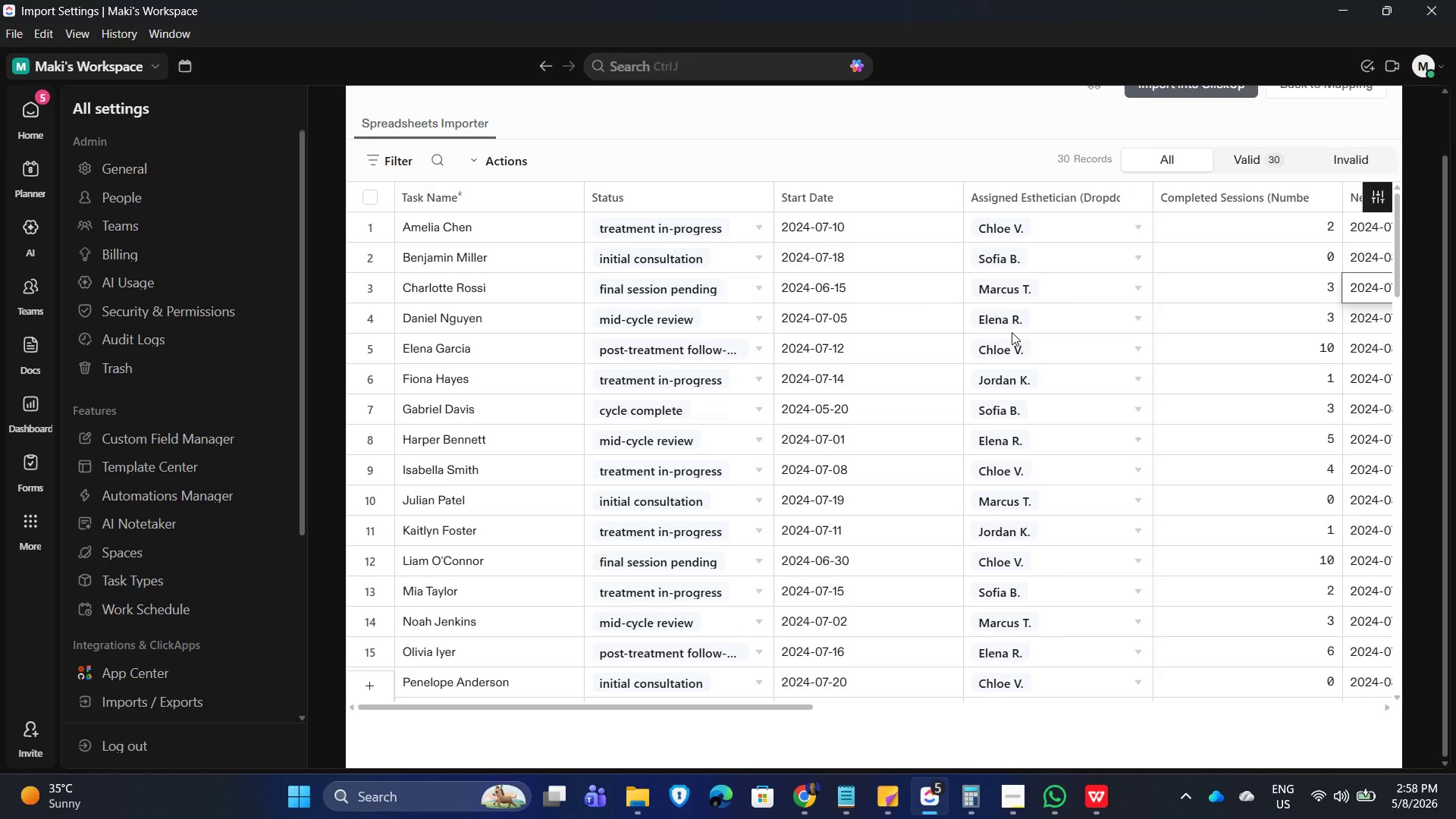 
key(ArrowRight)
 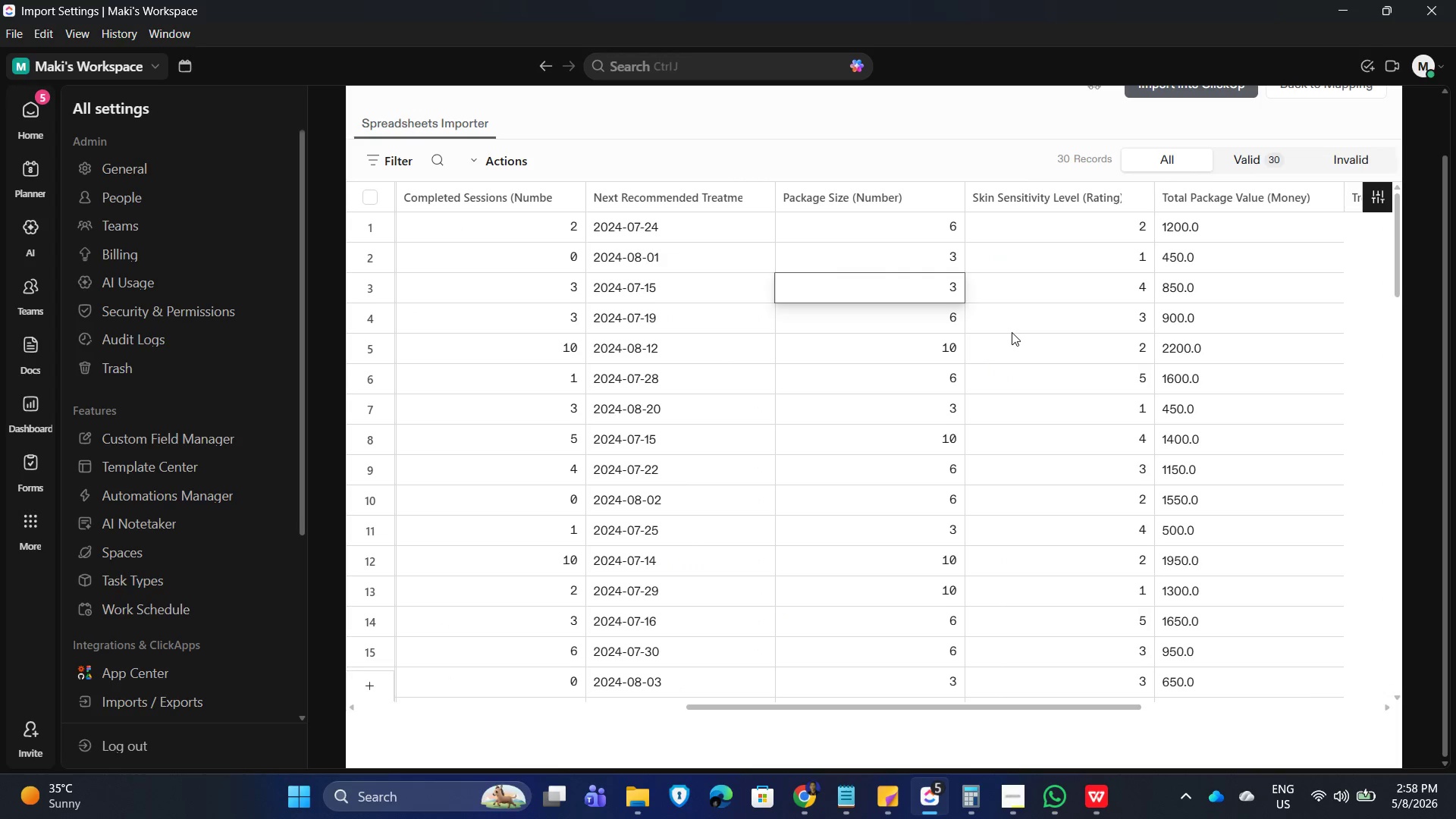 
key(ArrowRight)
 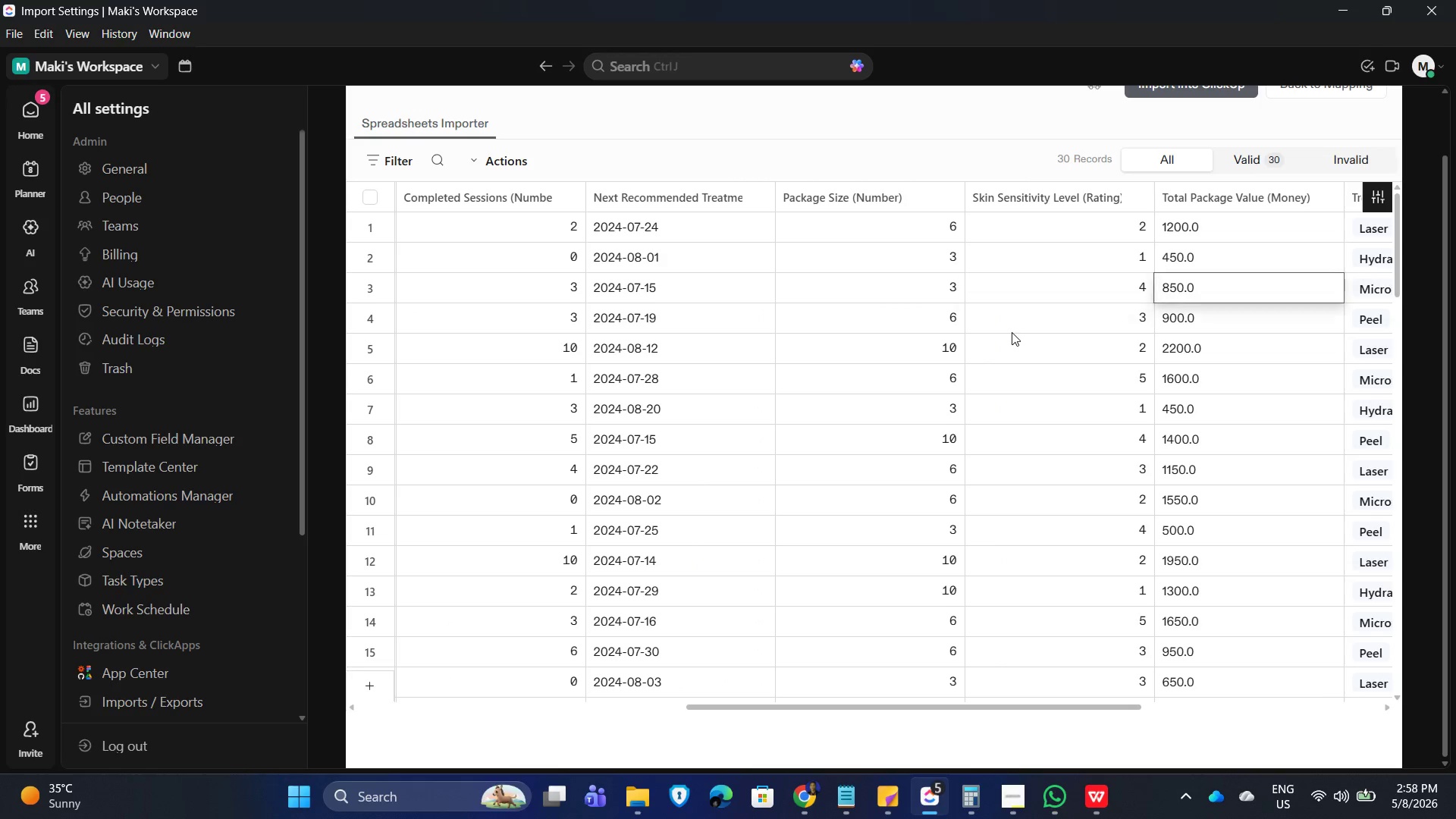 
key(ArrowRight)
 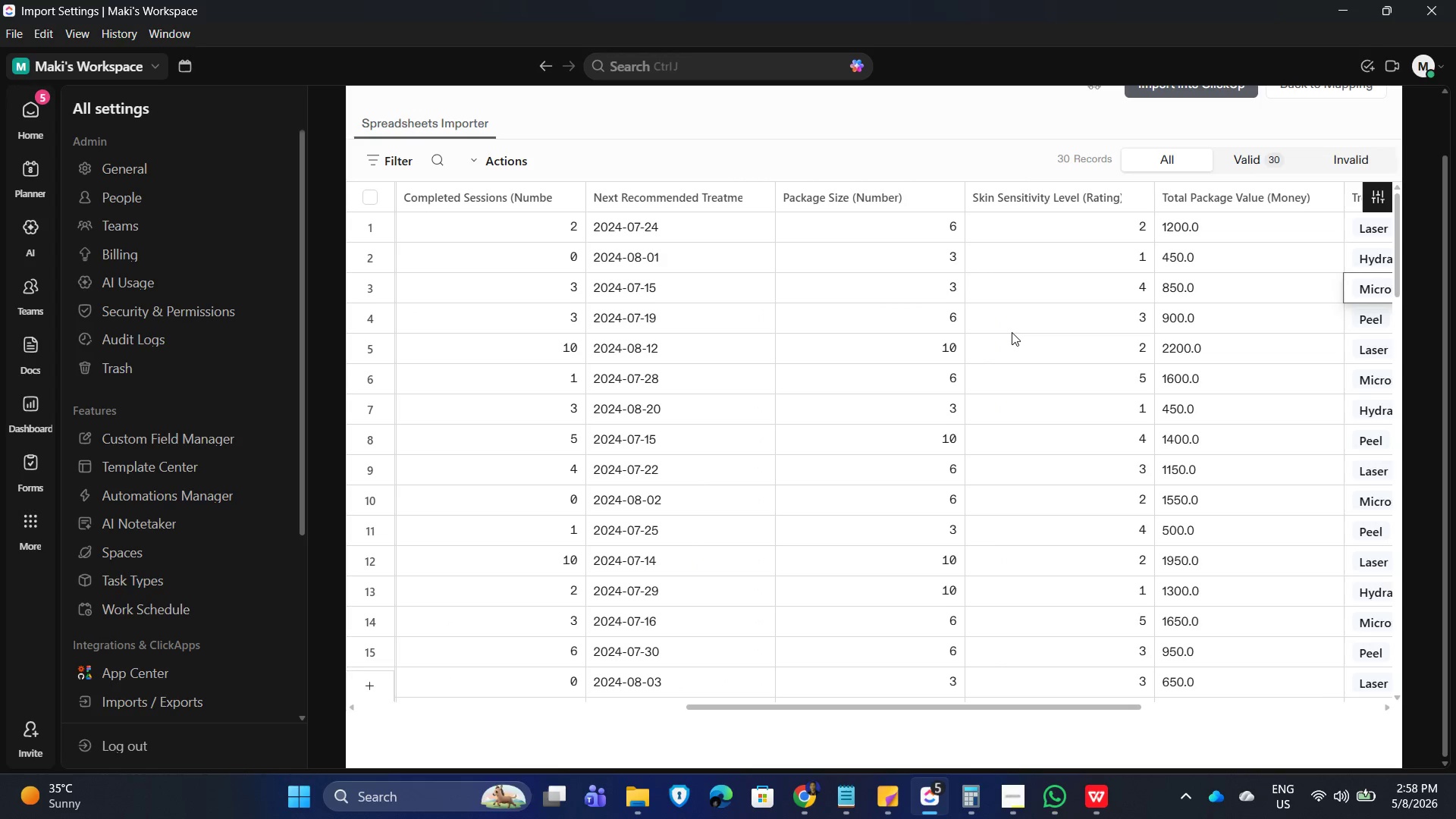 
key(ArrowRight)
 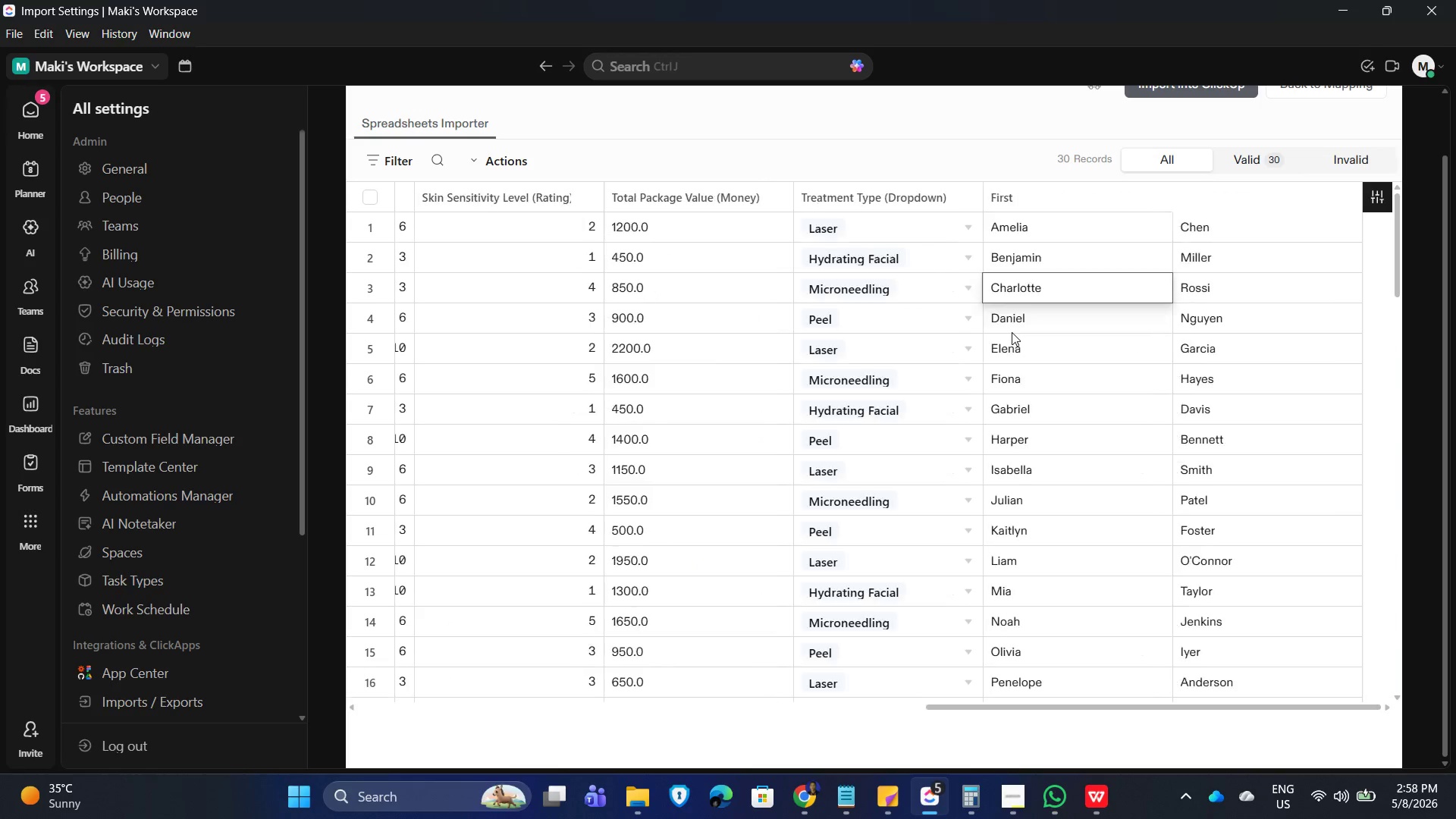 
key(ArrowRight)
 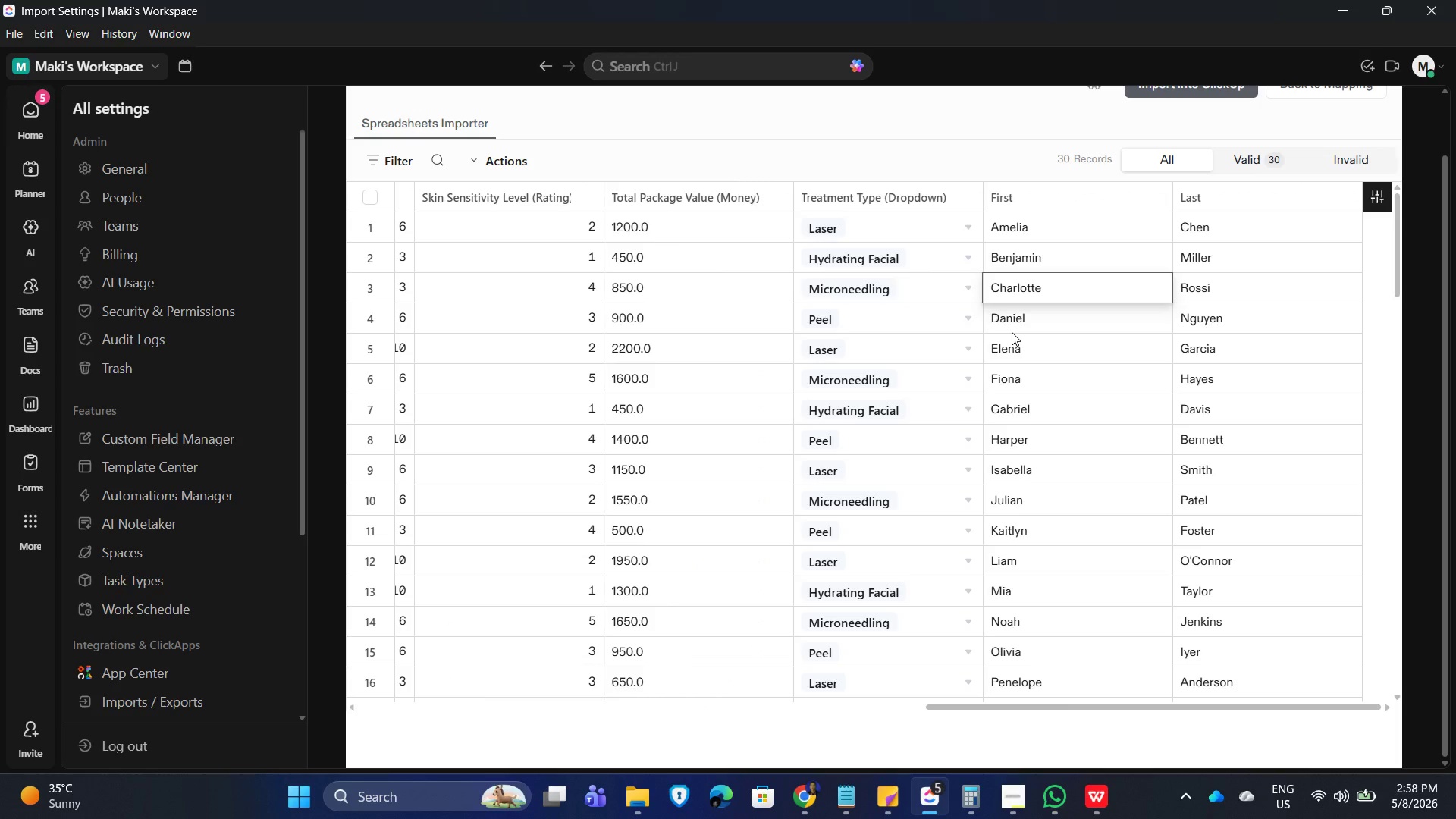 
key(ArrowRight)
 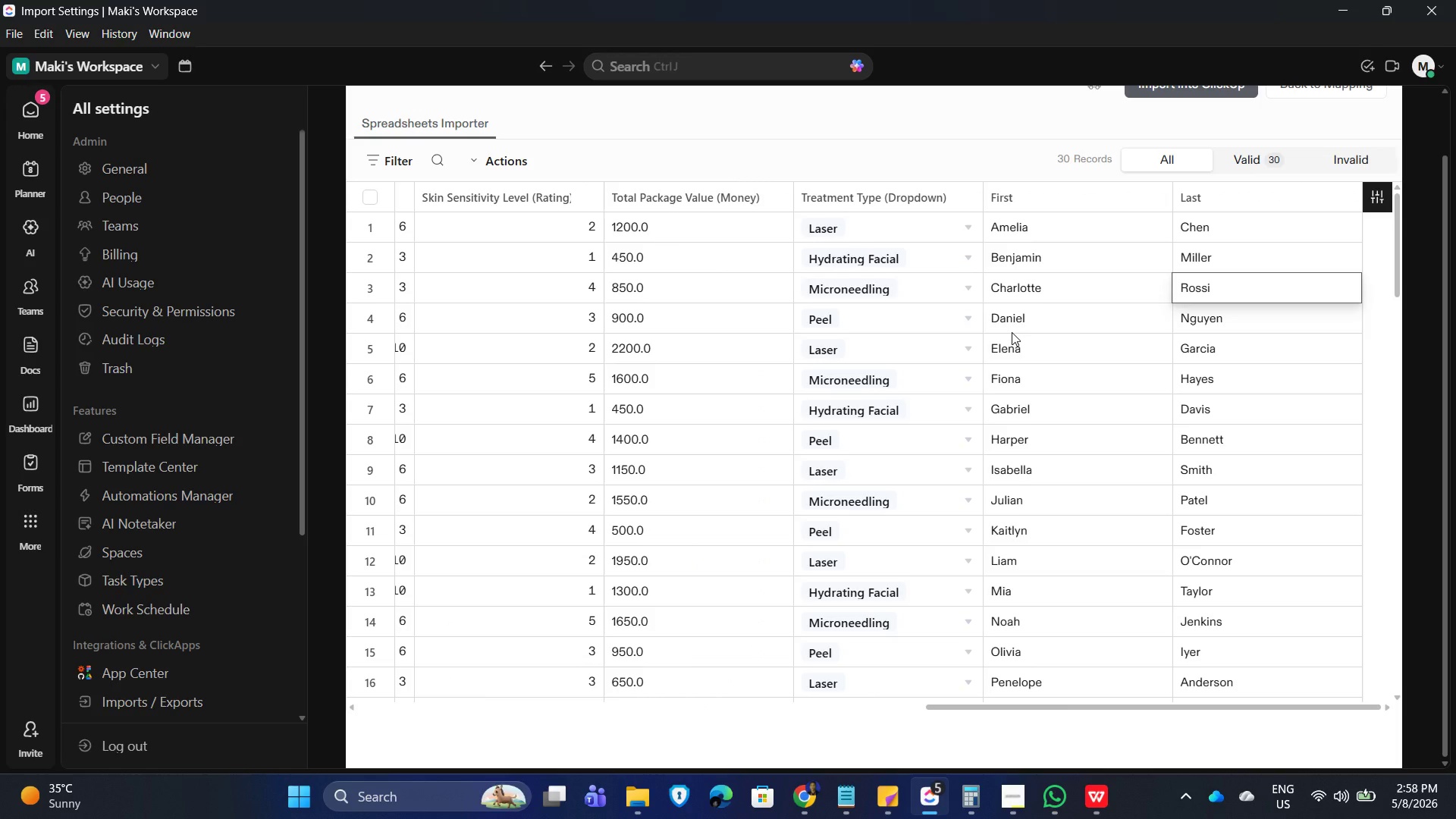 
key(ArrowRight)
 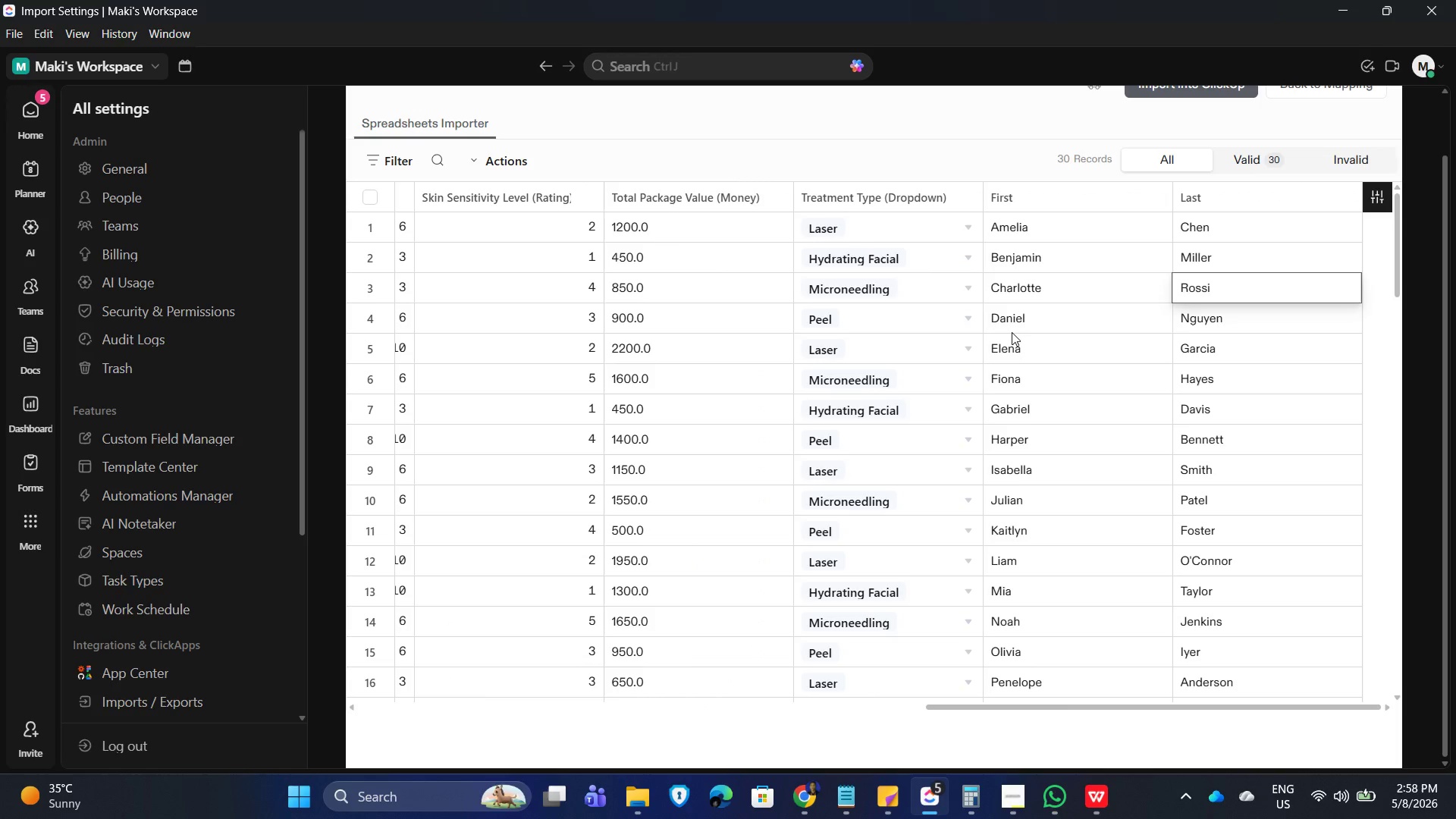 
key(ArrowLeft)
 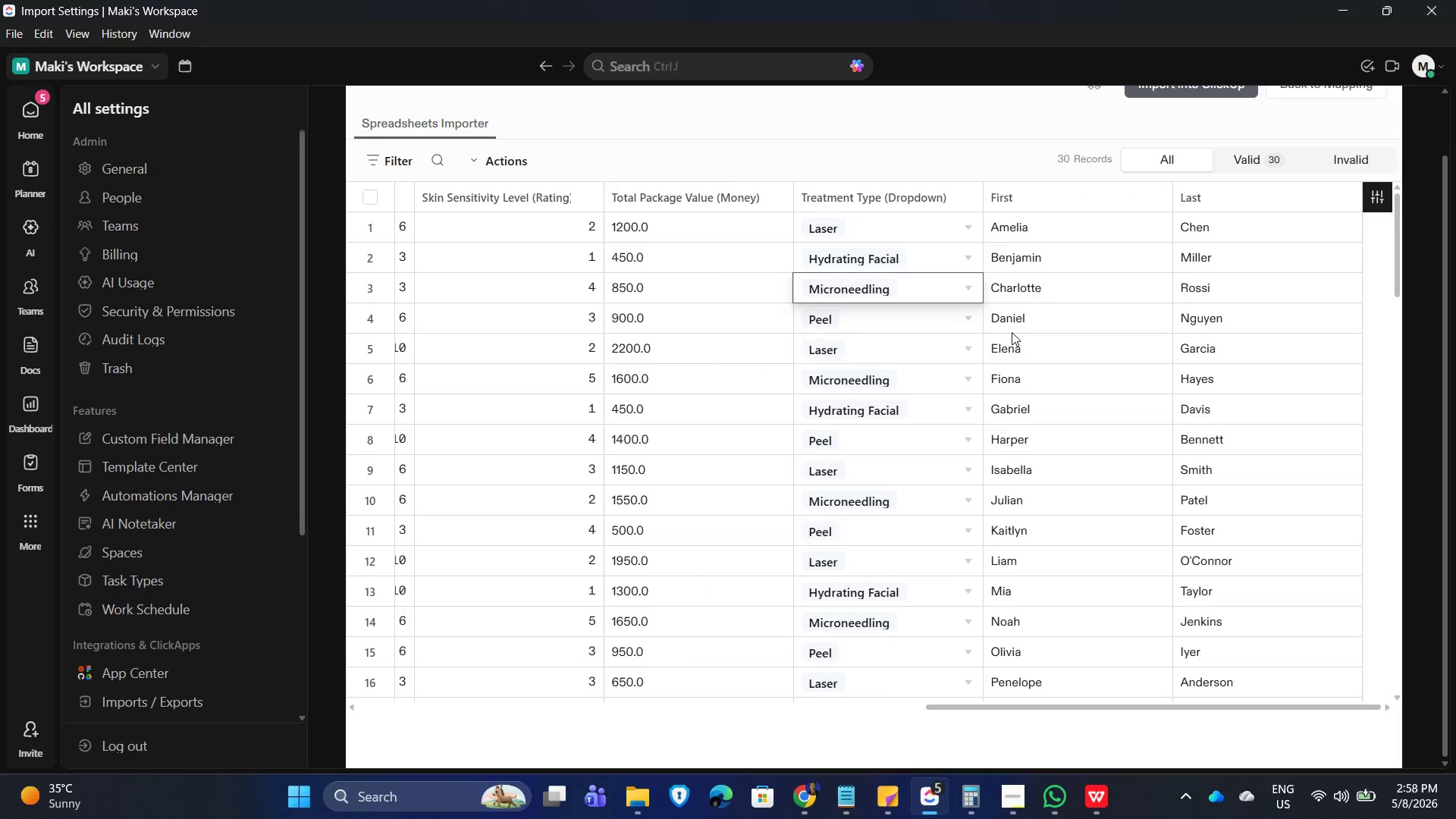 
key(ArrowLeft)
 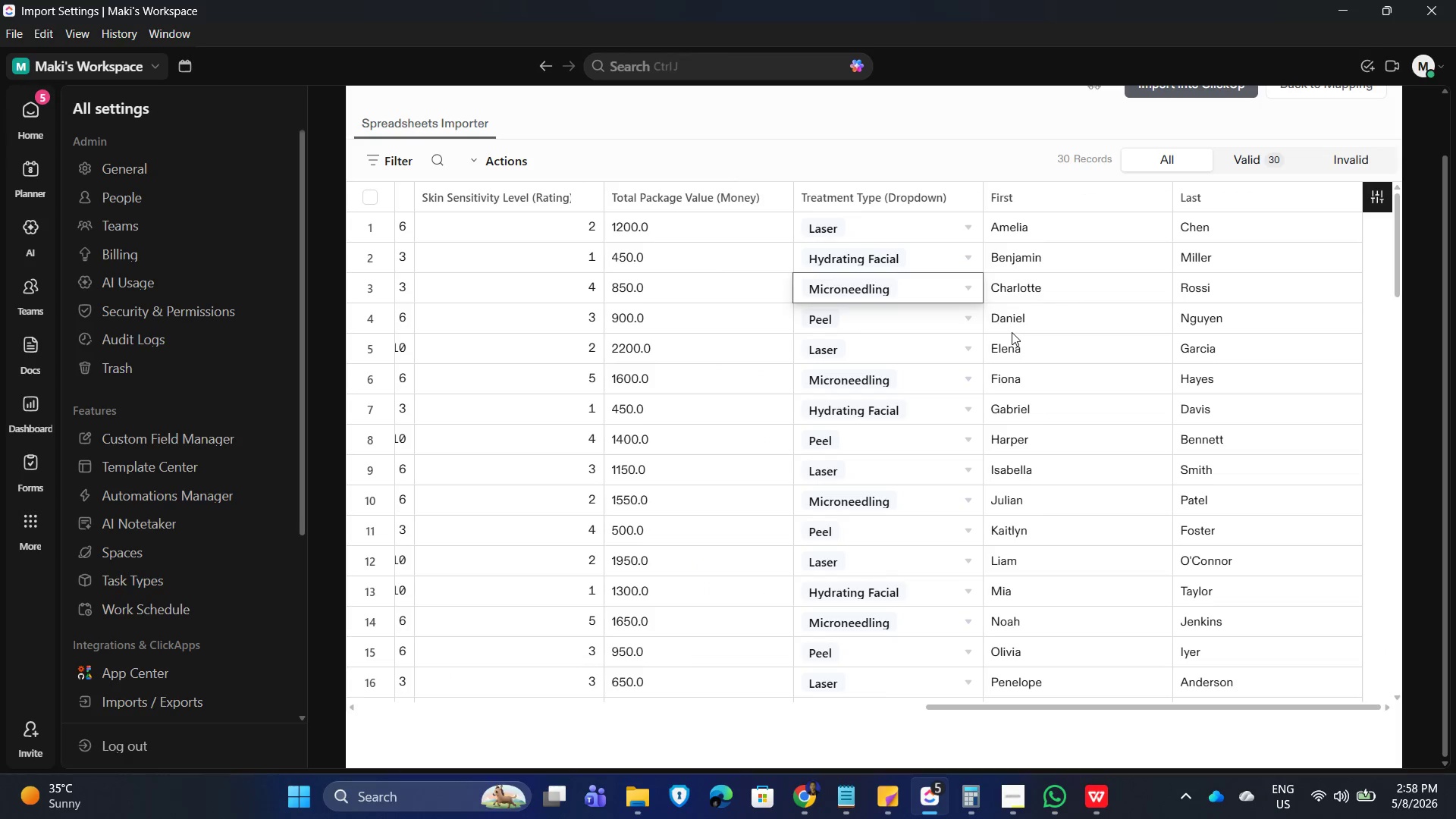 
key(ArrowLeft)
 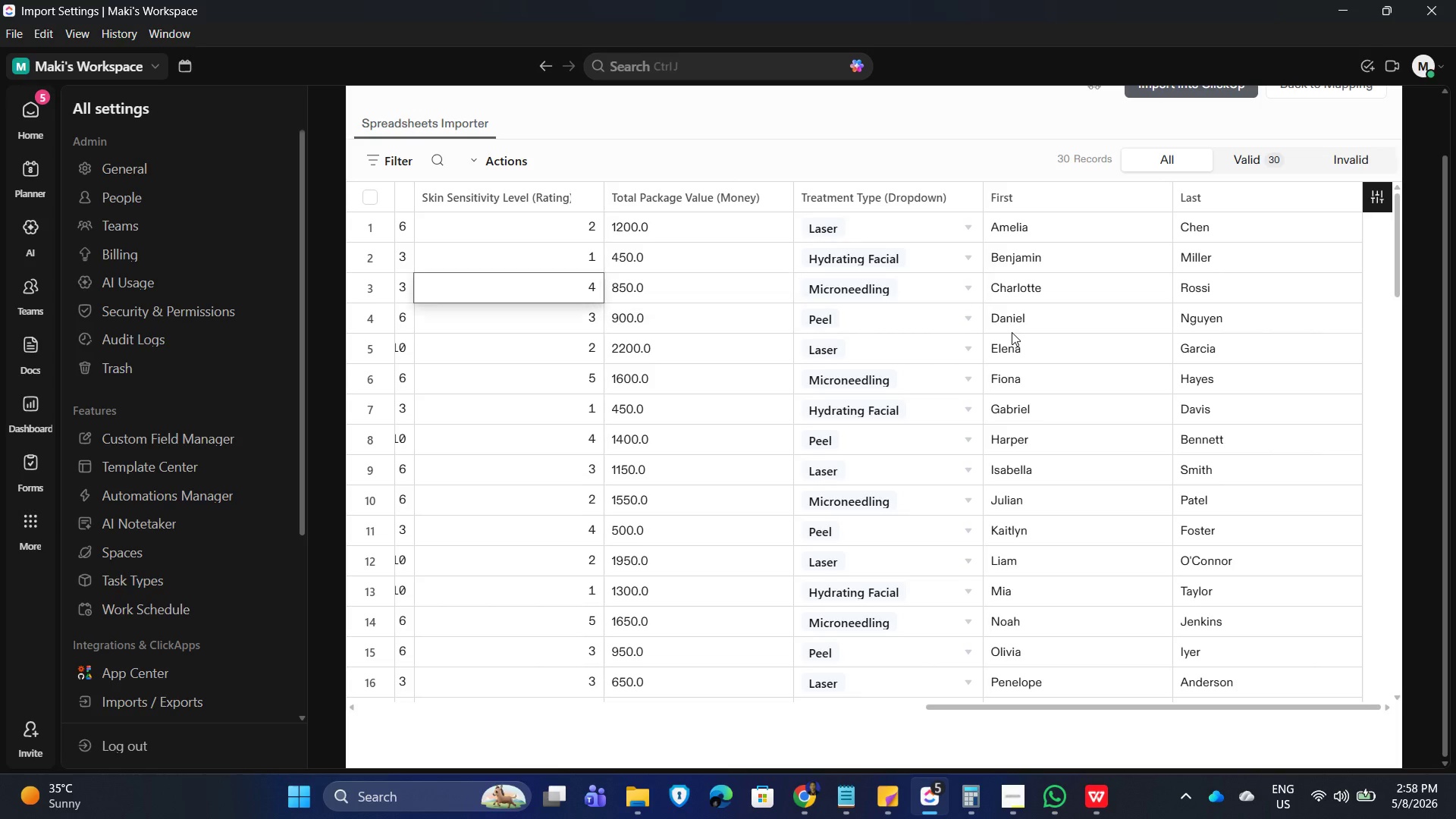 
key(ArrowLeft)
 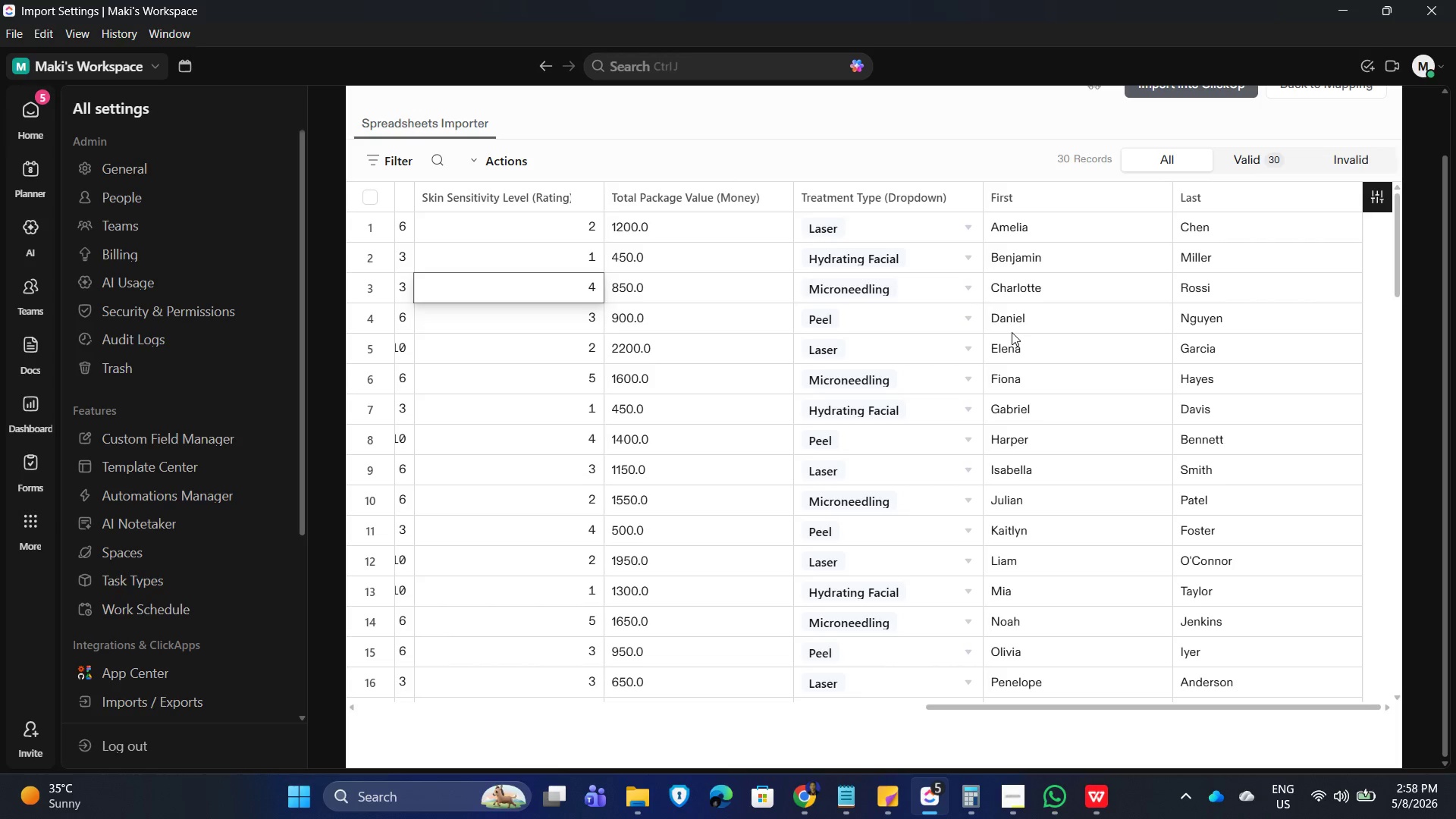 
key(ArrowLeft)
 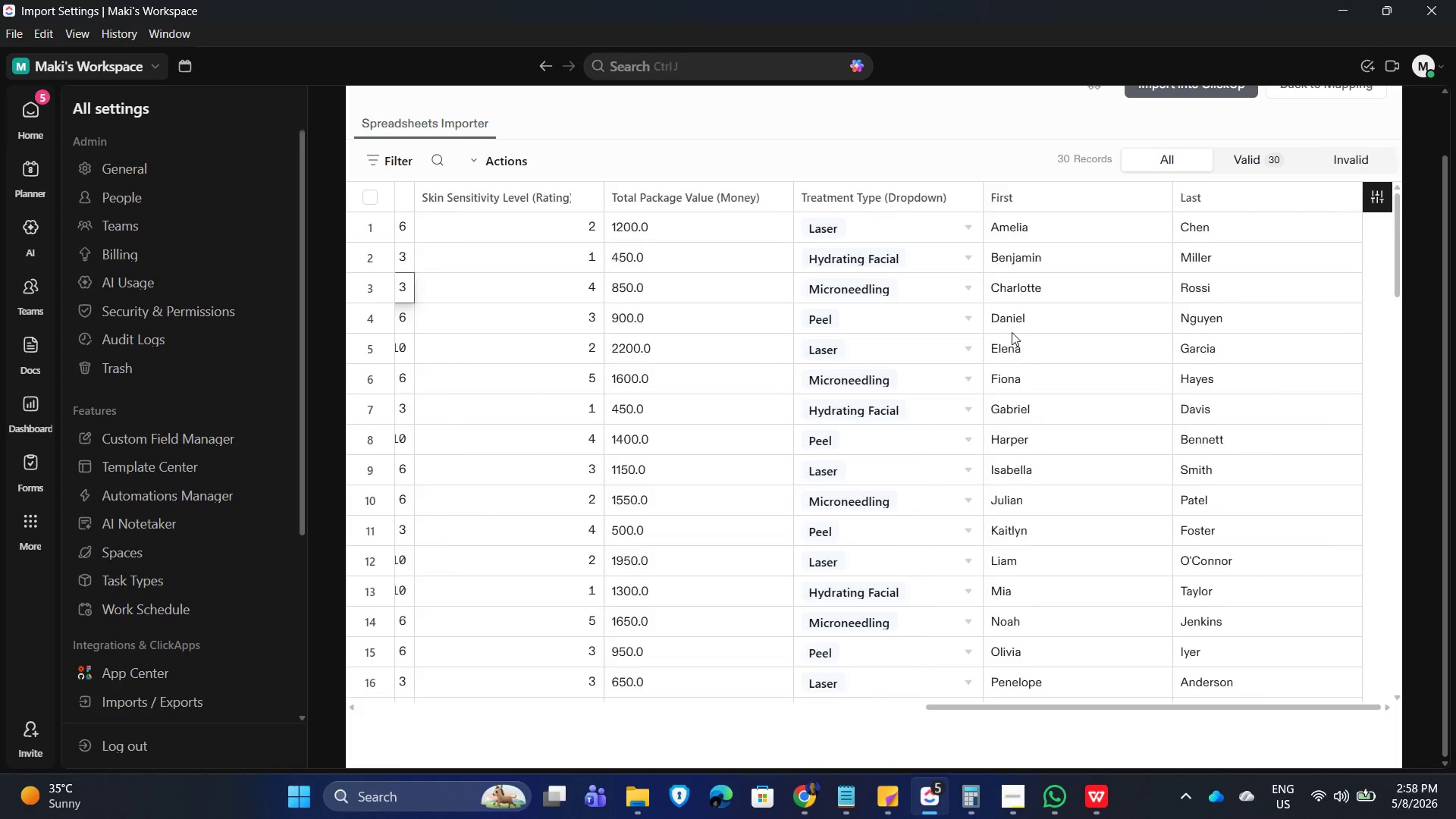 
key(ArrowLeft)
 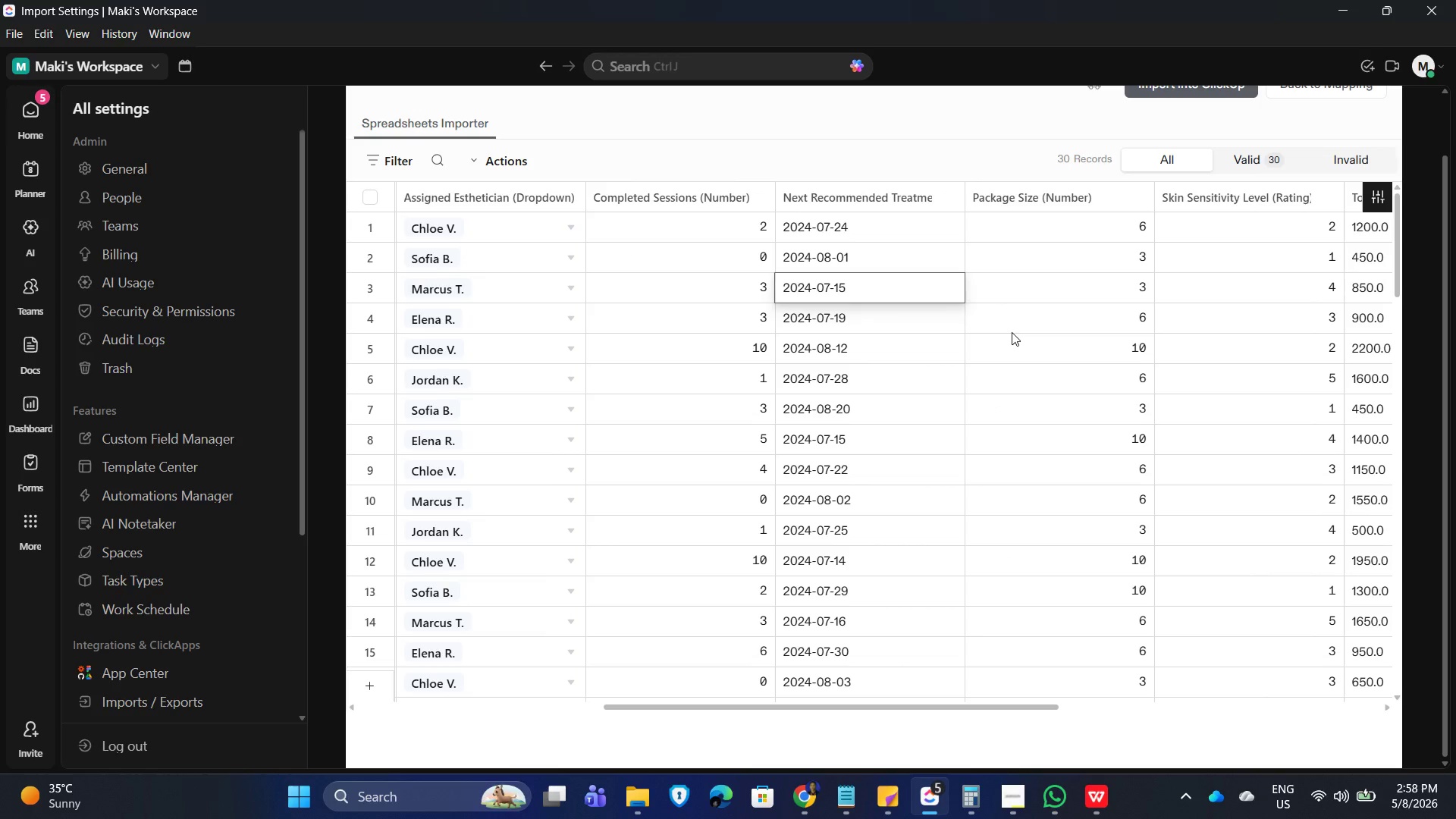 
key(ArrowLeft)
 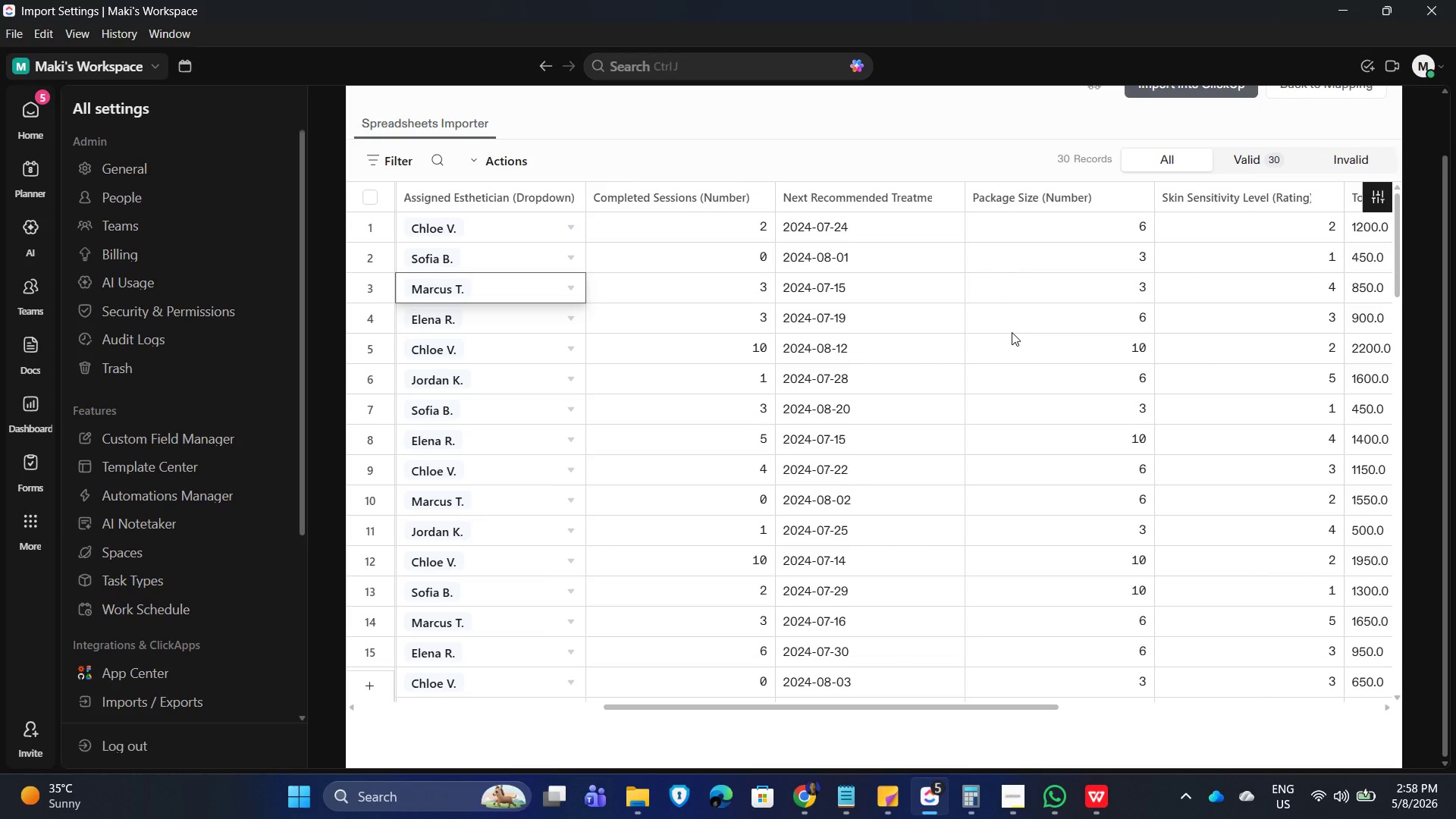 
key(ArrowLeft)
 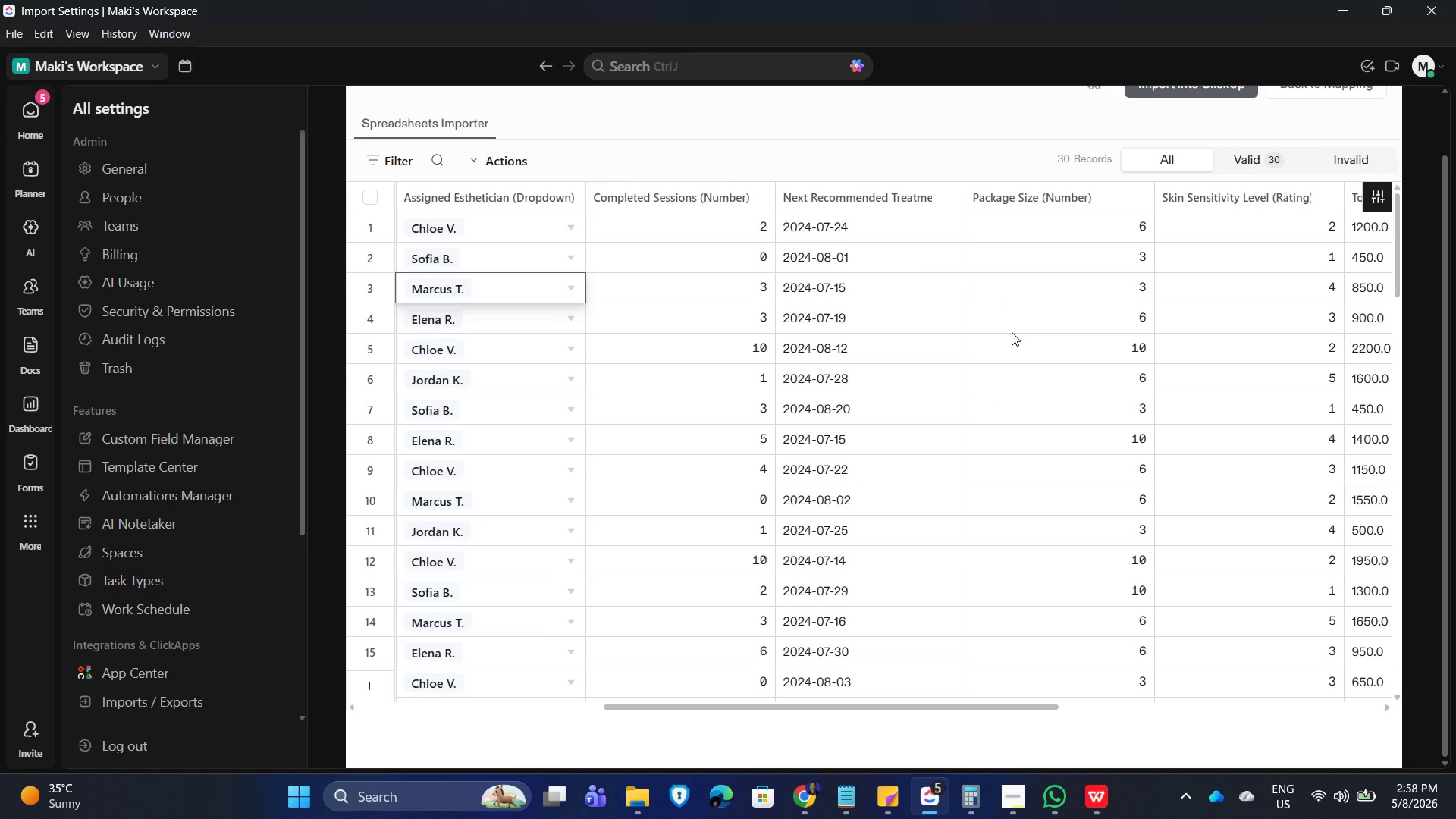 
key(ArrowDown)
 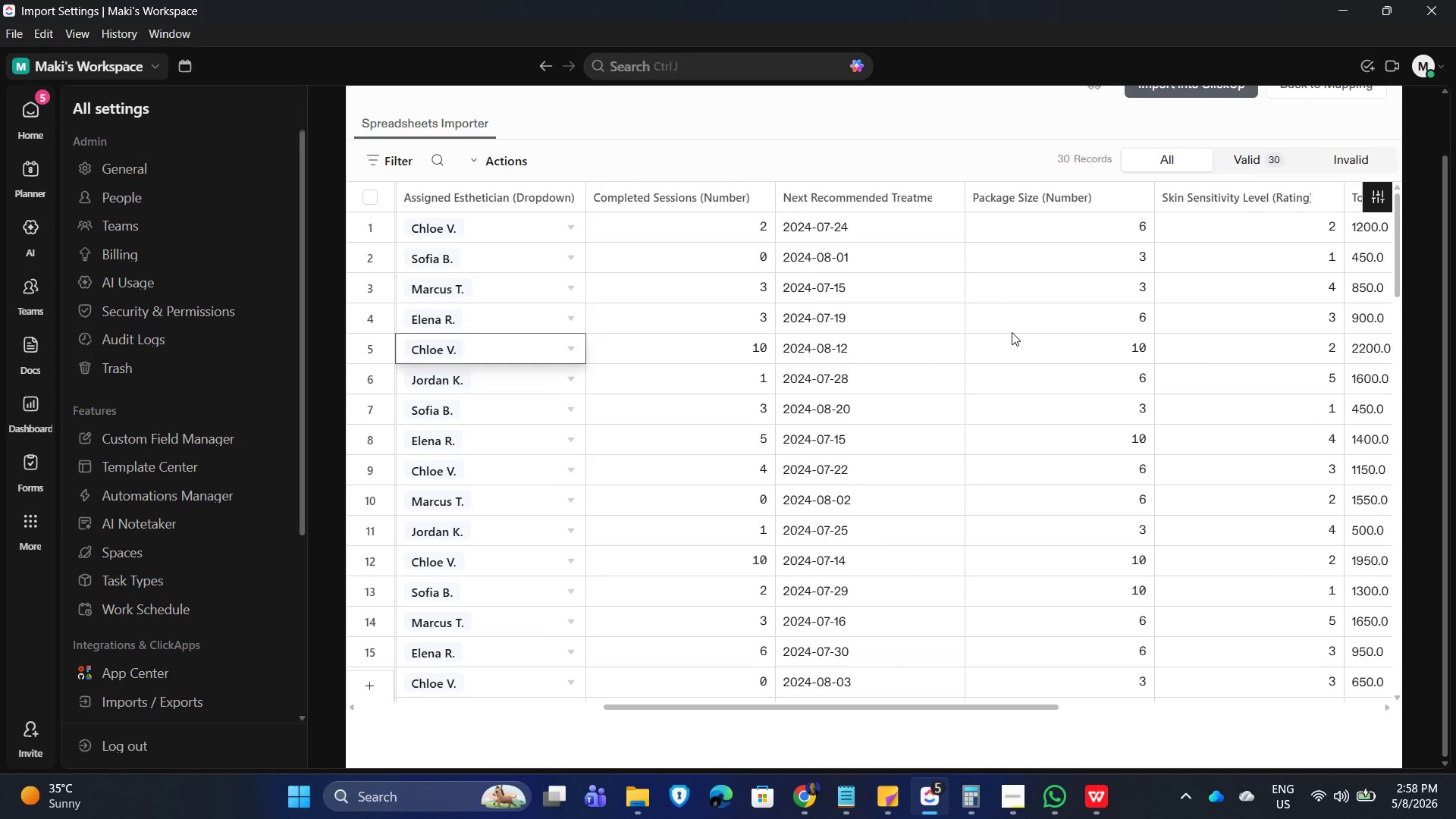 
key(ArrowDown)
 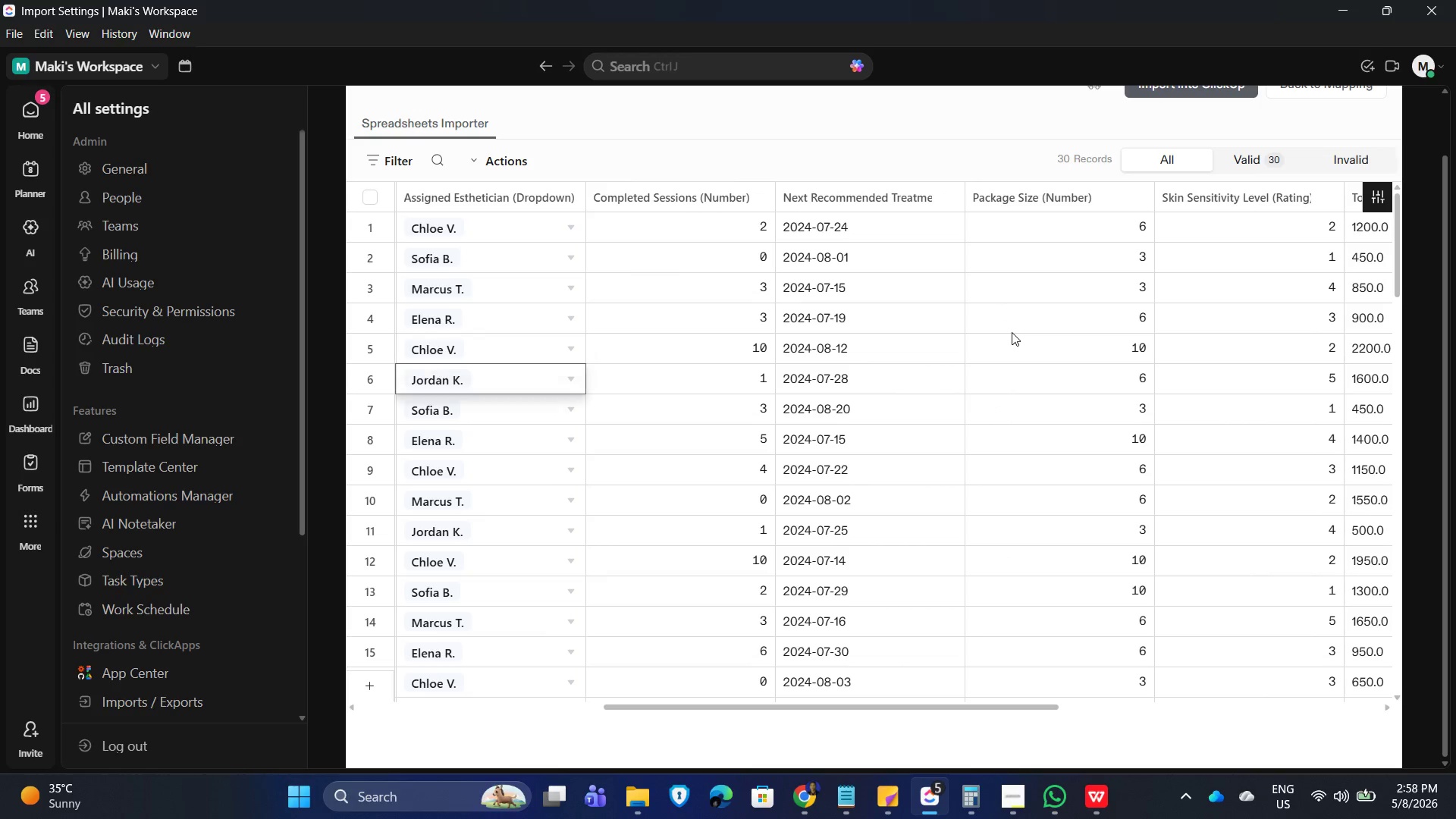 
key(ArrowDown)
 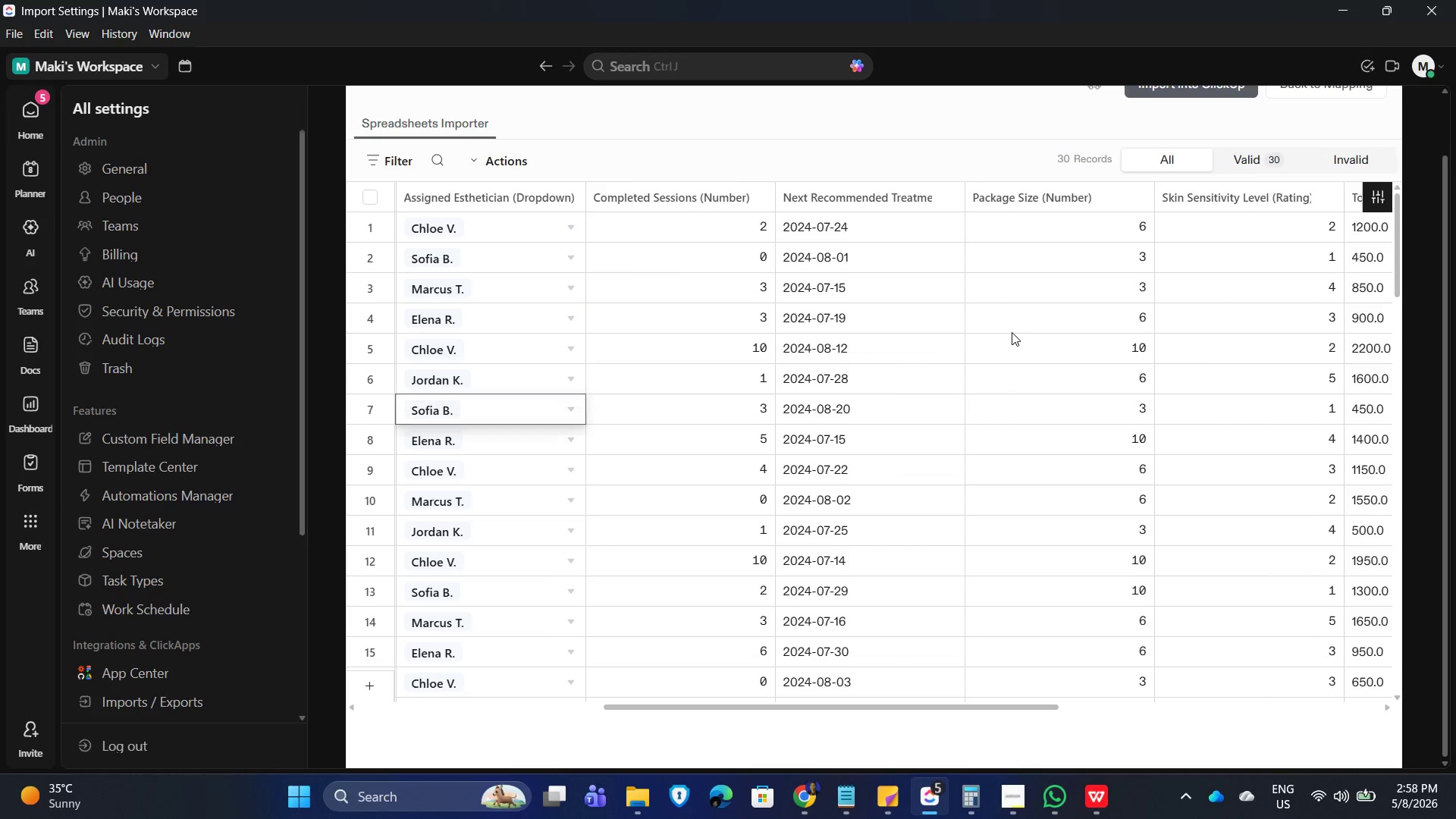 
key(ArrowDown)
 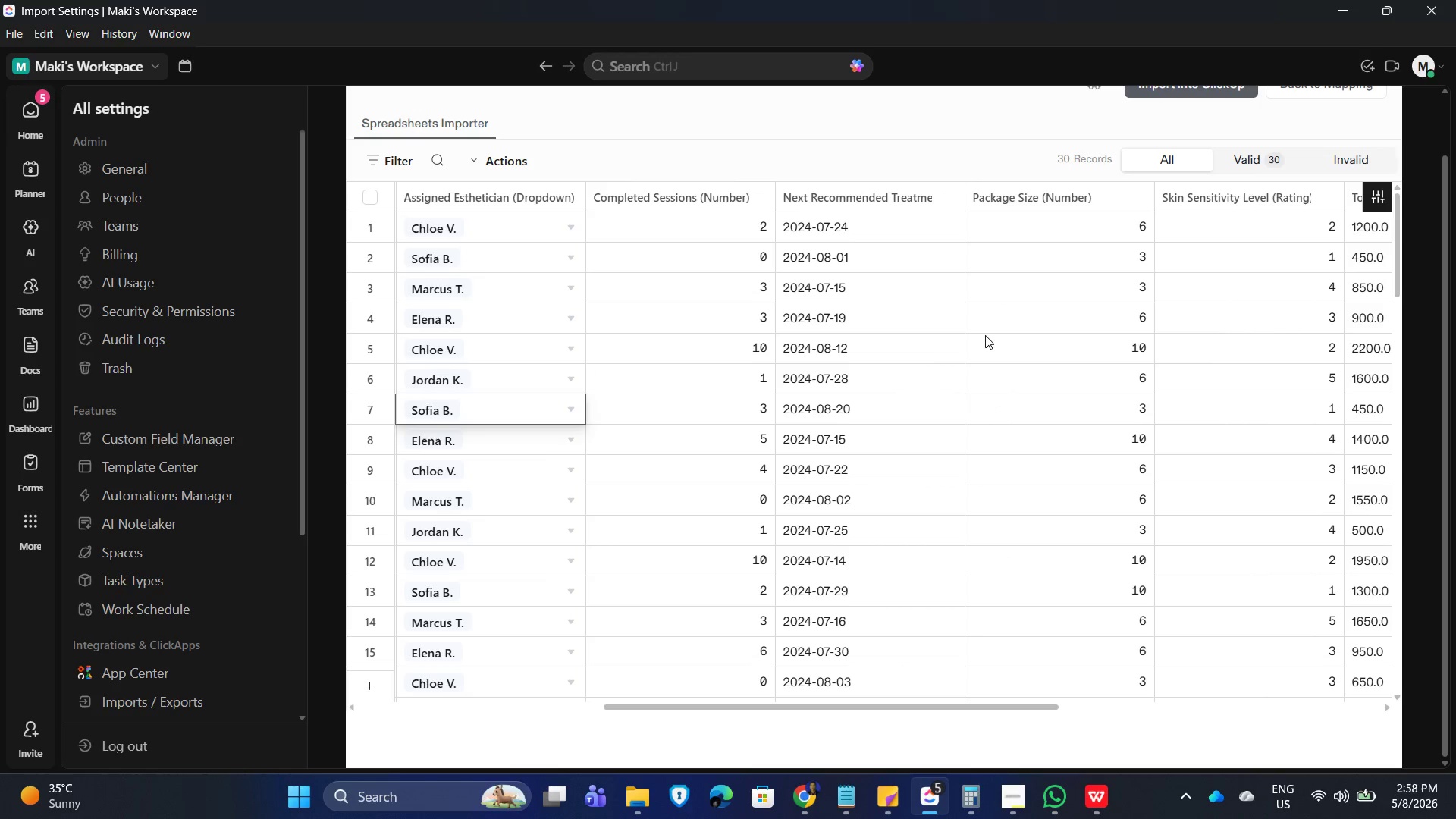 
scroll: coordinate [1228, 196], scroll_direction: up, amount: 5.0
 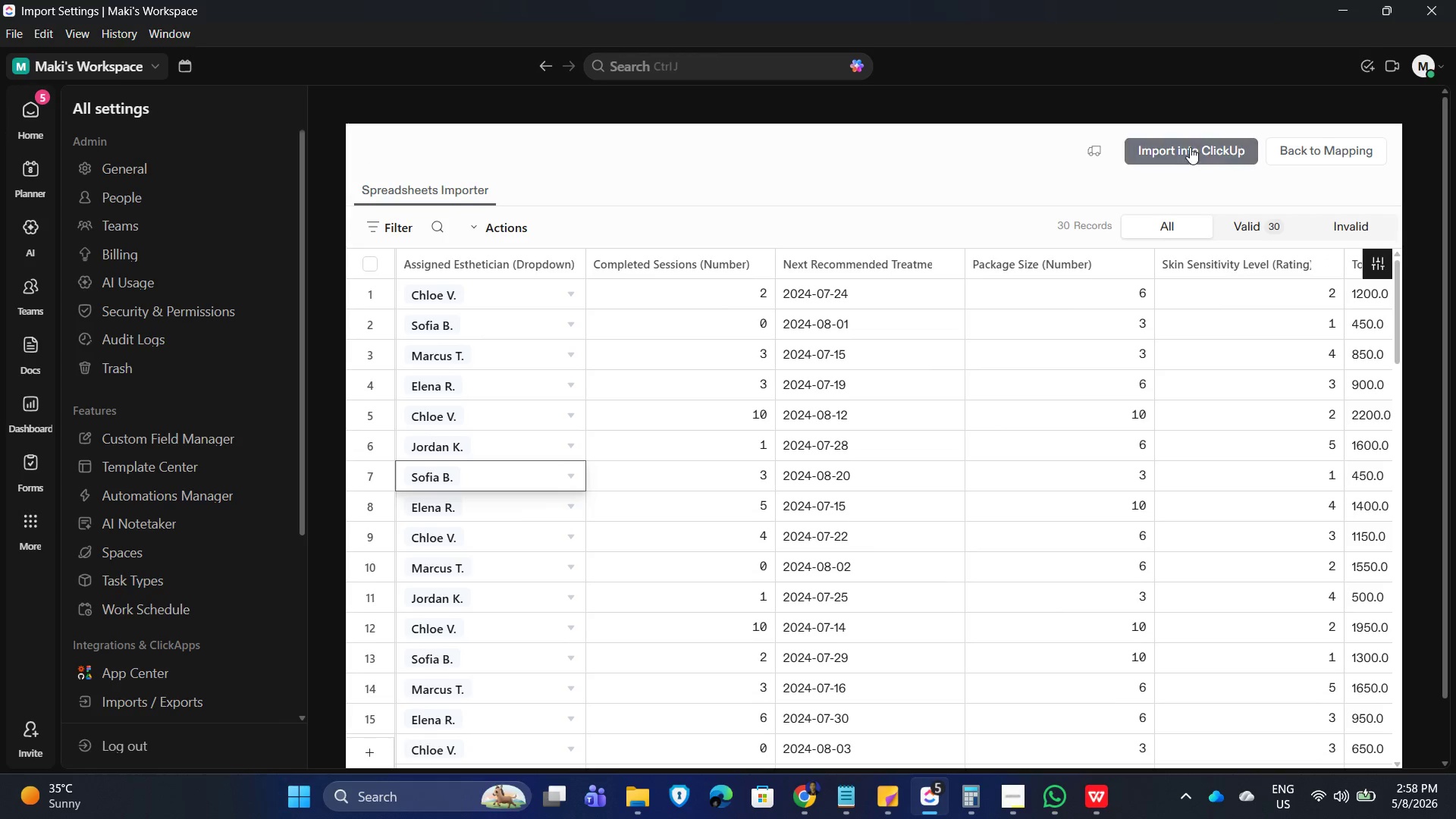 
left_click([1189, 146])
 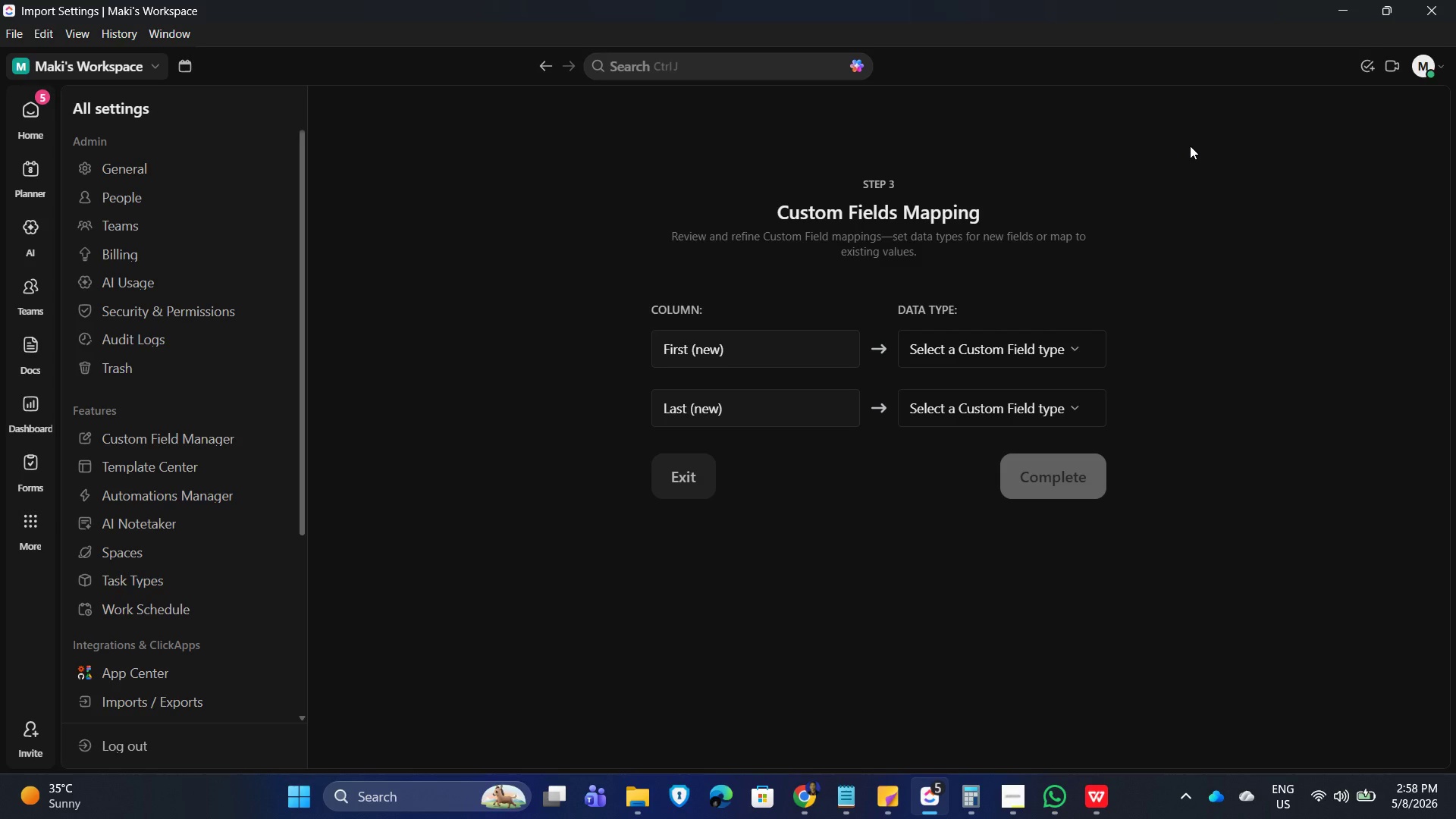 
wait(10.89)
 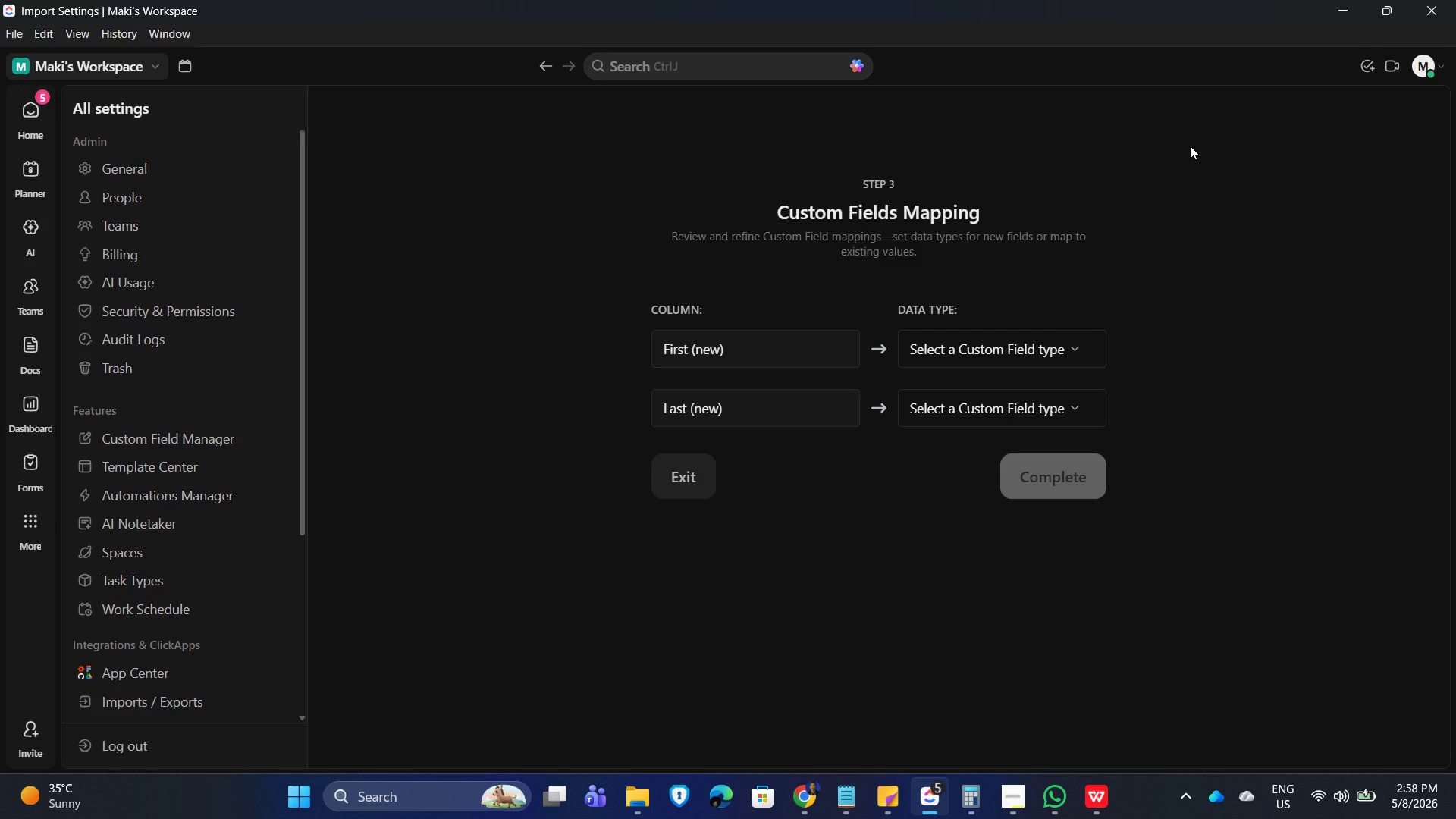 
scroll: coordinate [1196, 160], scroll_direction: up, amount: 1.0
 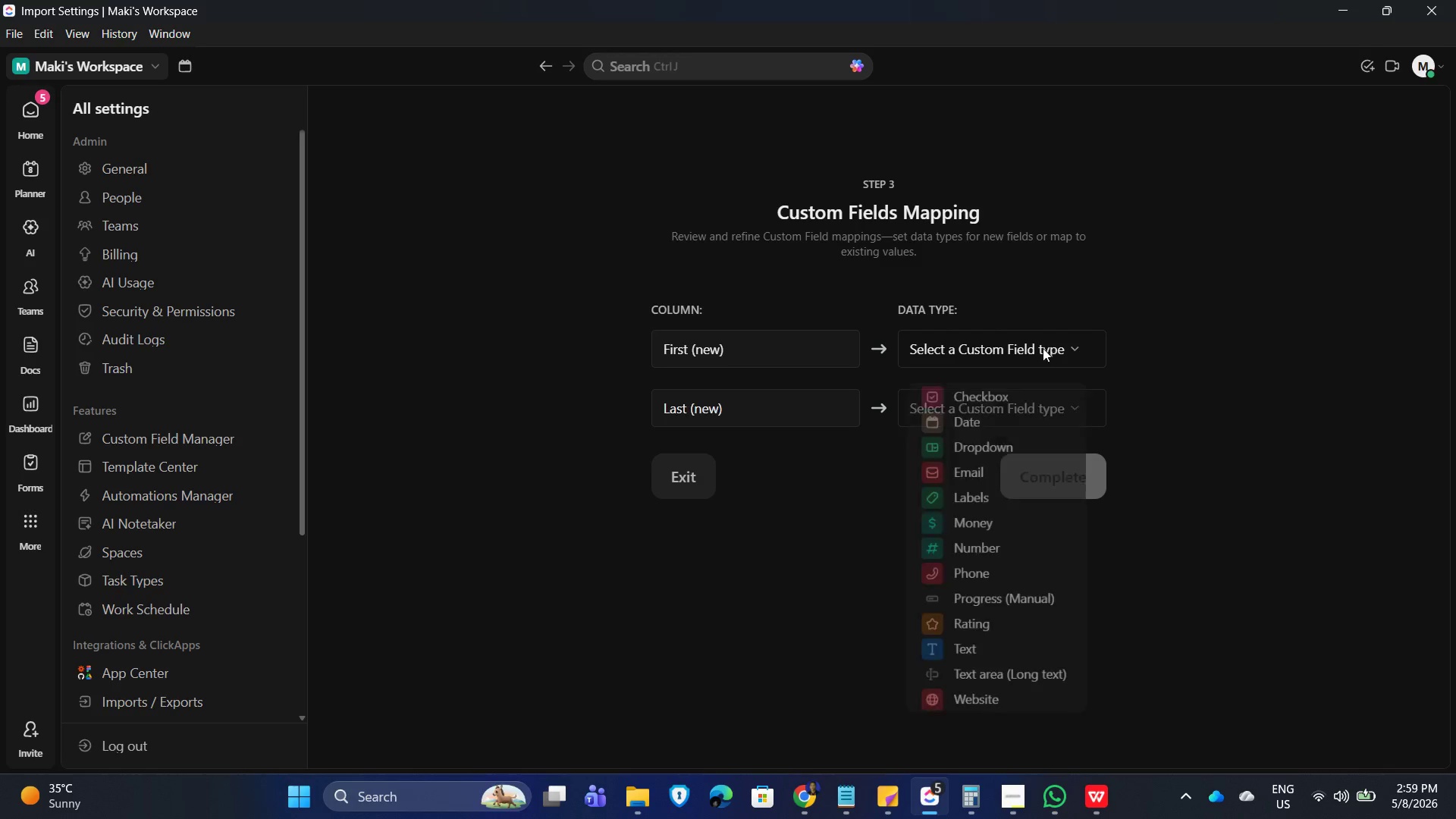 
scroll: coordinate [1013, 654], scroll_direction: down, amount: 10.0
 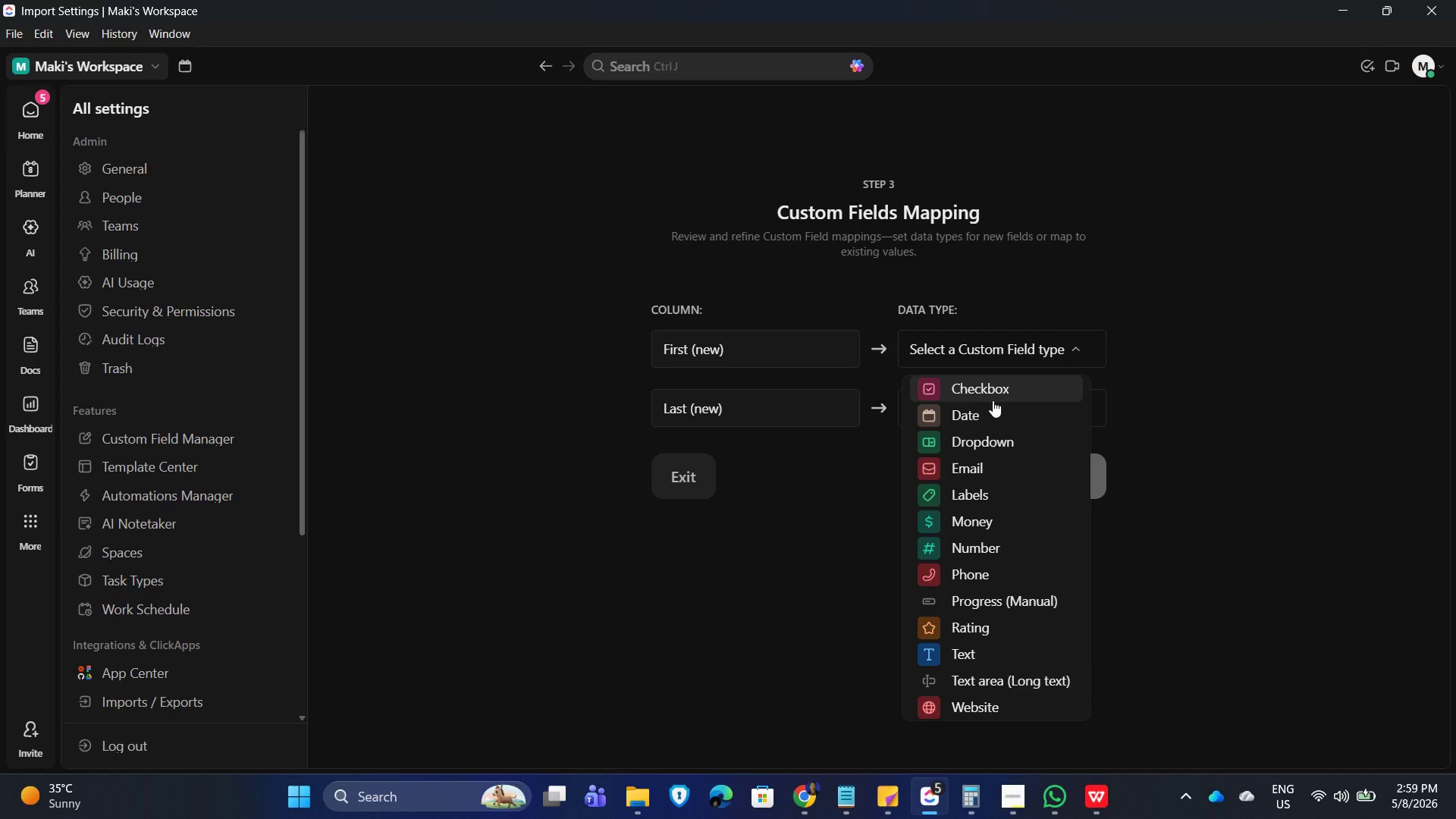 
wait(8.69)
 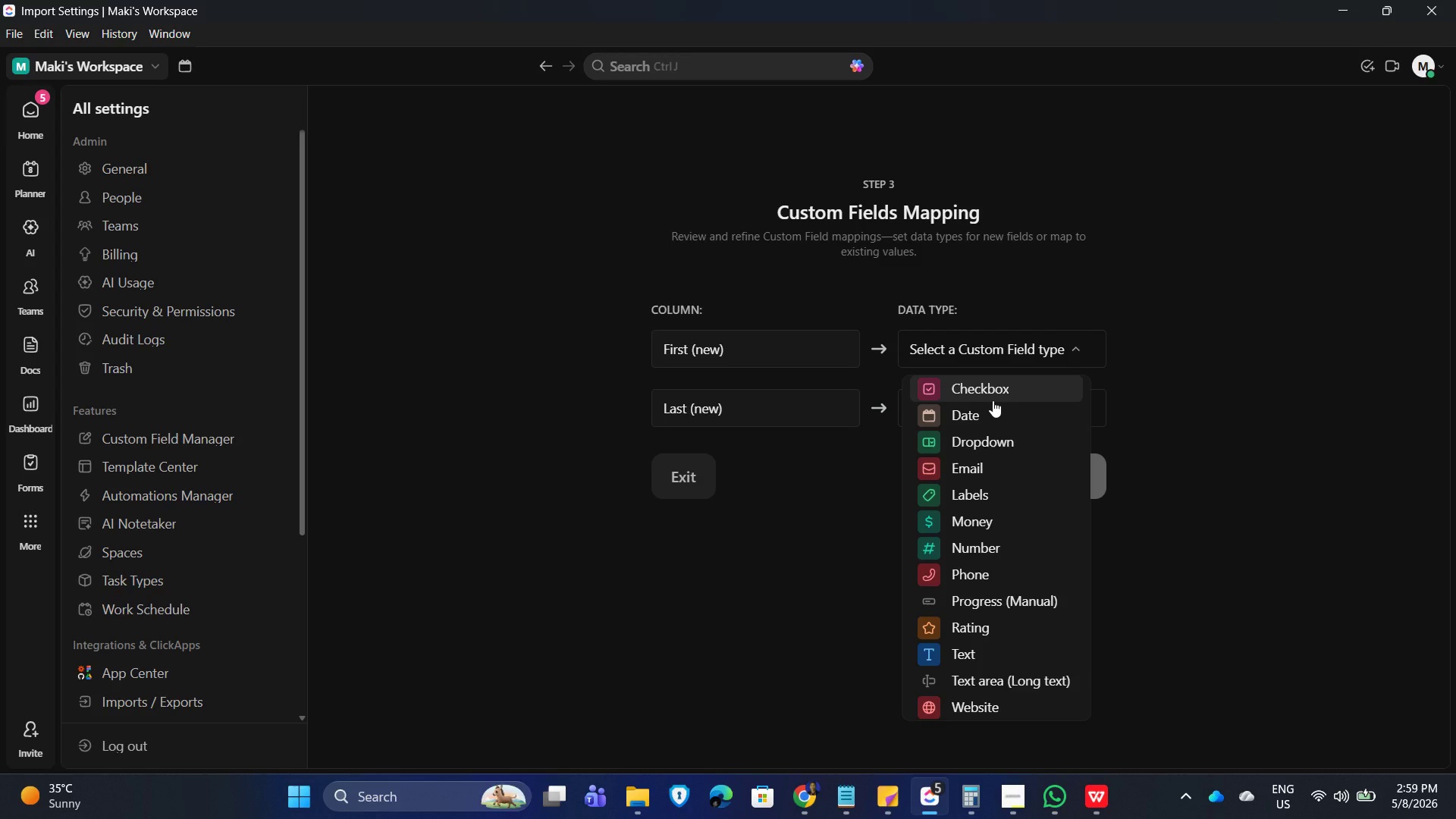 
left_click([981, 657])
 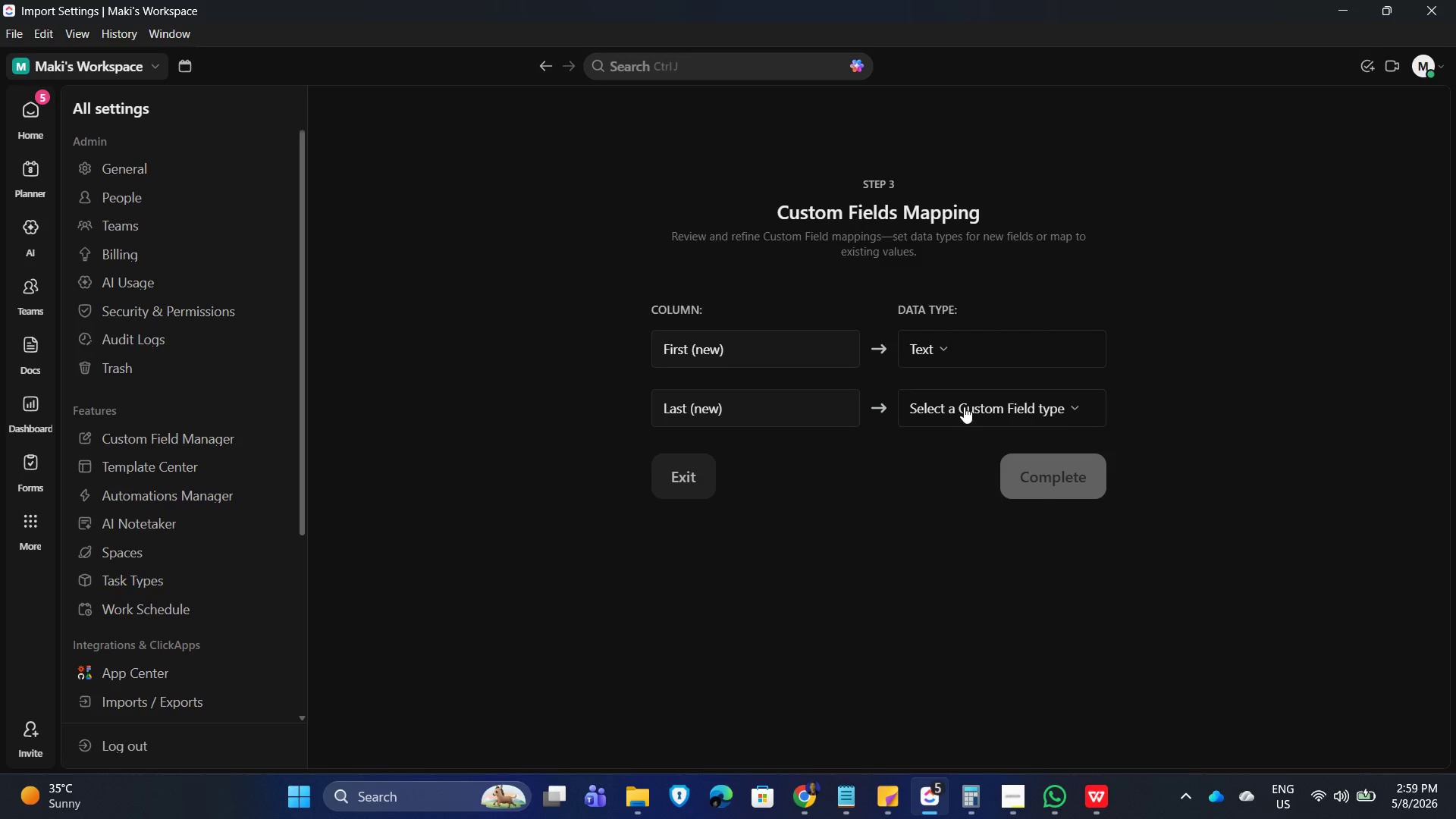 
left_click([964, 406])
 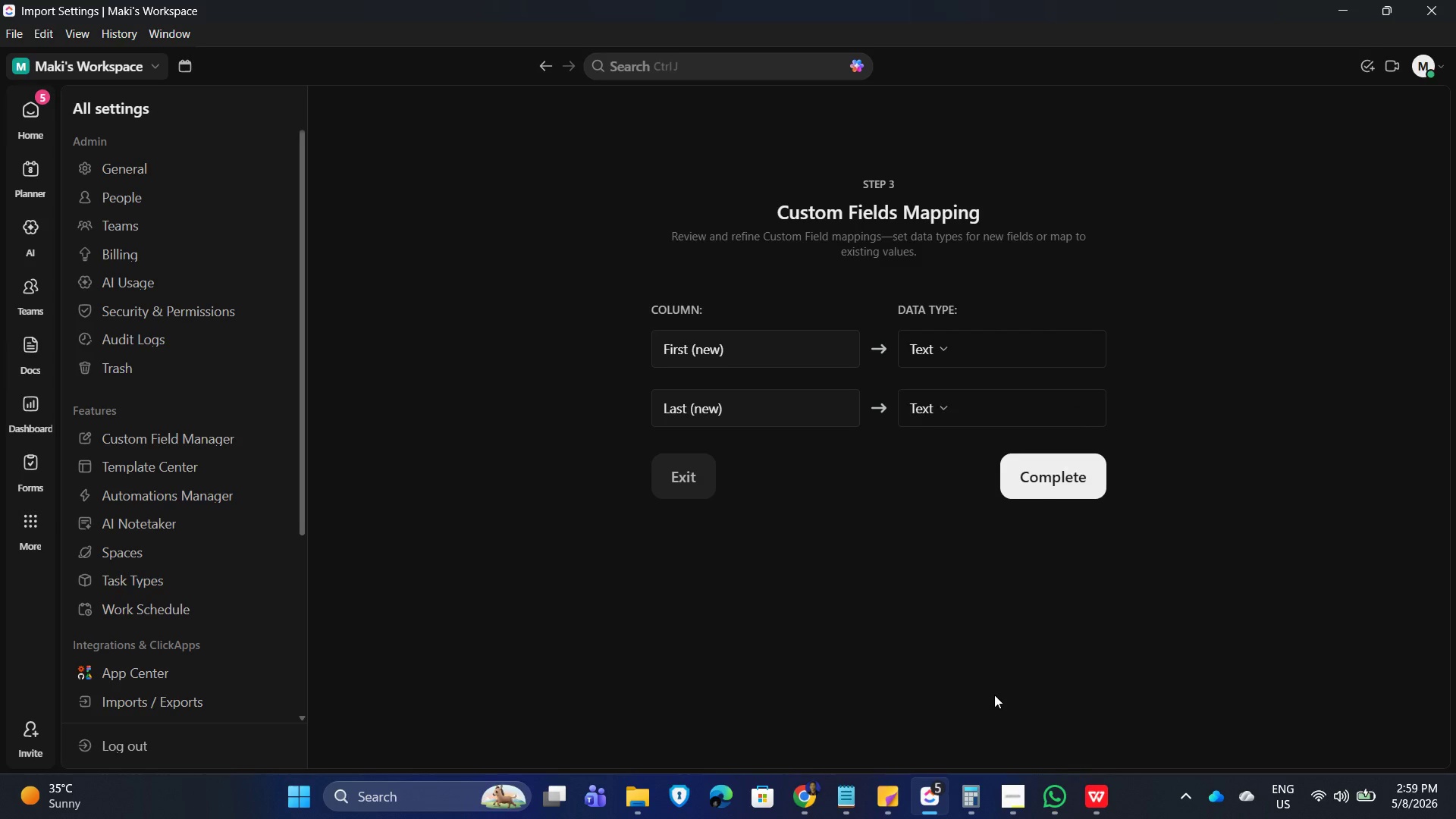 
left_click([1177, 520])
 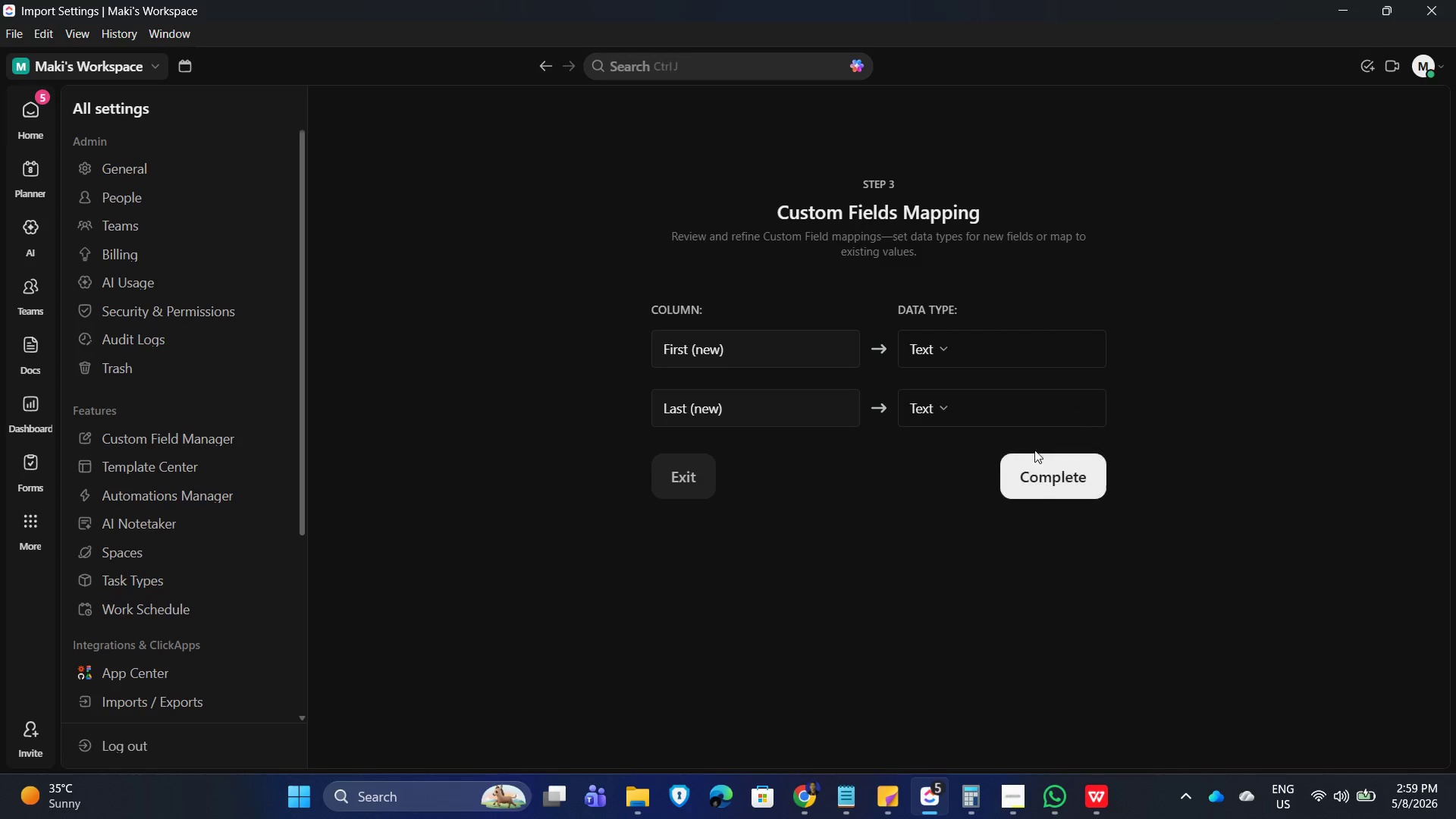 
left_click([1036, 451])
 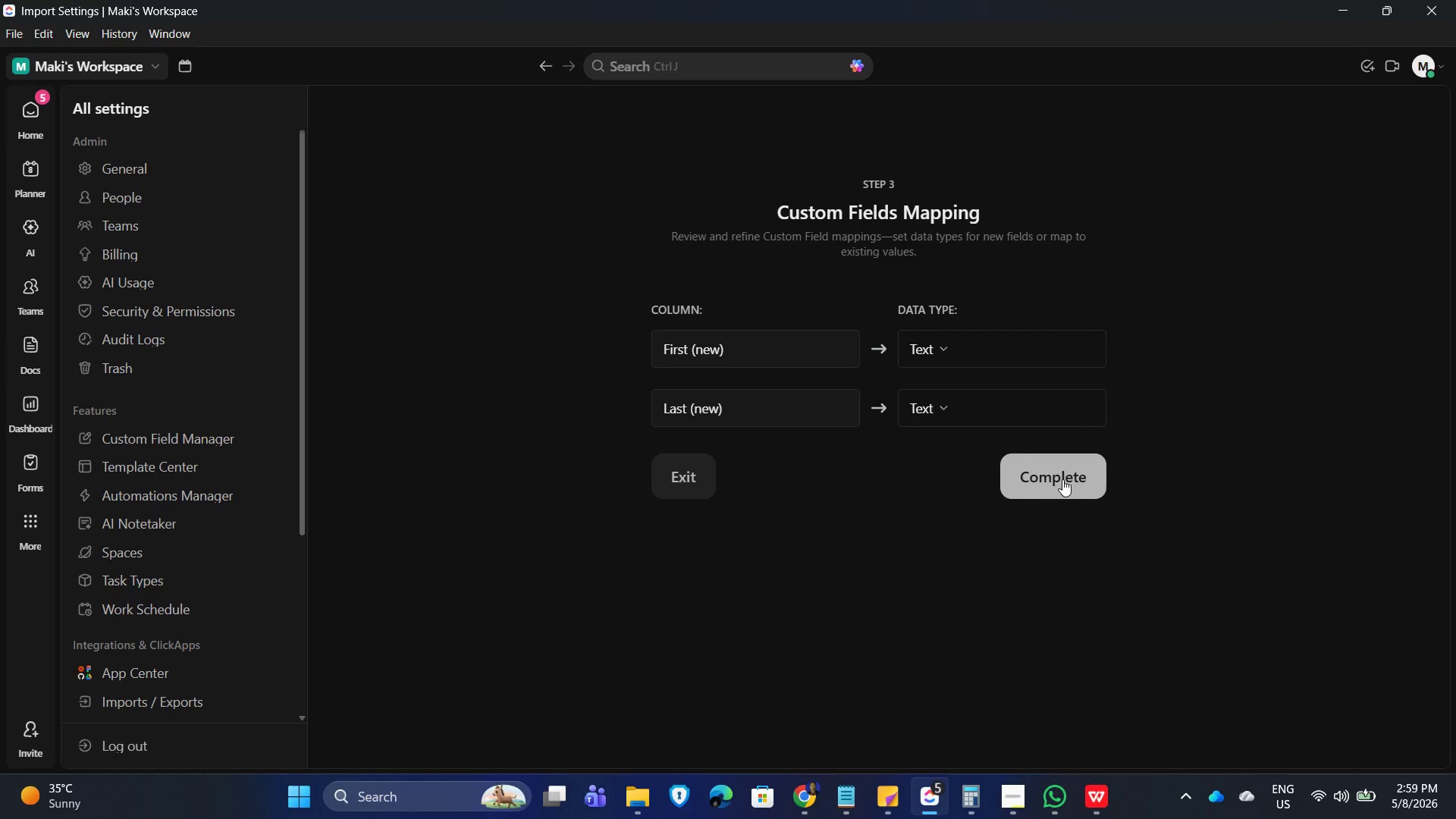 
left_click([1062, 479])
 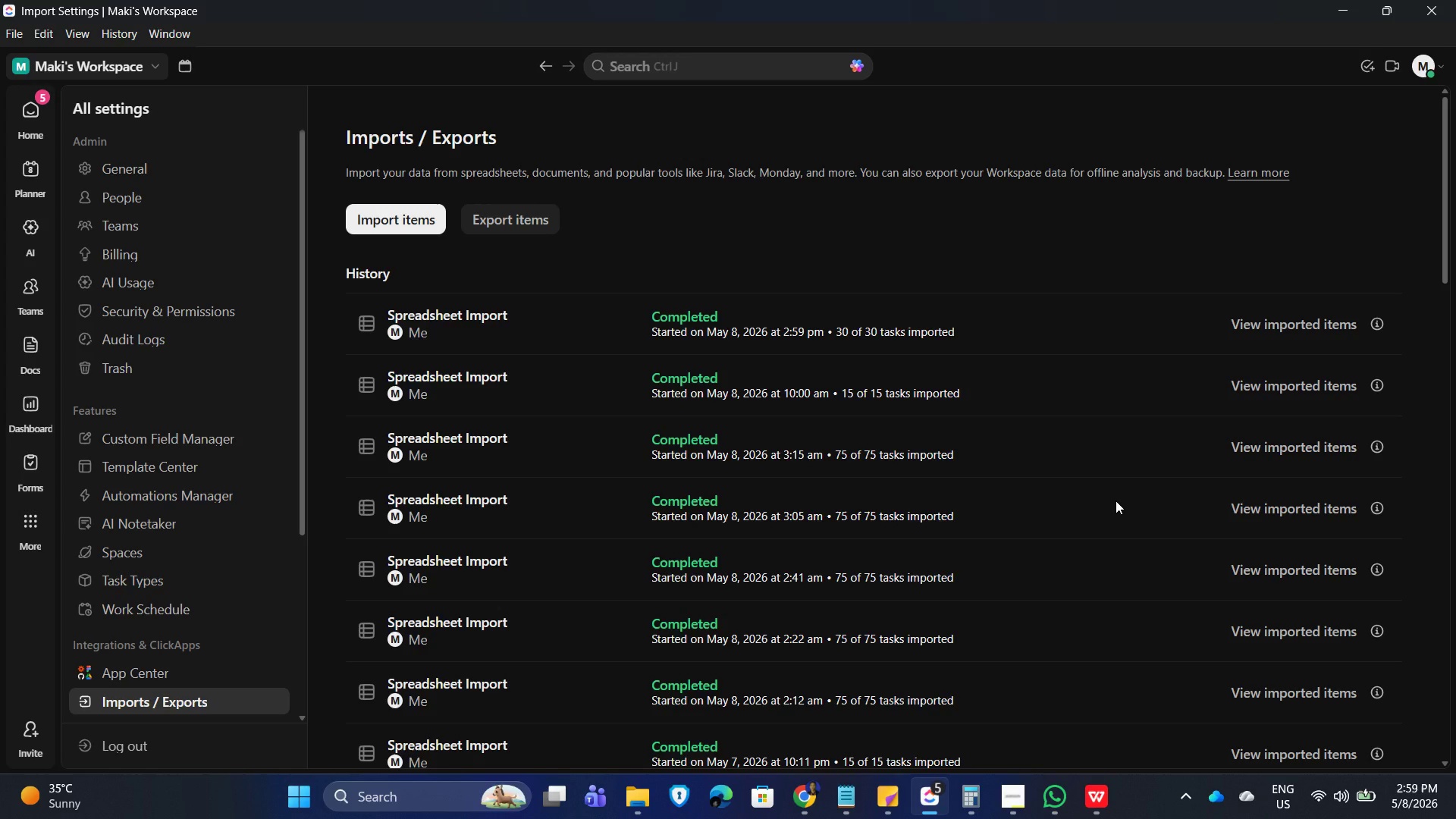 
wait(40.56)
 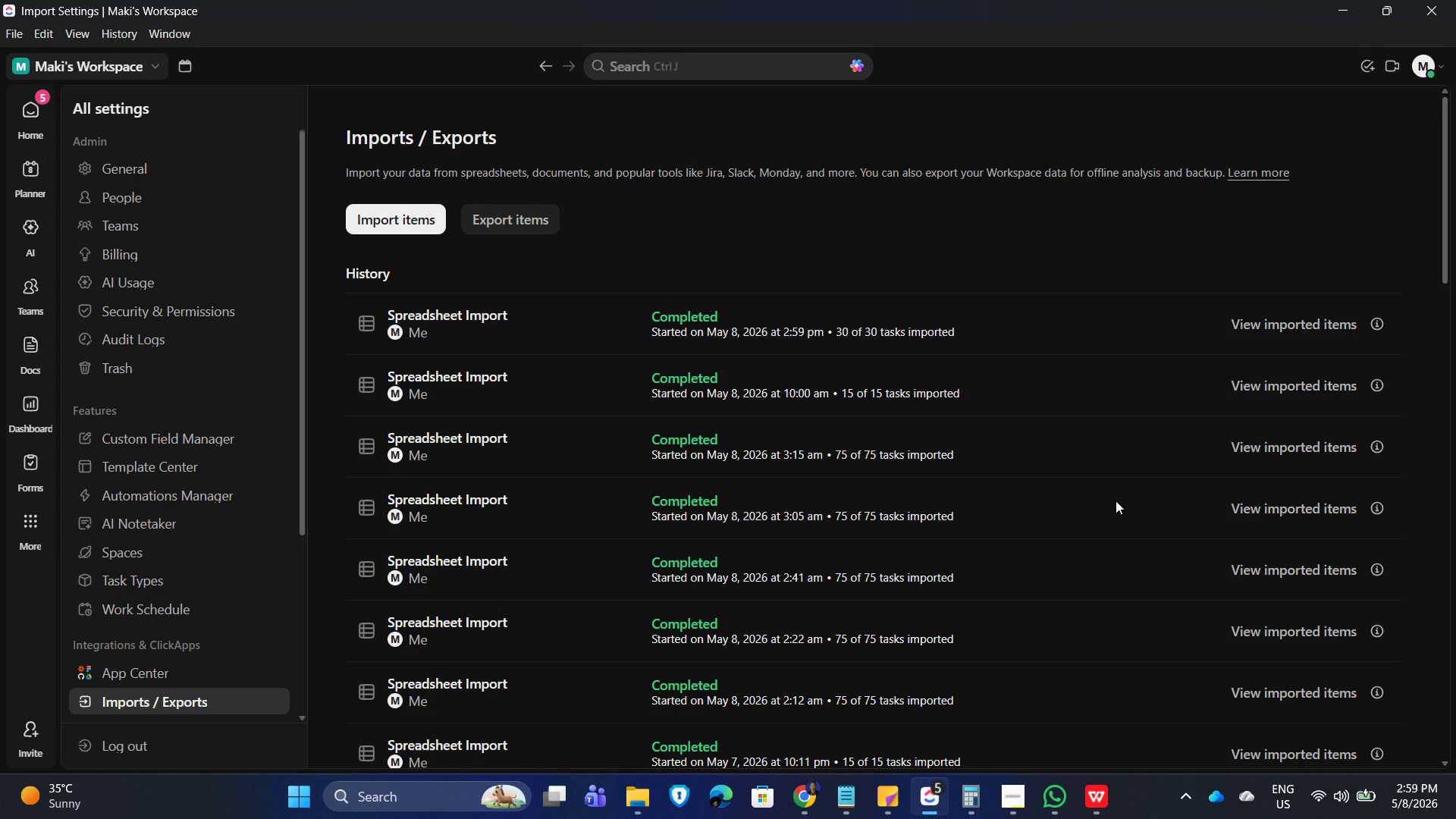 
scroll: coordinate [803, 522], scroll_direction: down, amount: 4.0
 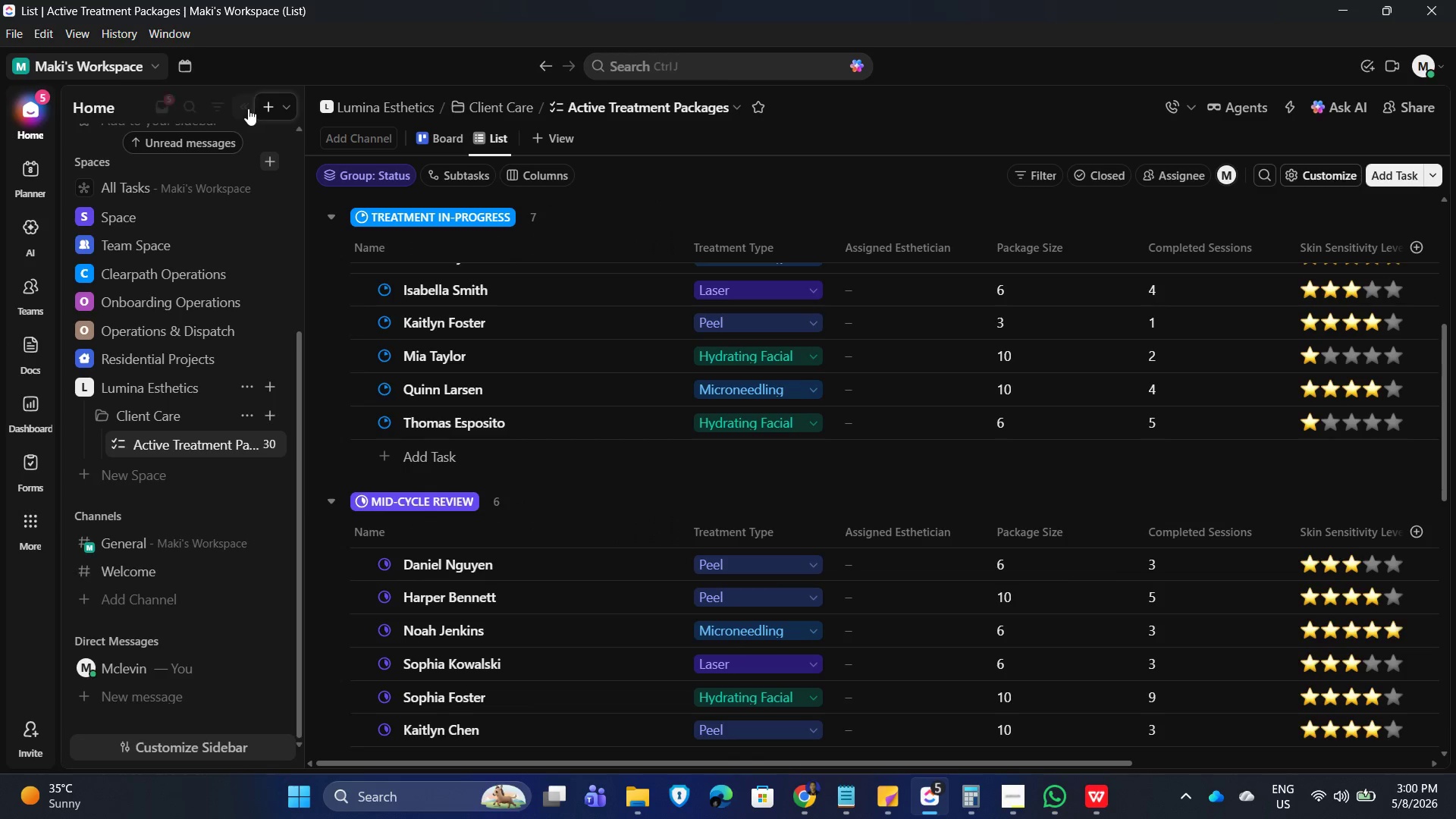 
left_click([240, 107])
 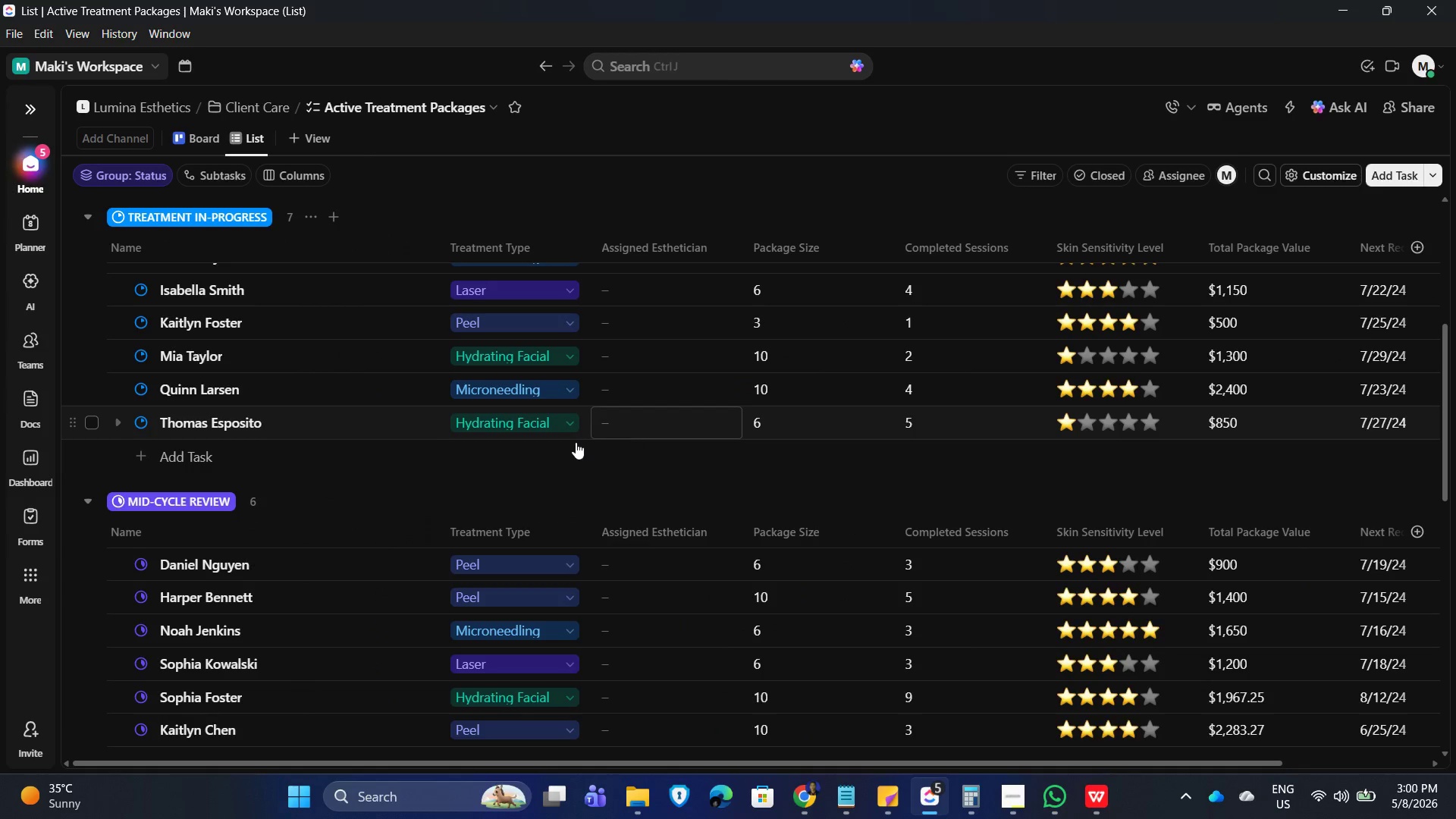 
scroll: coordinate [575, 441], scroll_direction: up, amount: 2.0
 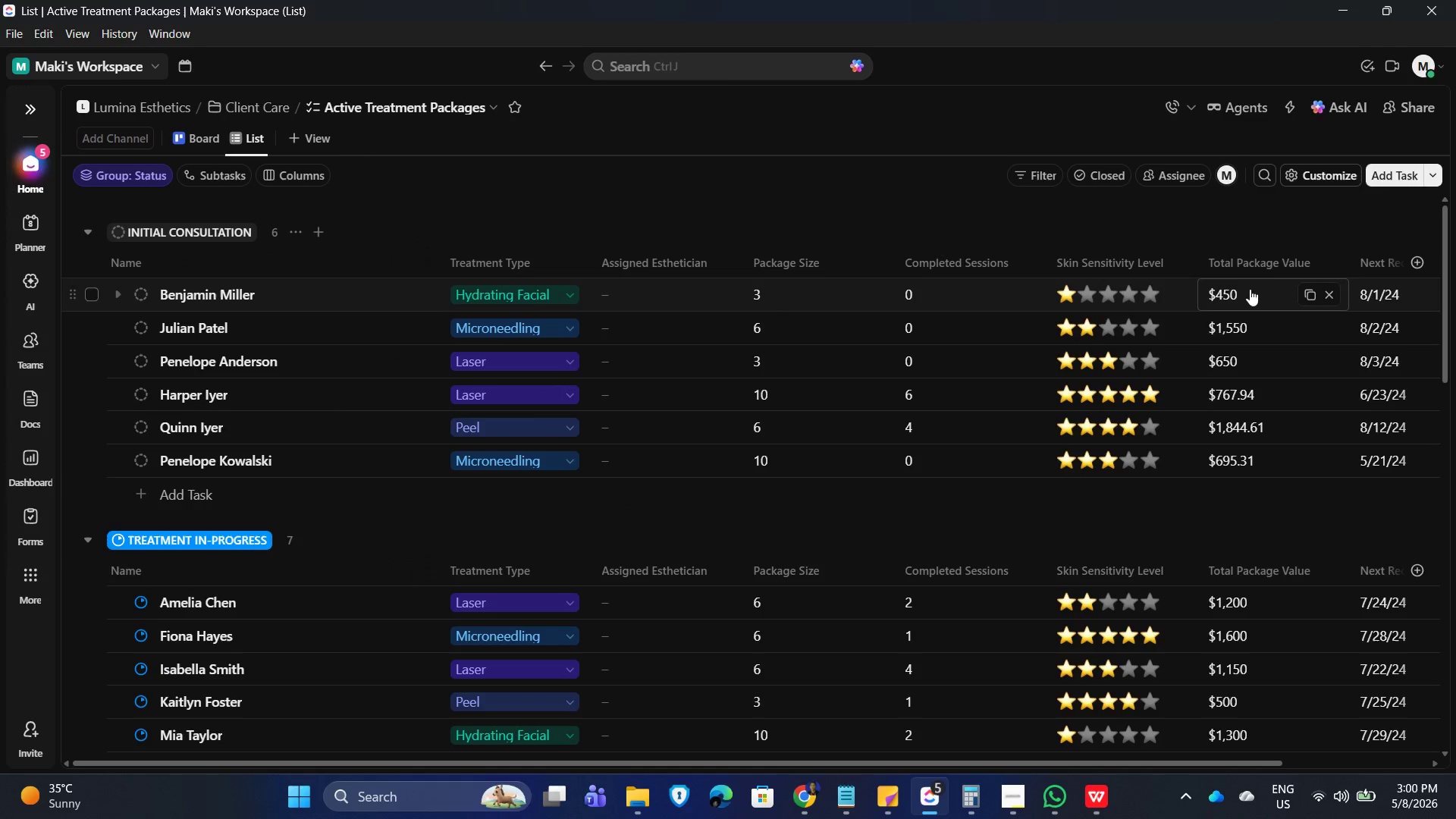 
left_click_drag(start_coordinate=[879, 758], to_coordinate=[824, 756])
 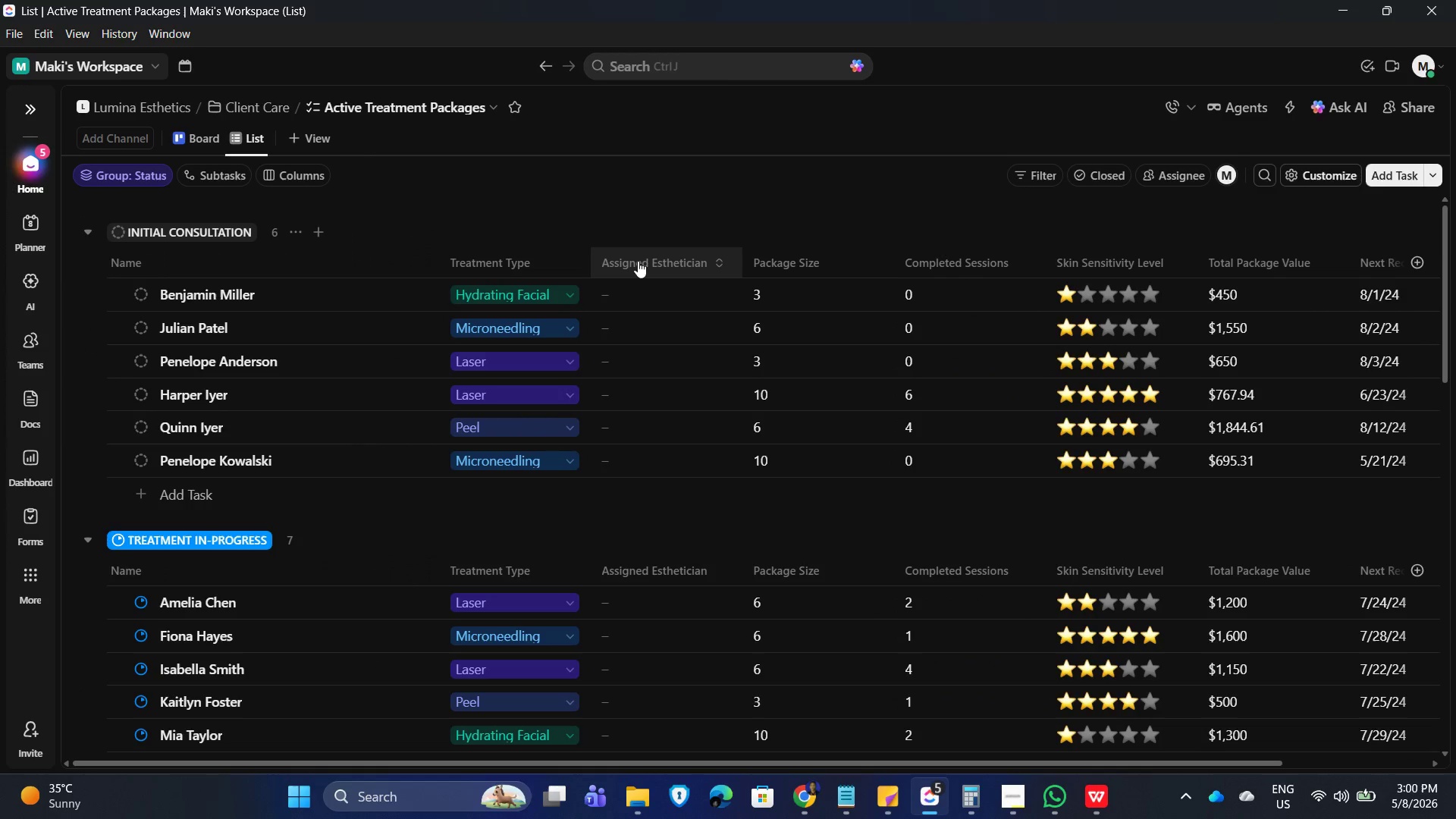 
left_click([639, 261])
 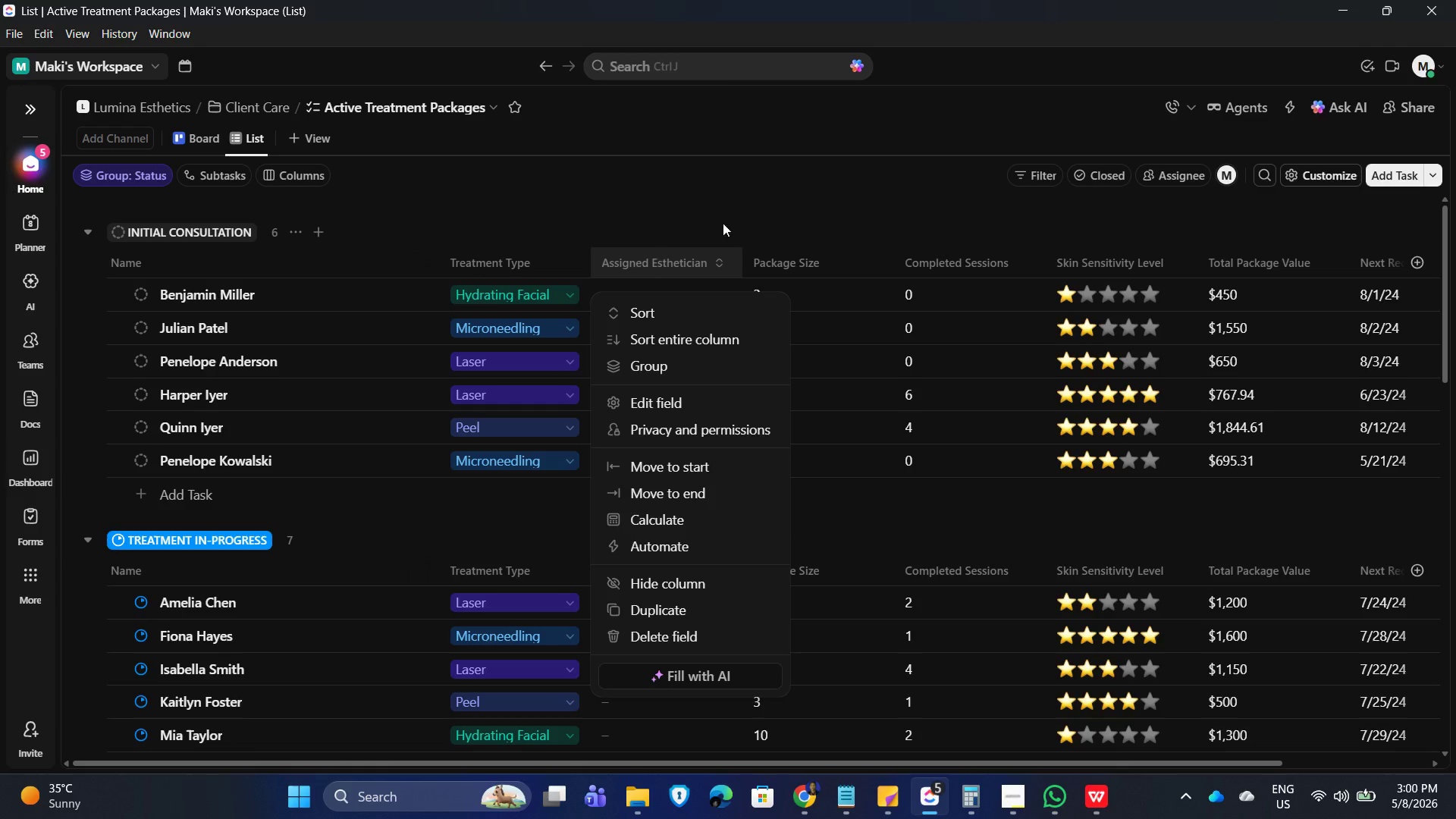 
left_click([757, 212])
 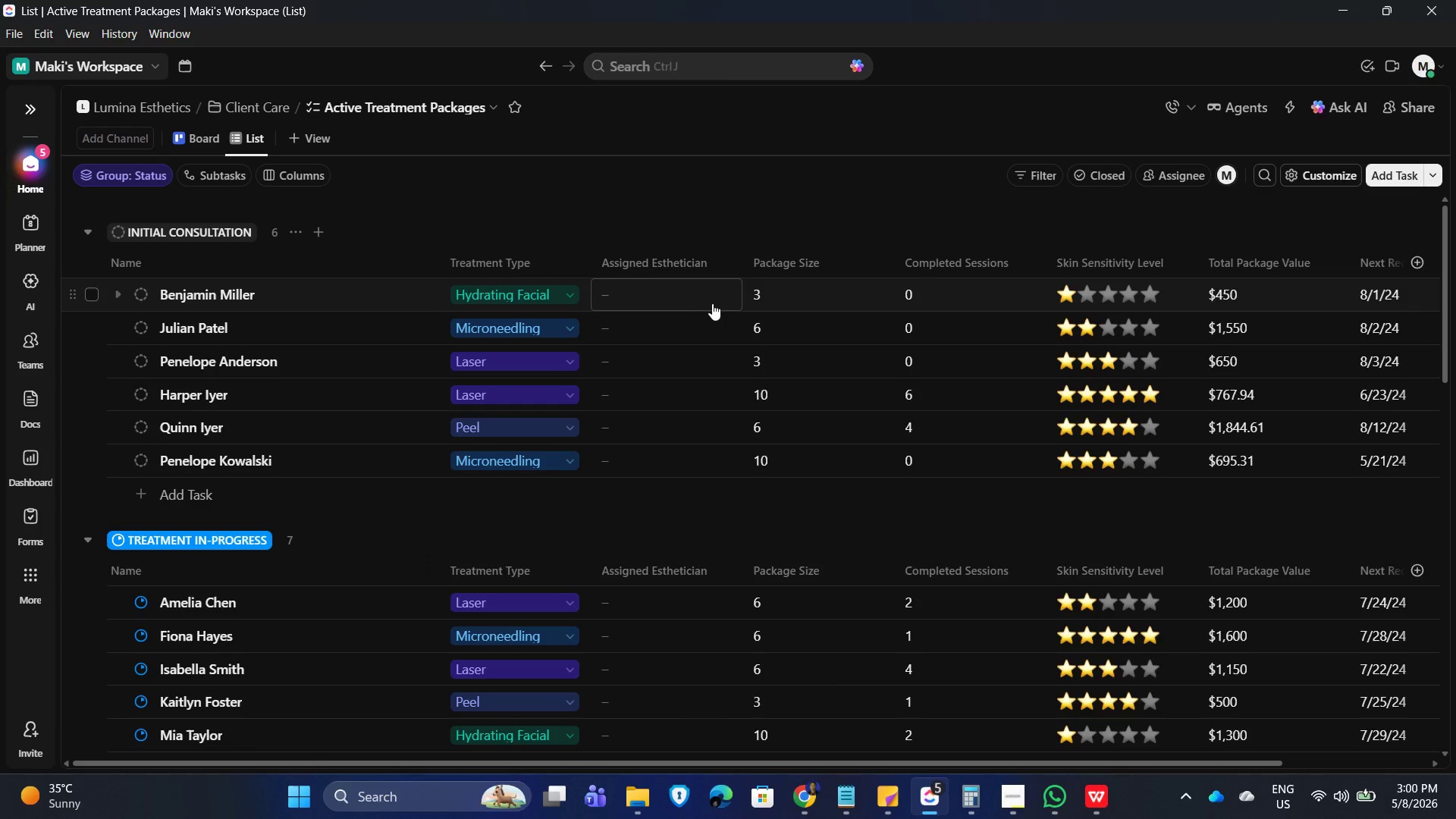 
mouse_move([692, 322])
 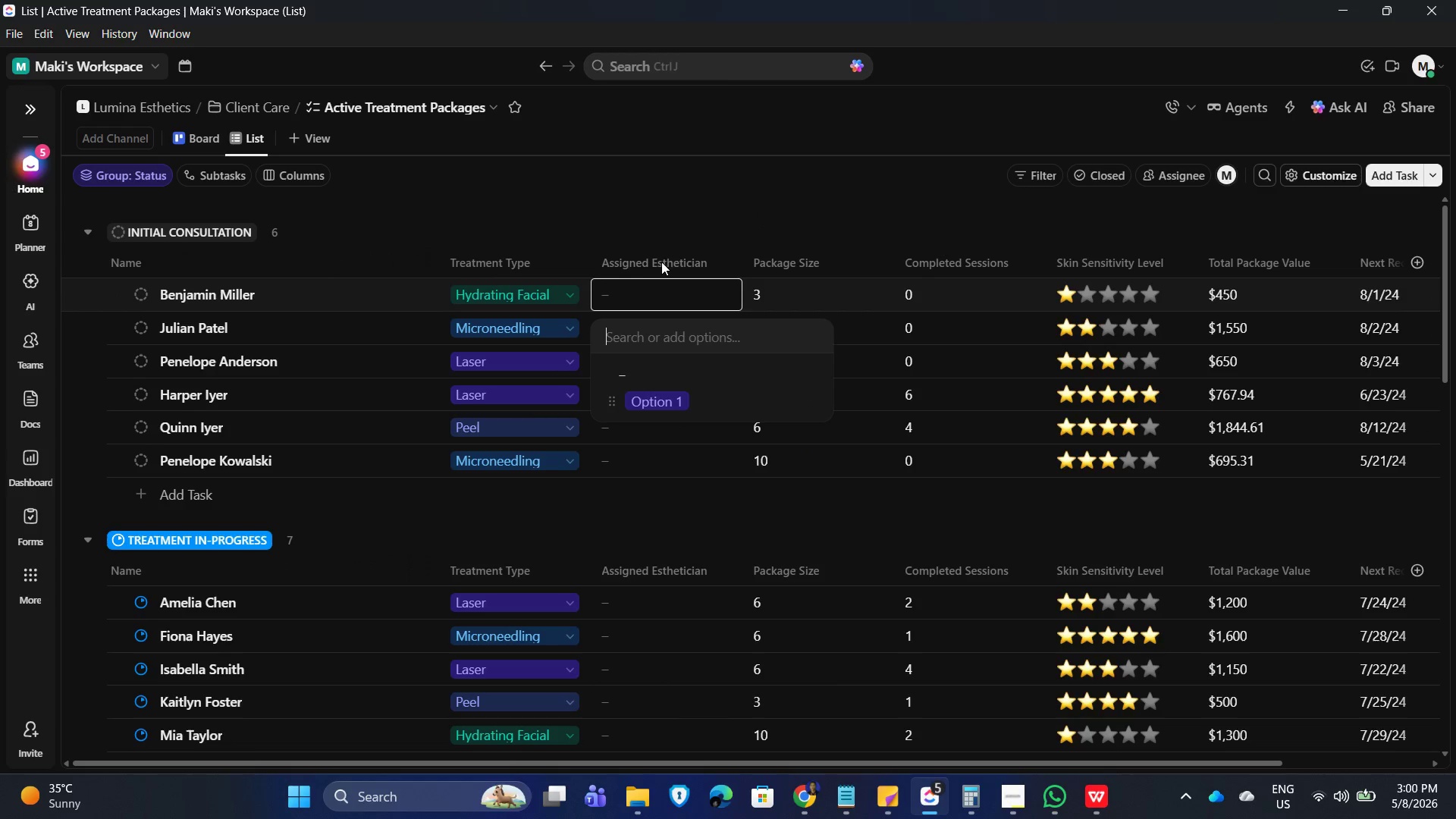 
wait(11.05)
 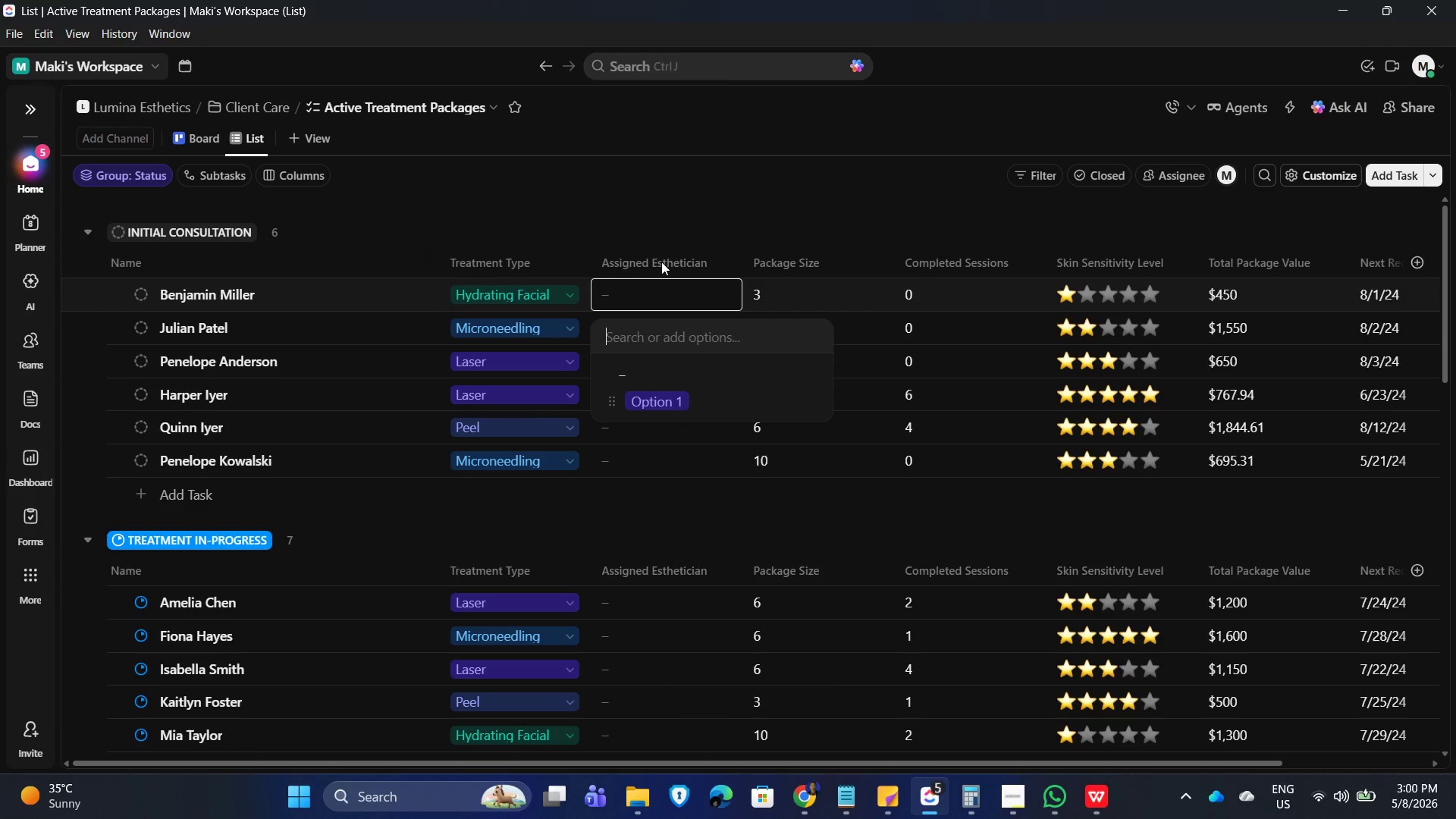 
left_click([810, 404])
 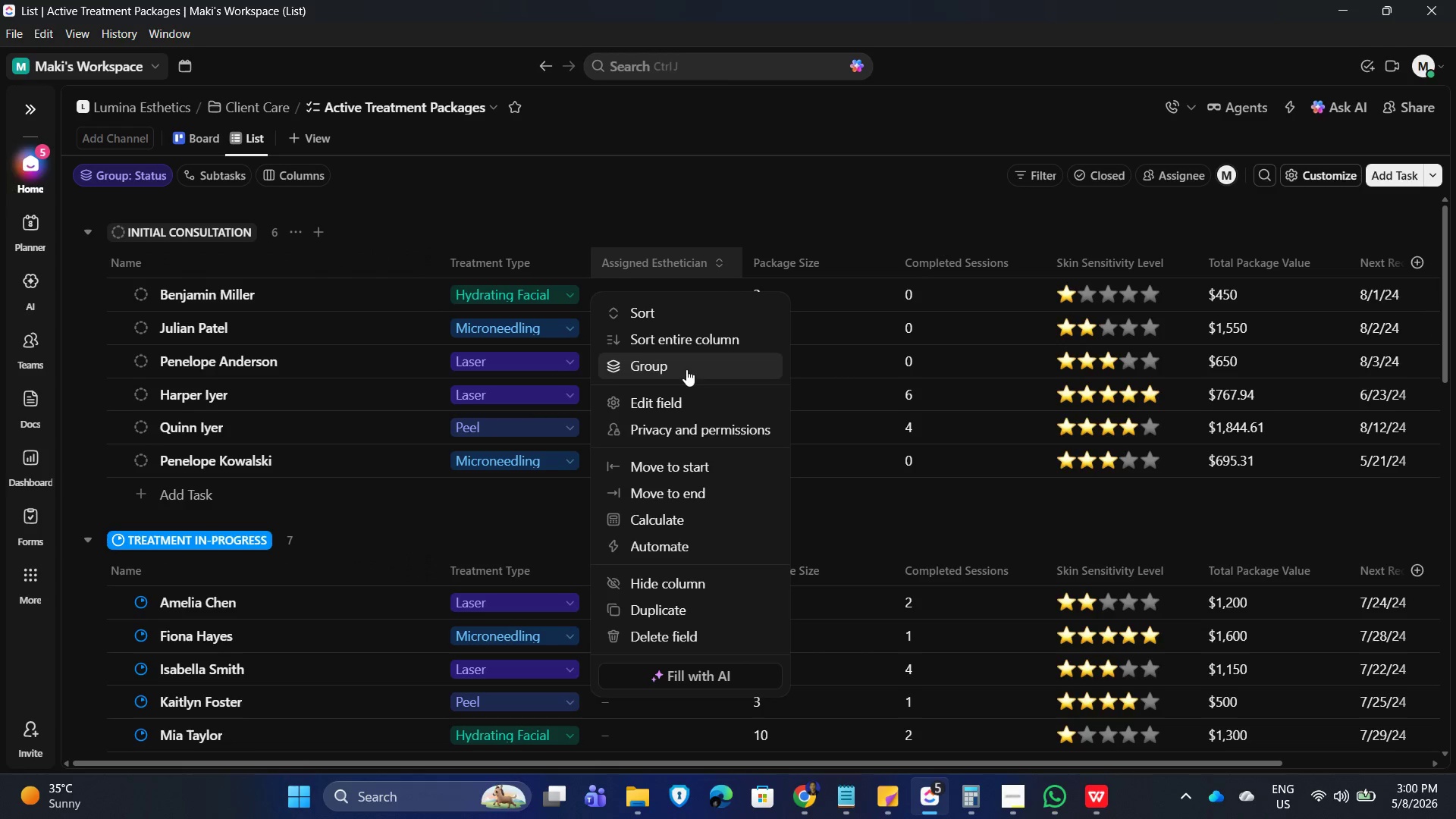 
left_click([674, 398])
 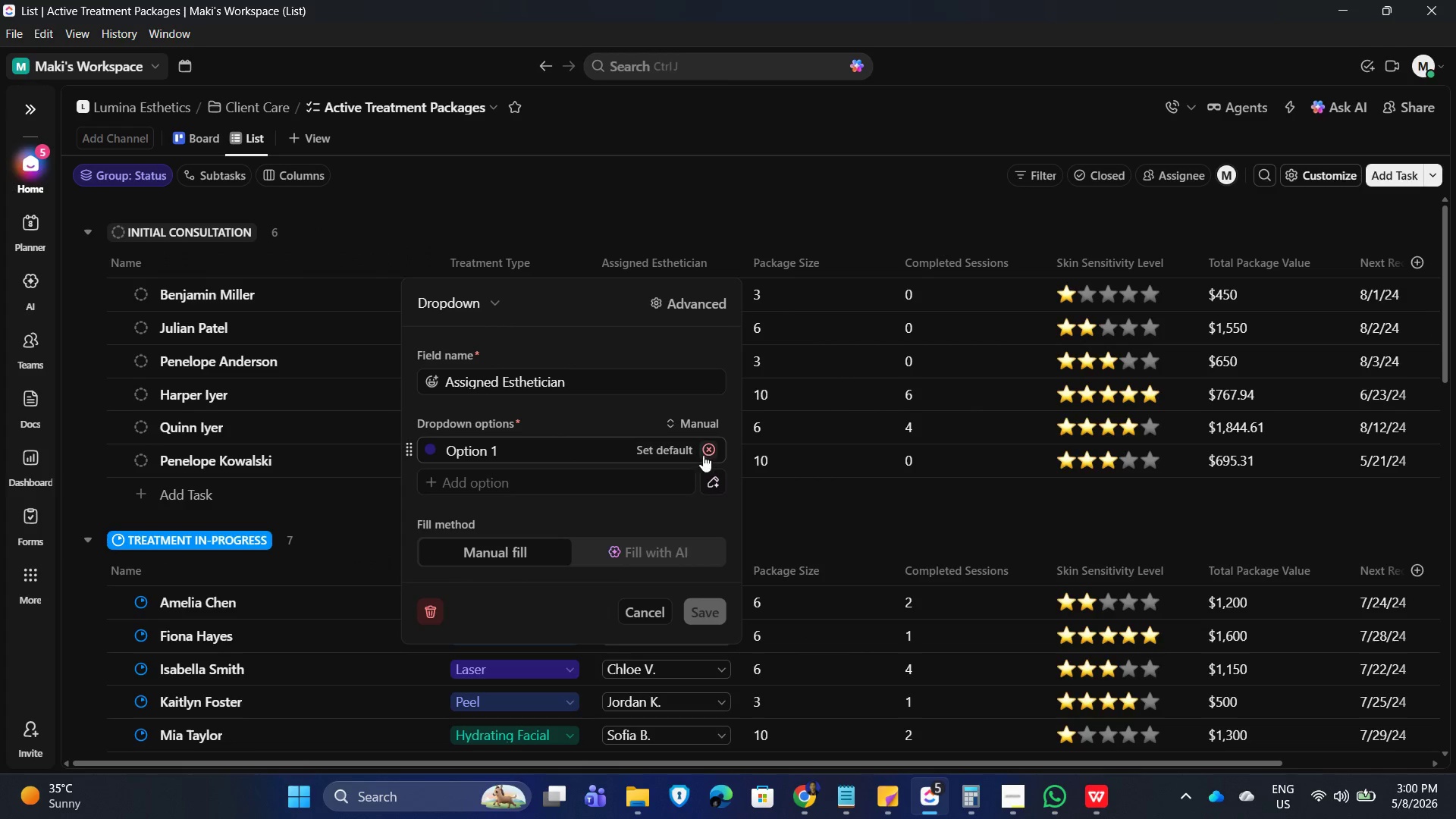 
left_click([707, 452])
 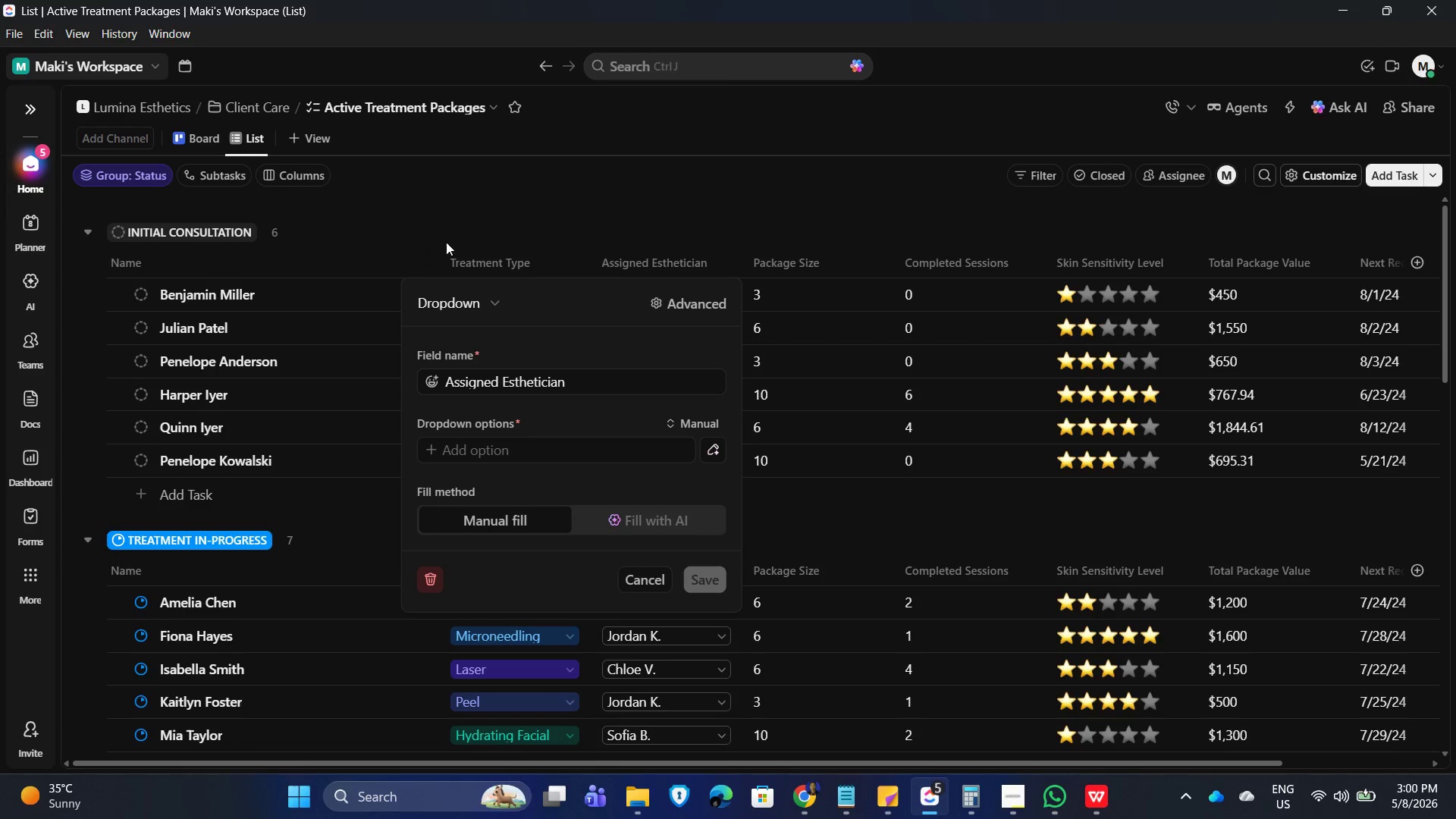 
left_click([641, 575])
 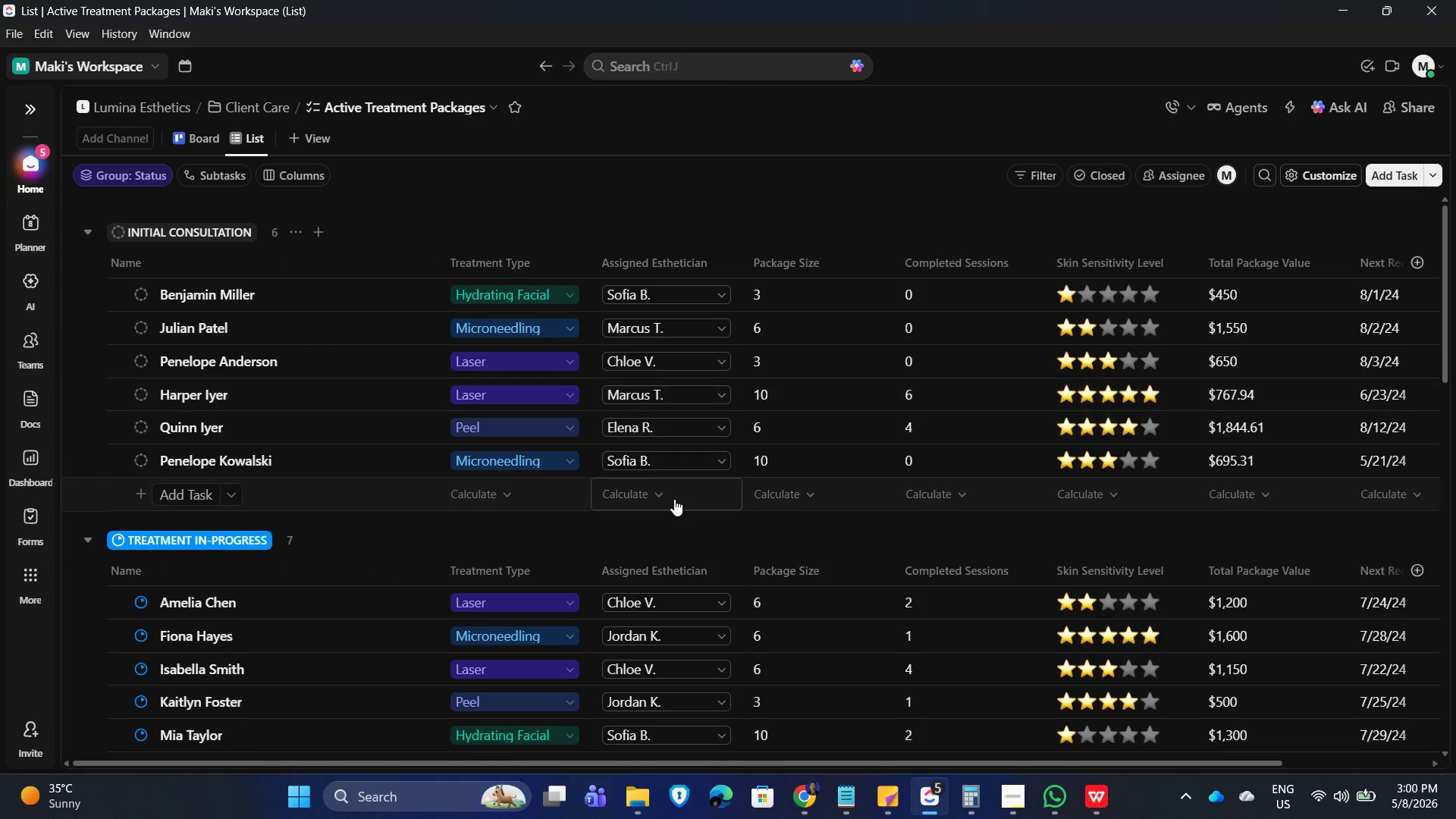 
scroll: coordinate [661, 527], scroll_direction: down, amount: 15.0
 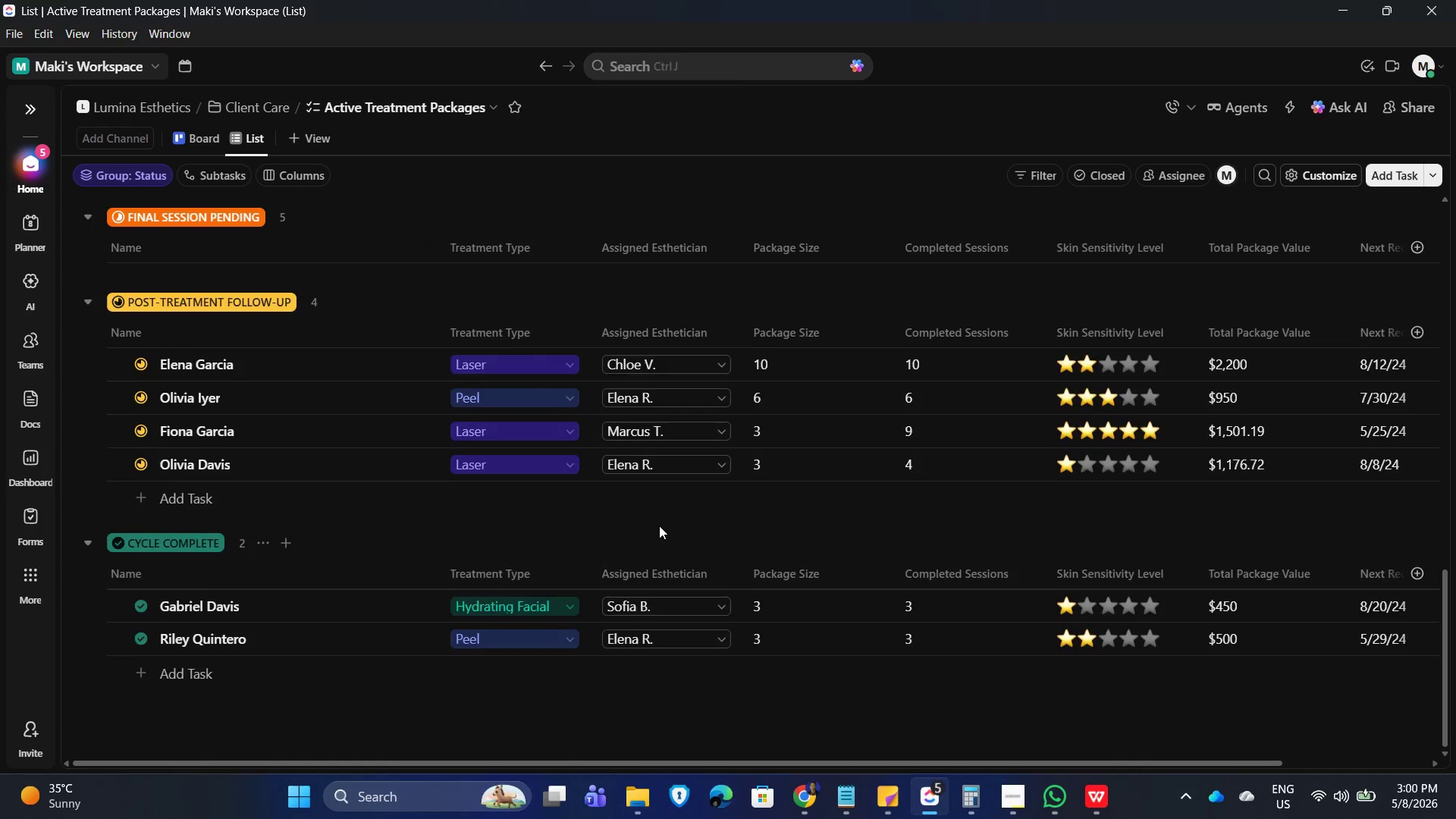 
scroll: coordinate [658, 526], scroll_direction: up, amount: 15.0
 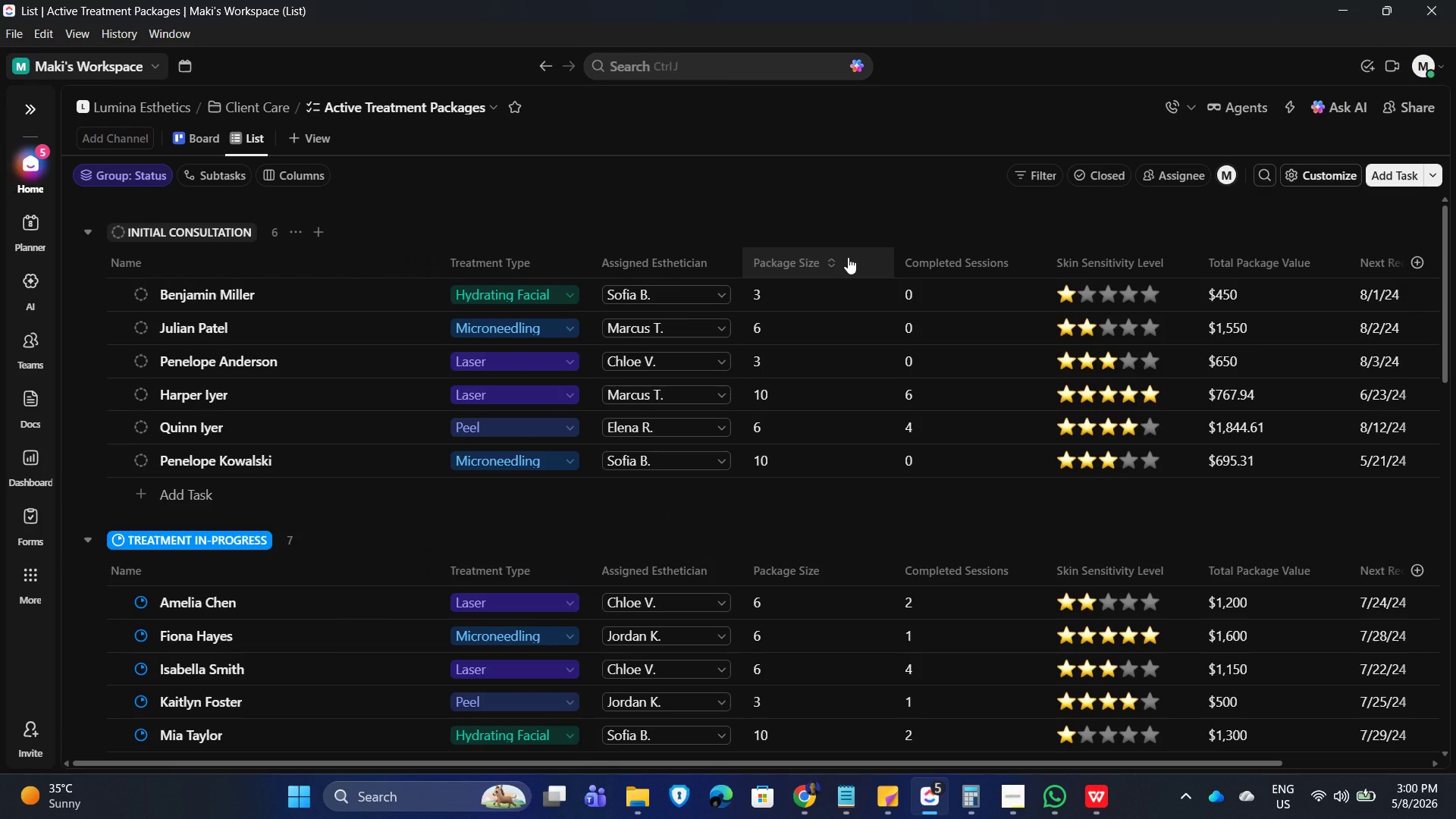 
key(ArrowRight)
 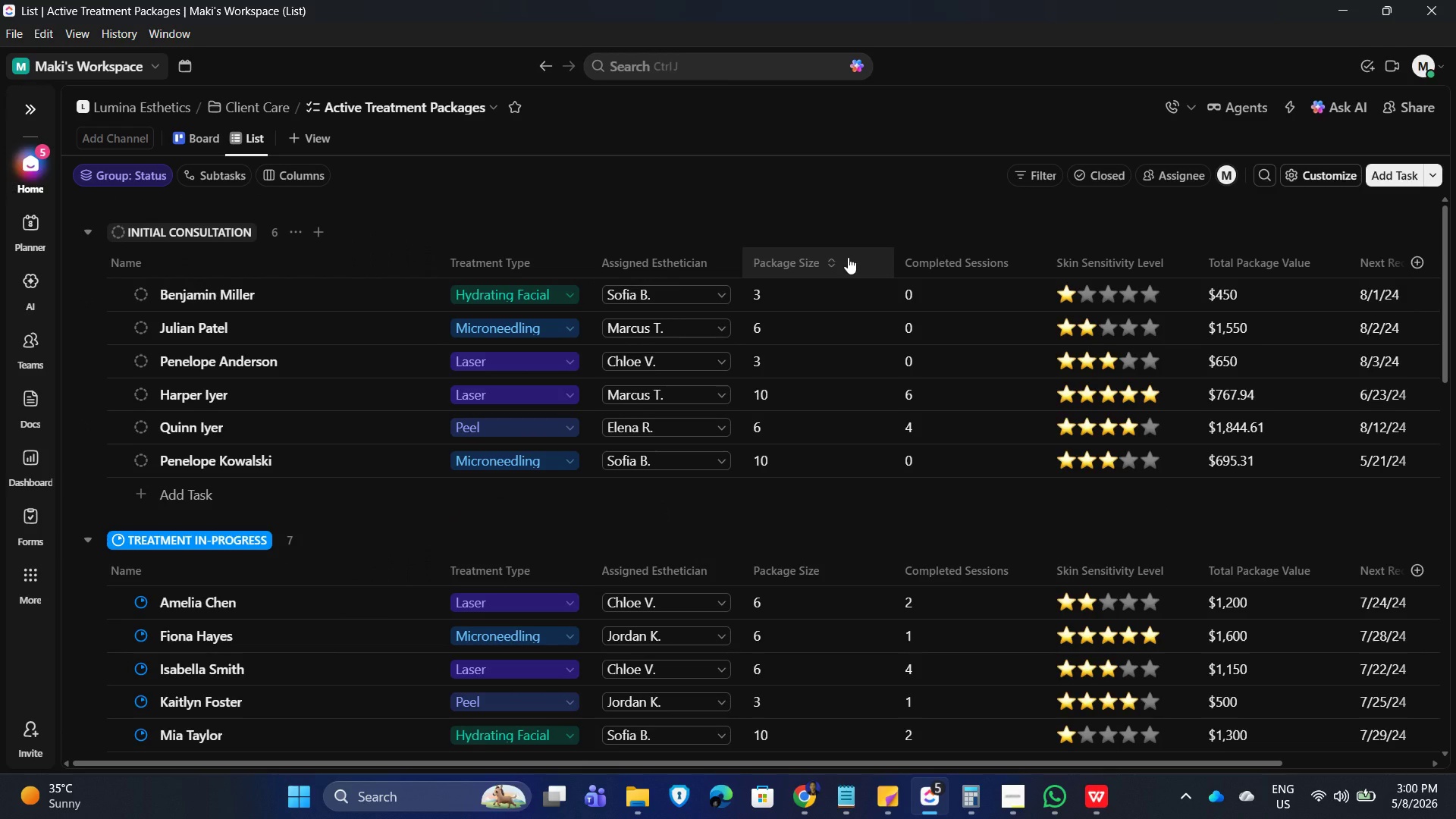 
key(ArrowRight)
 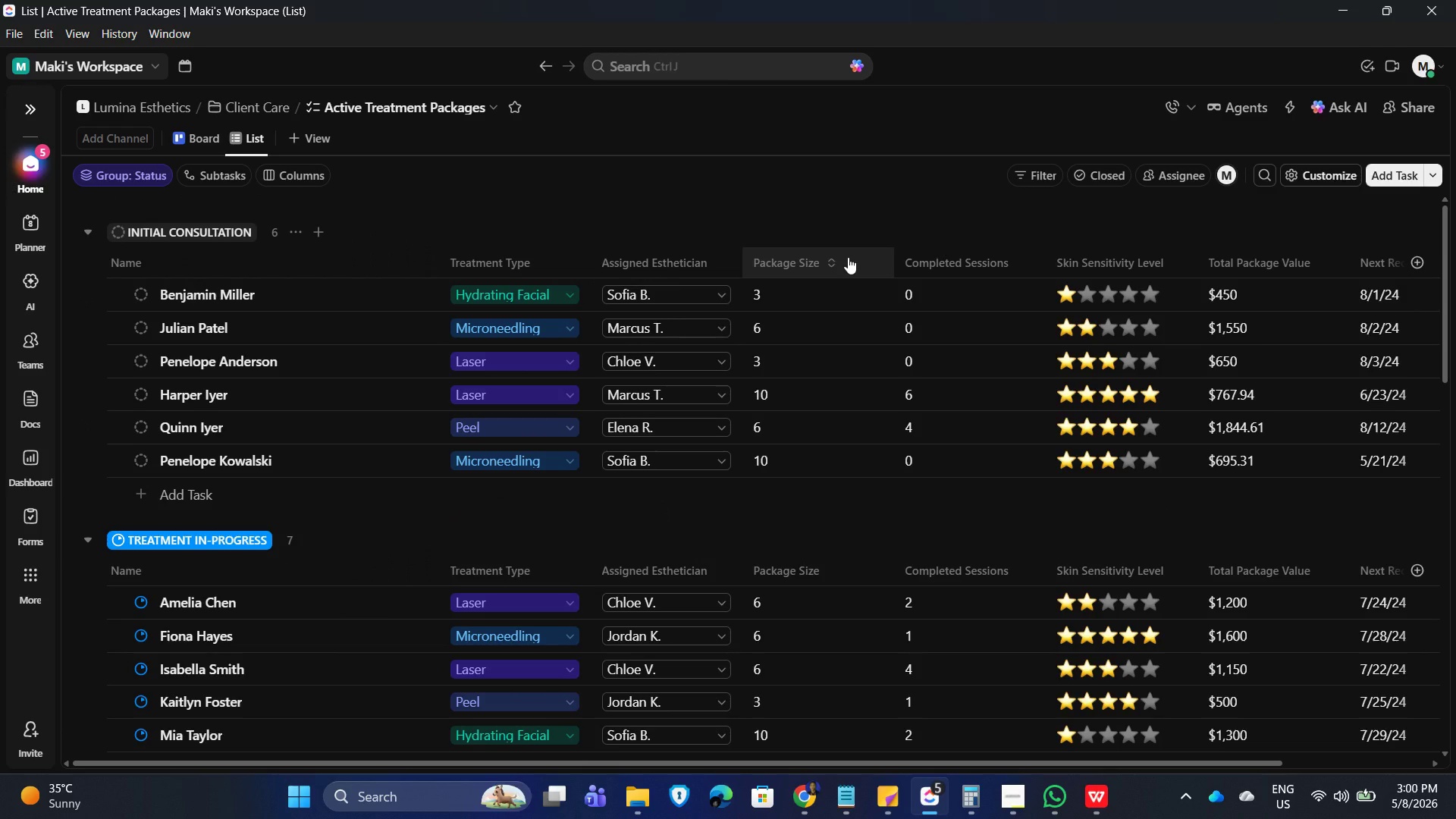 
key(ArrowRight)
 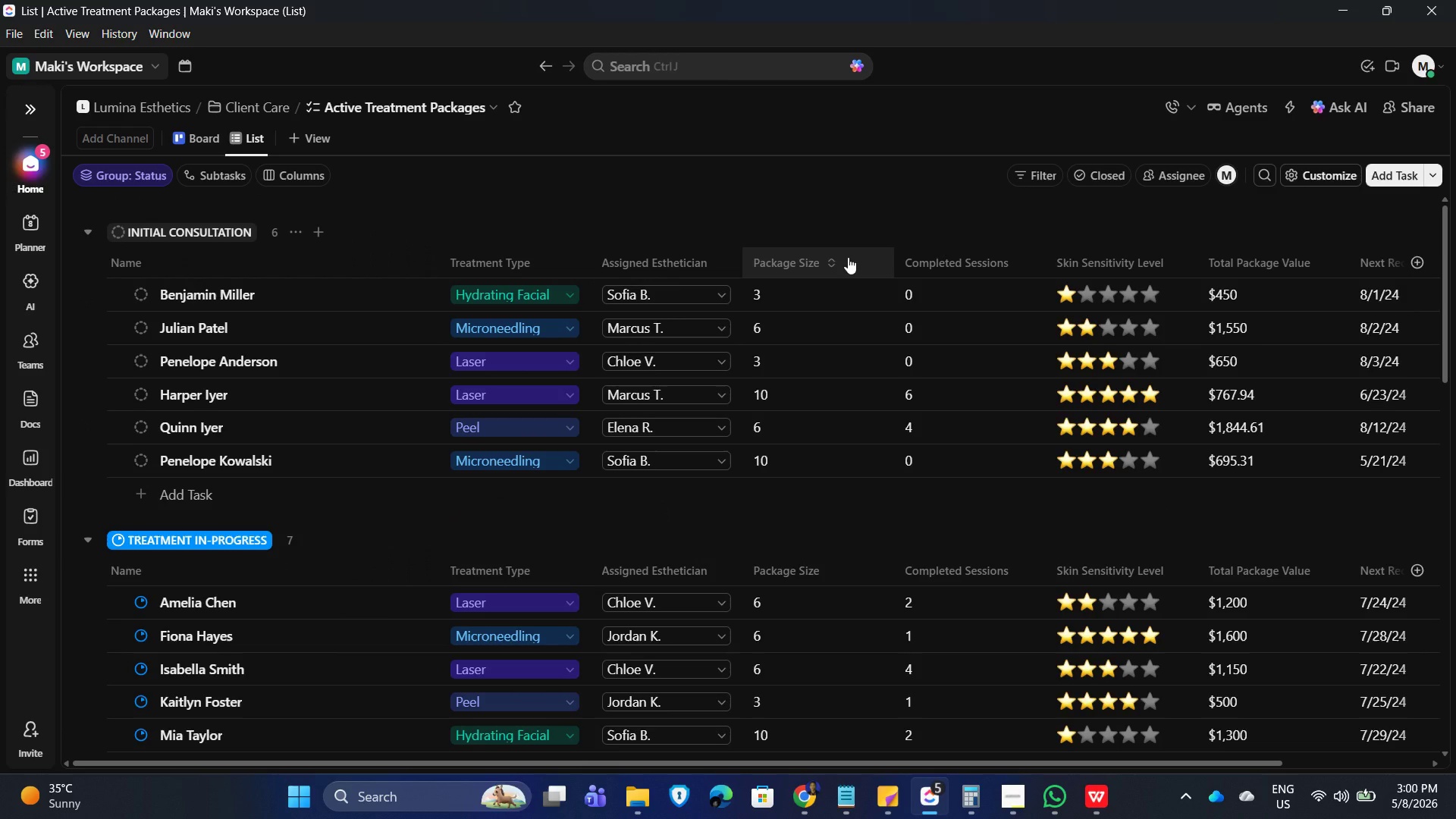 
key(ArrowRight)
 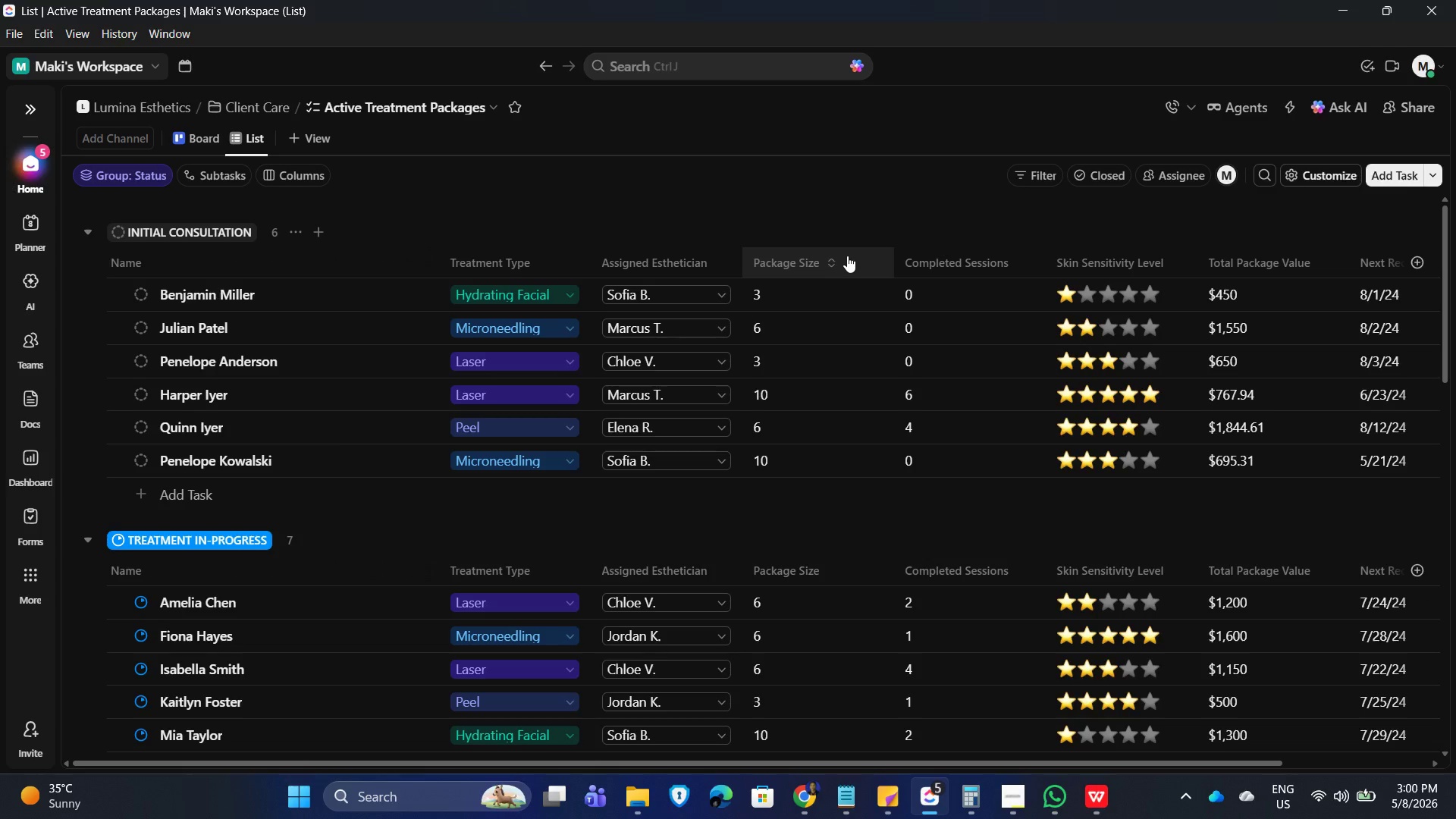 
left_click([847, 256])
 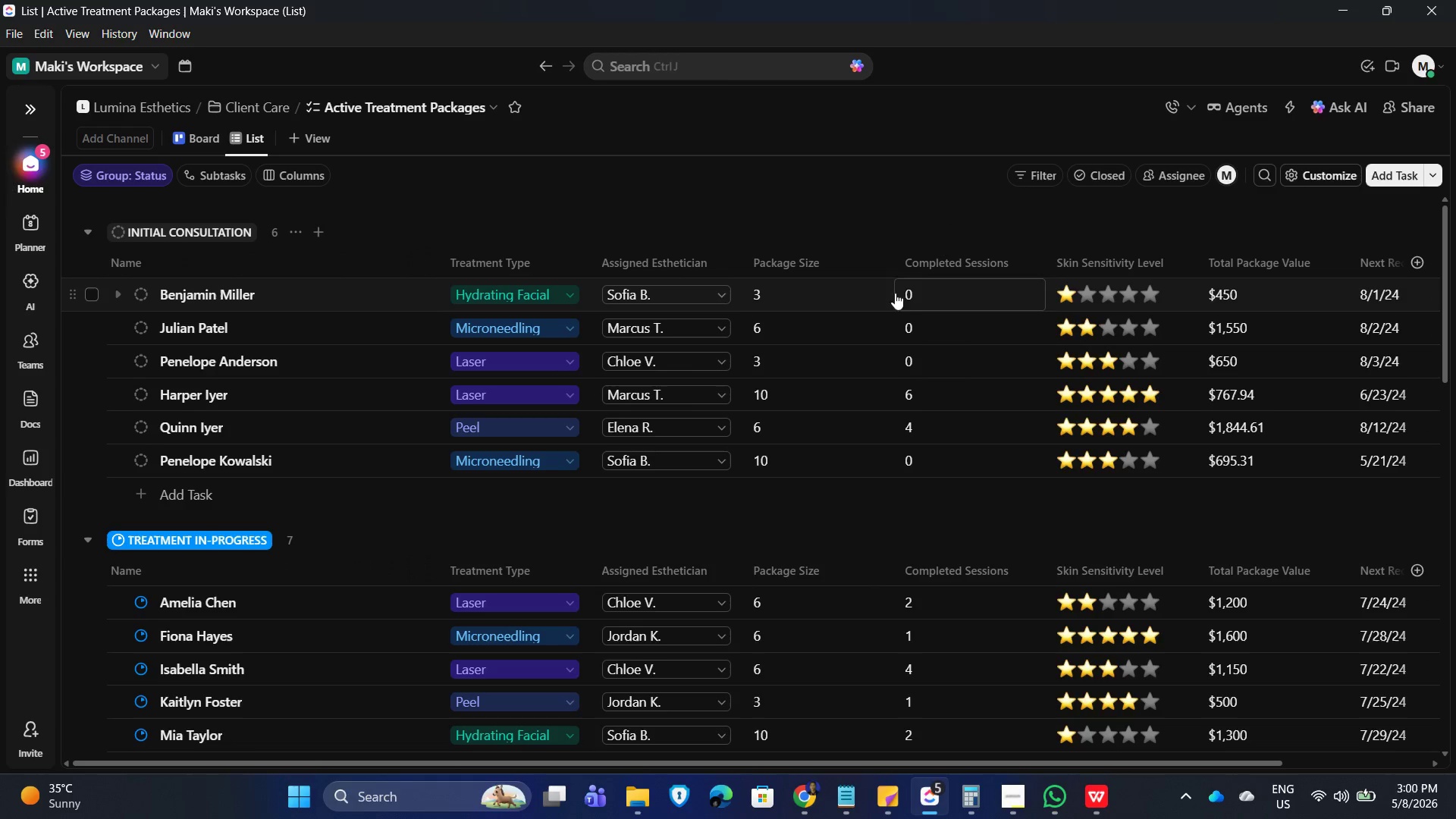 
left_click([834, 293])
 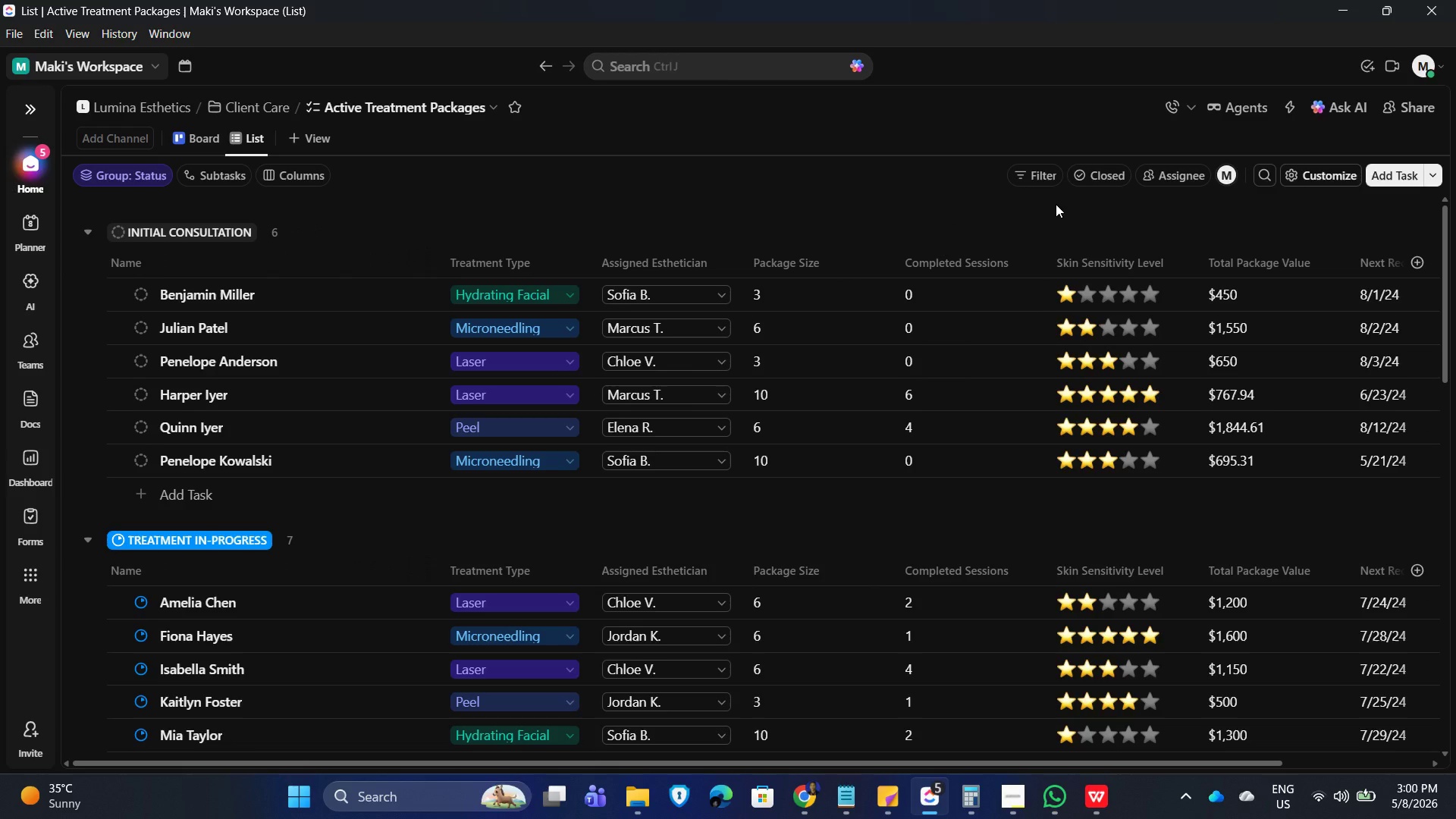 
key(ArrowRight)
 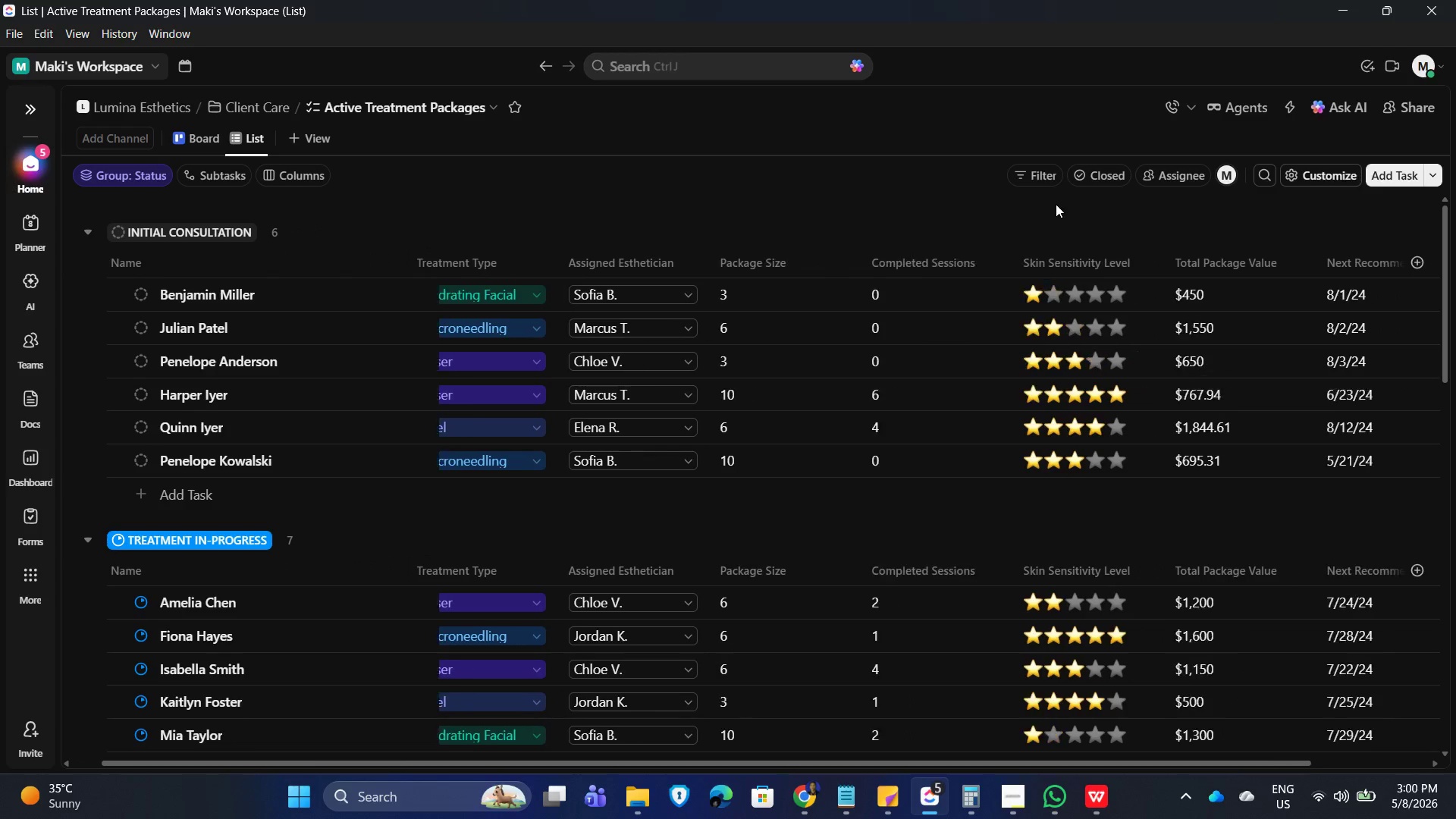 
key(ArrowRight)
 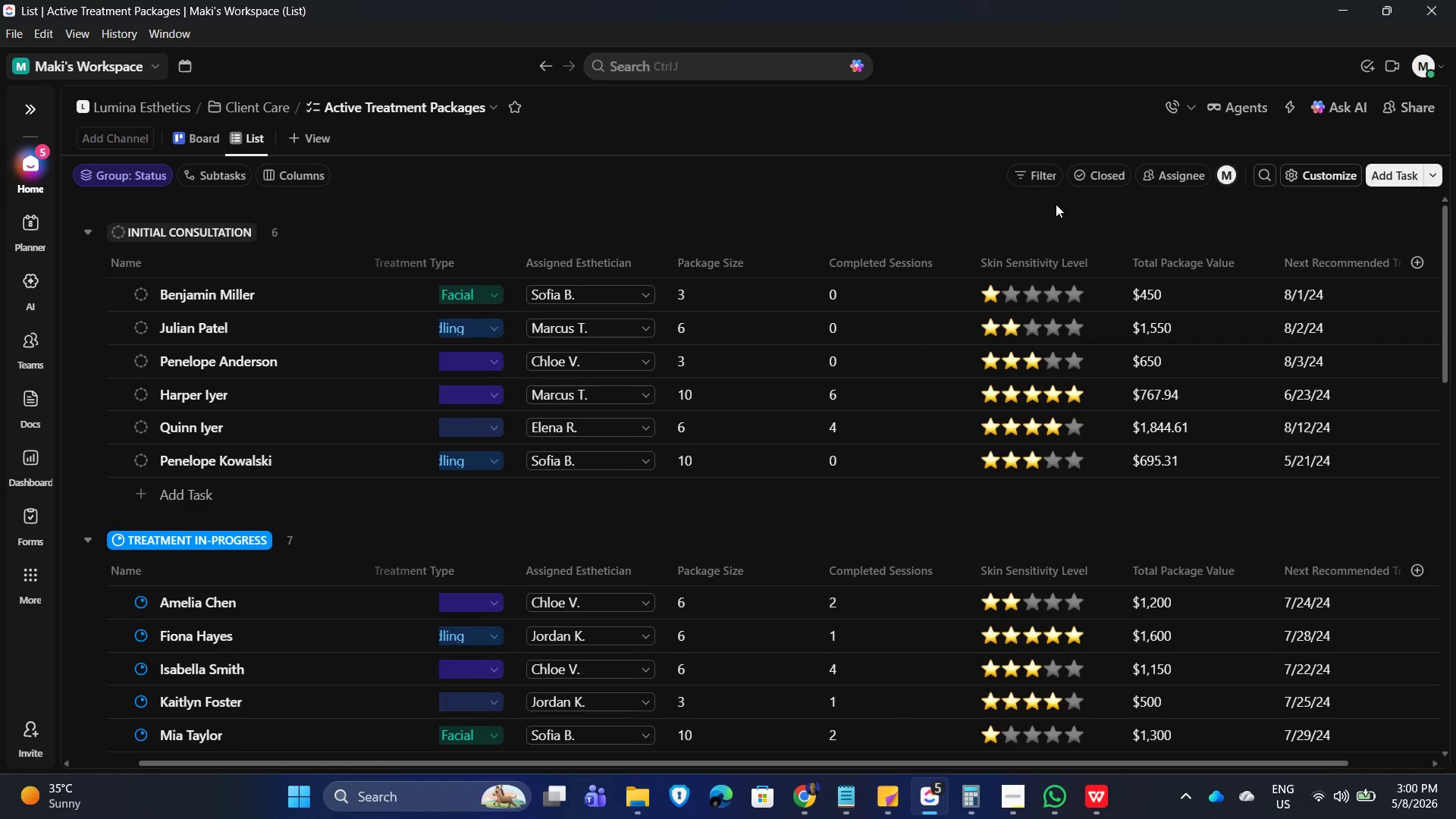 
key(ArrowRight)
 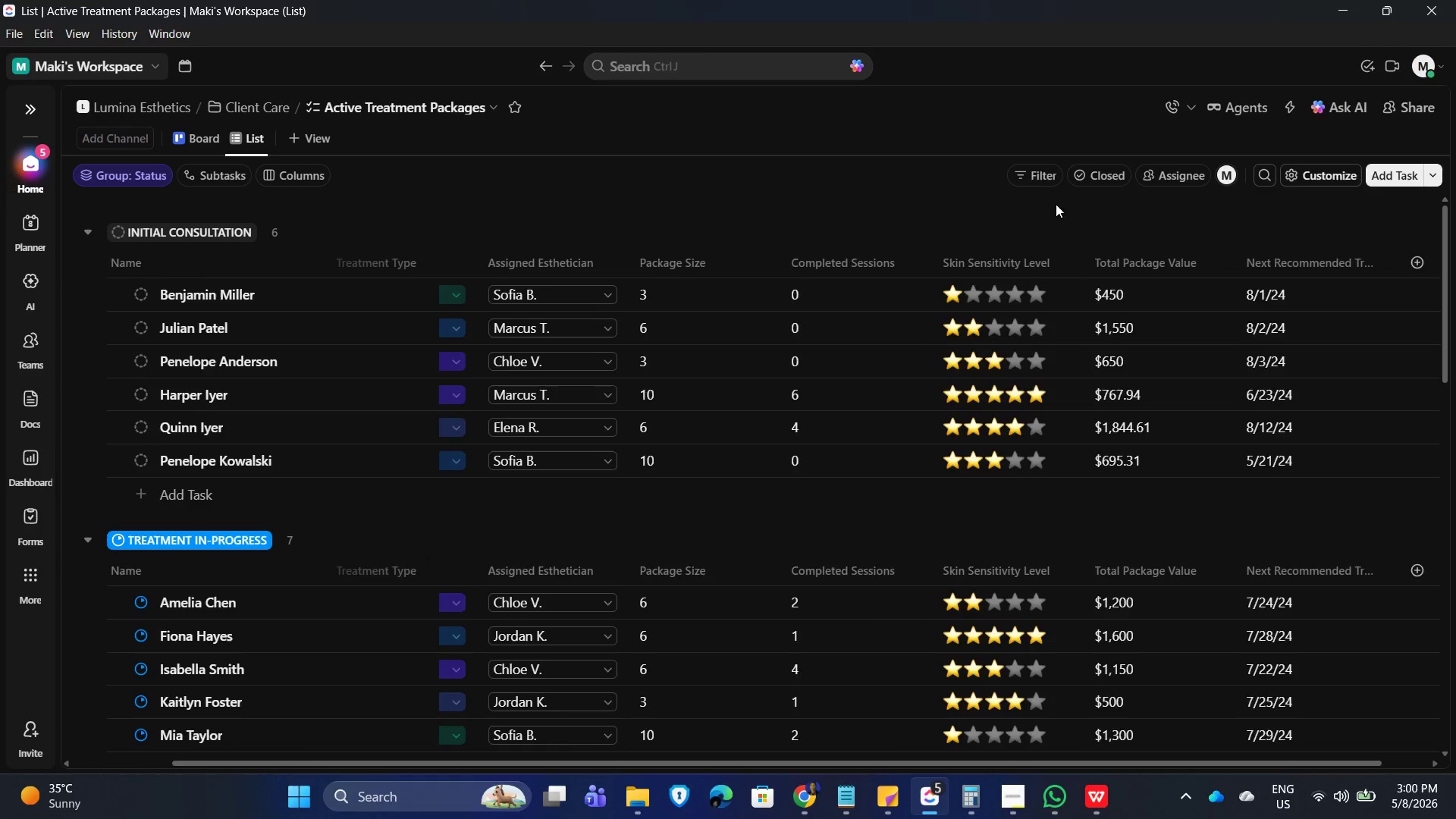 
key(ArrowRight)
 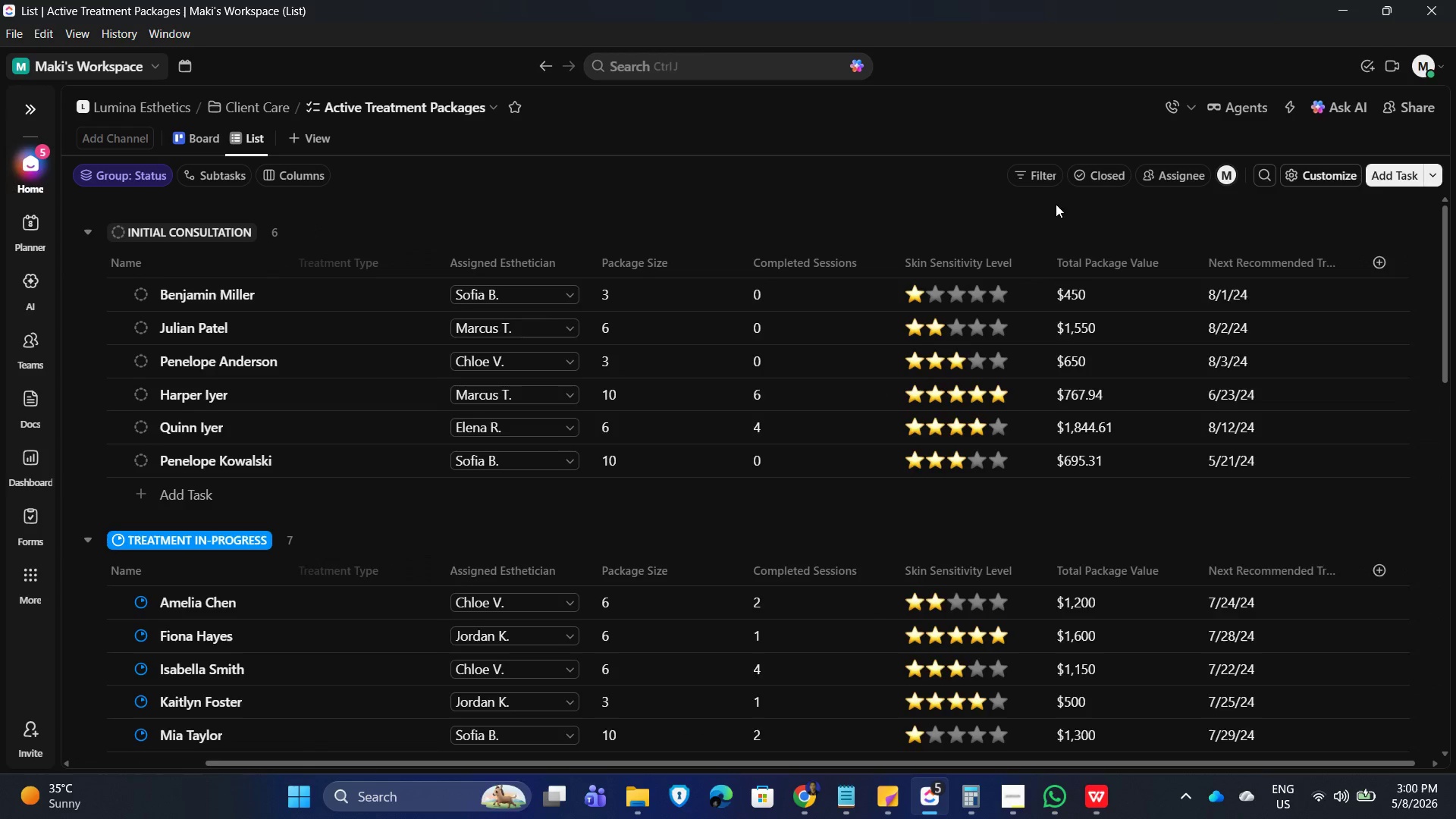 
key(ArrowRight)
 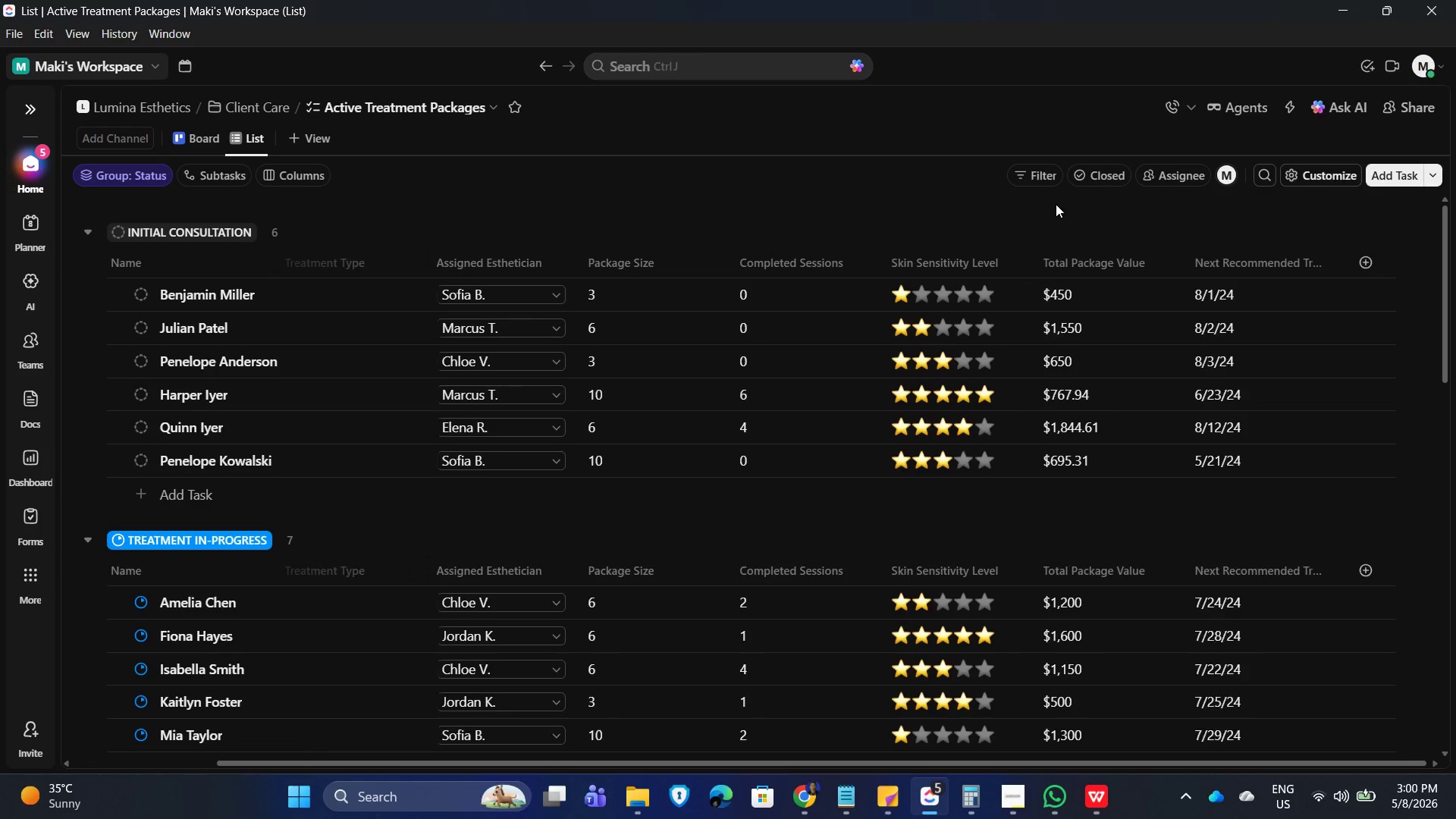 
key(ArrowRight)
 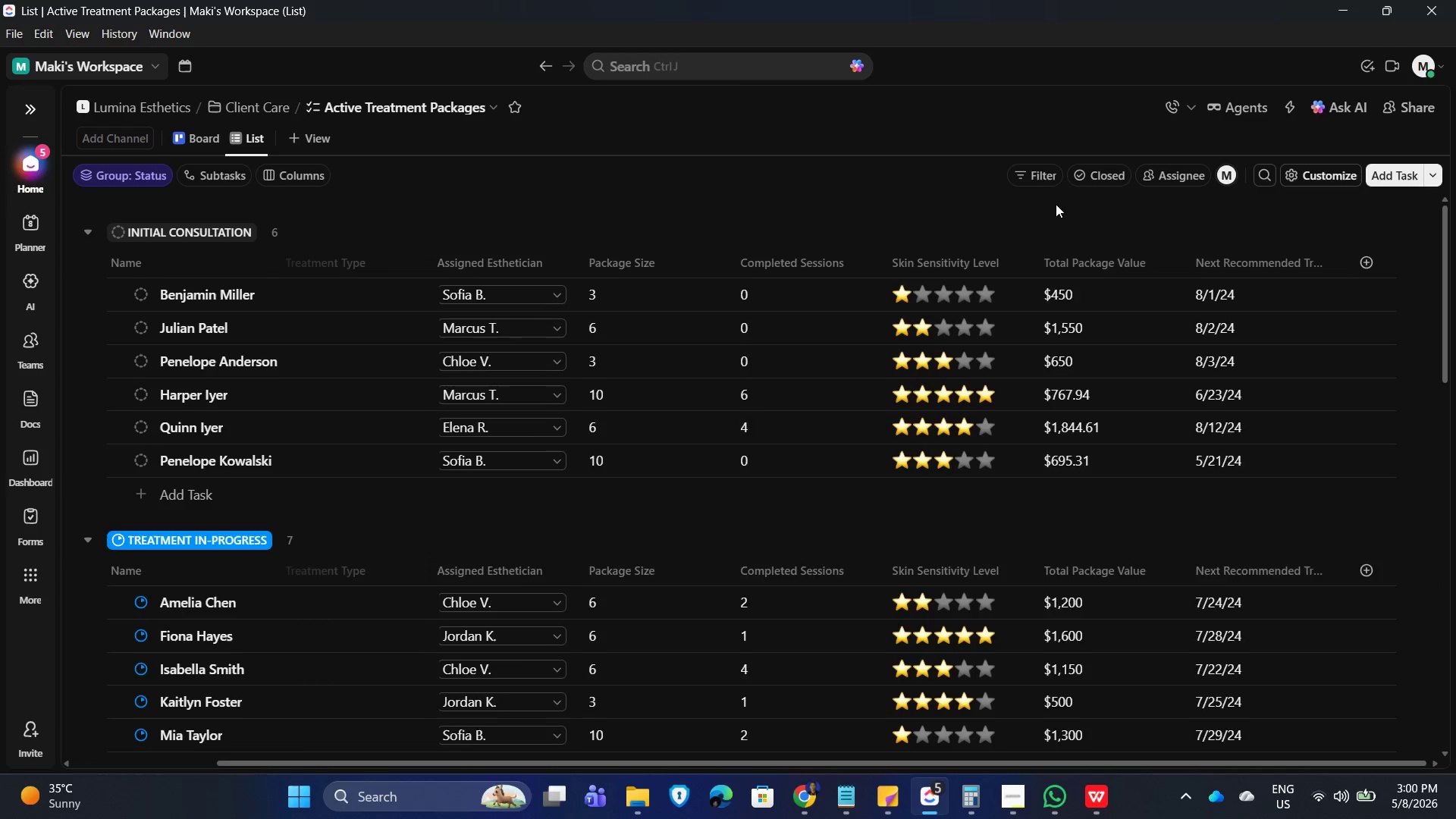 
hold_key(key=ArrowLeft, duration=0.41)
 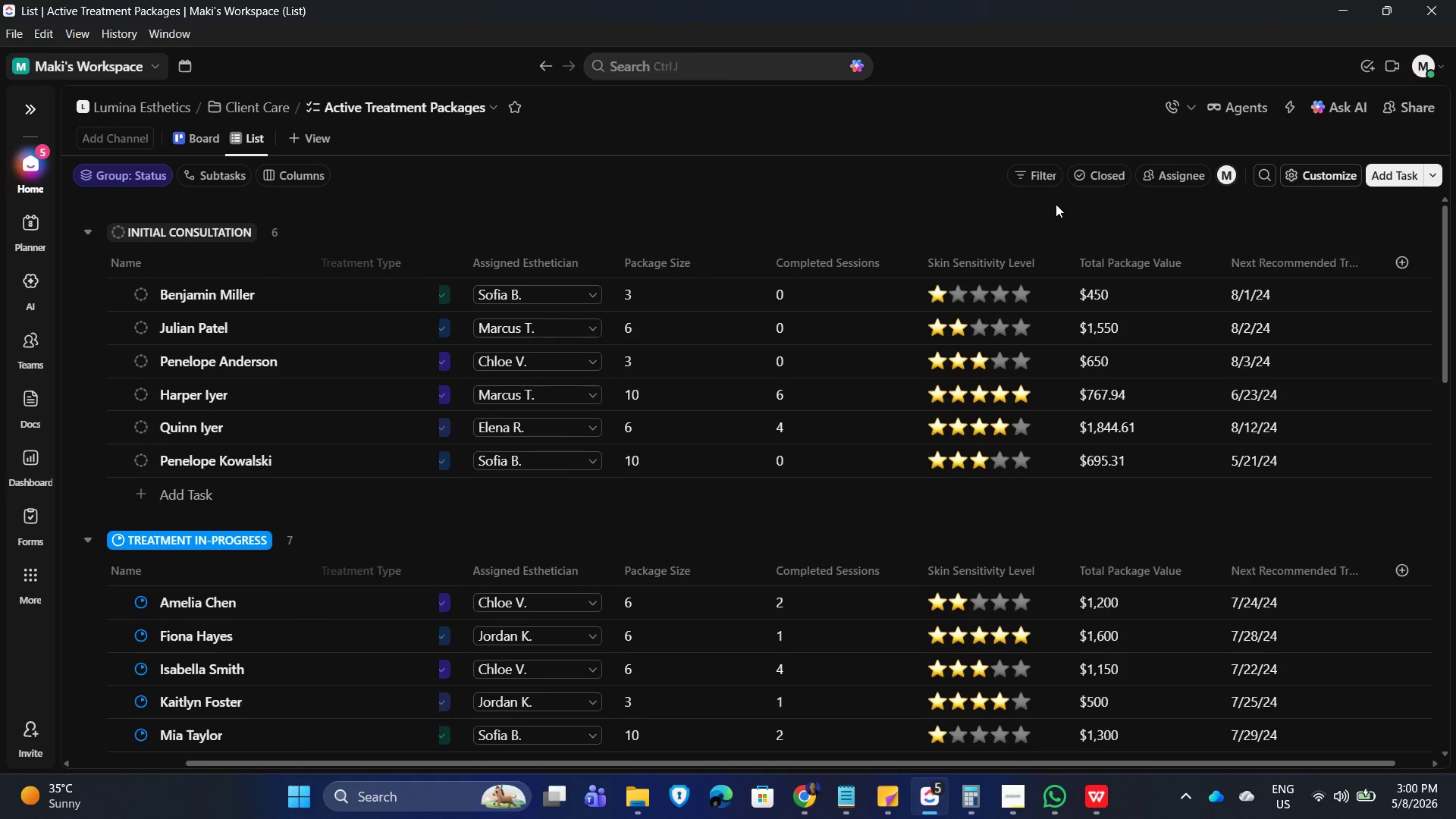 
key(ArrowLeft)
 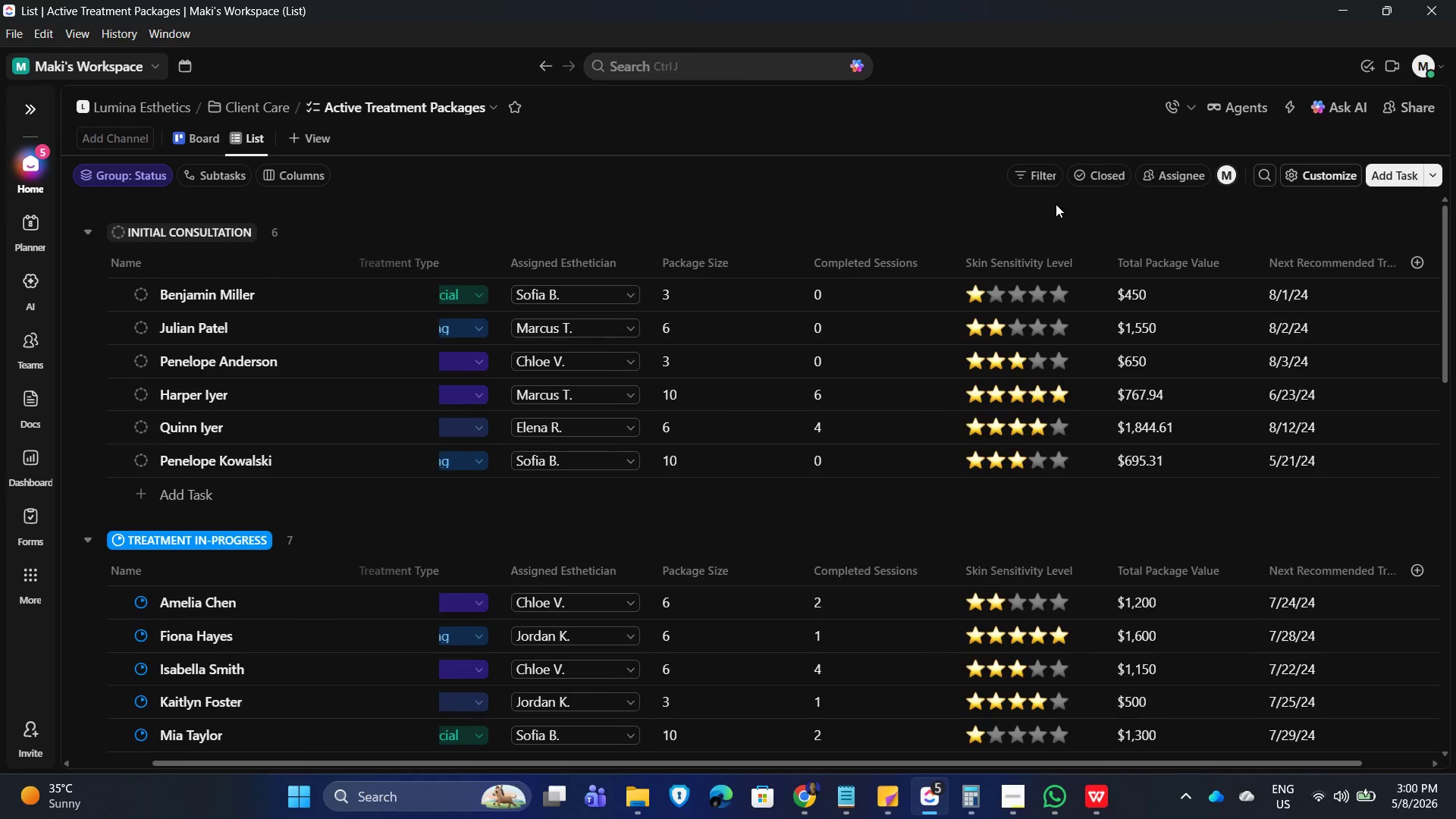 
key(ArrowLeft)
 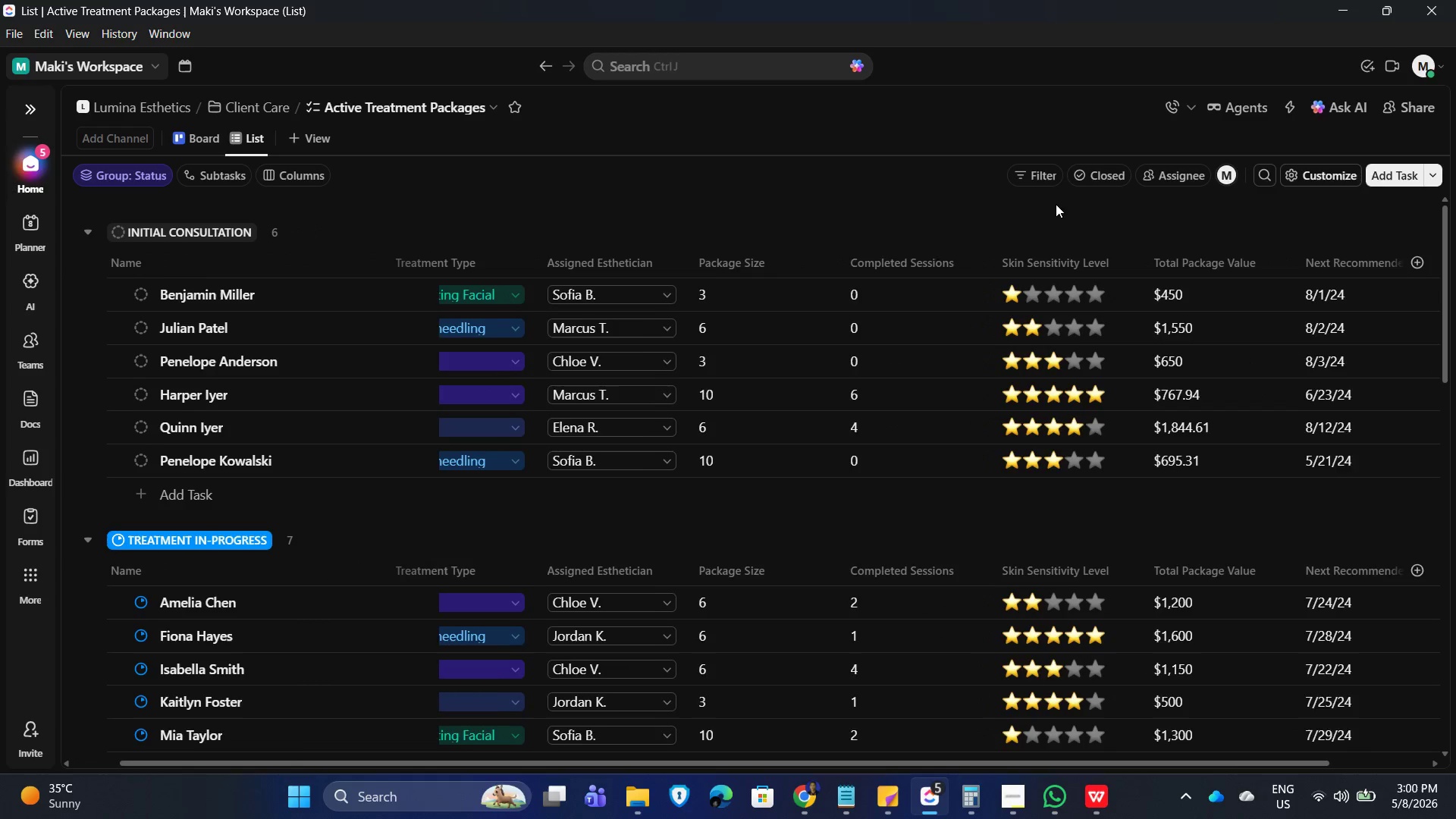 
key(ArrowLeft)
 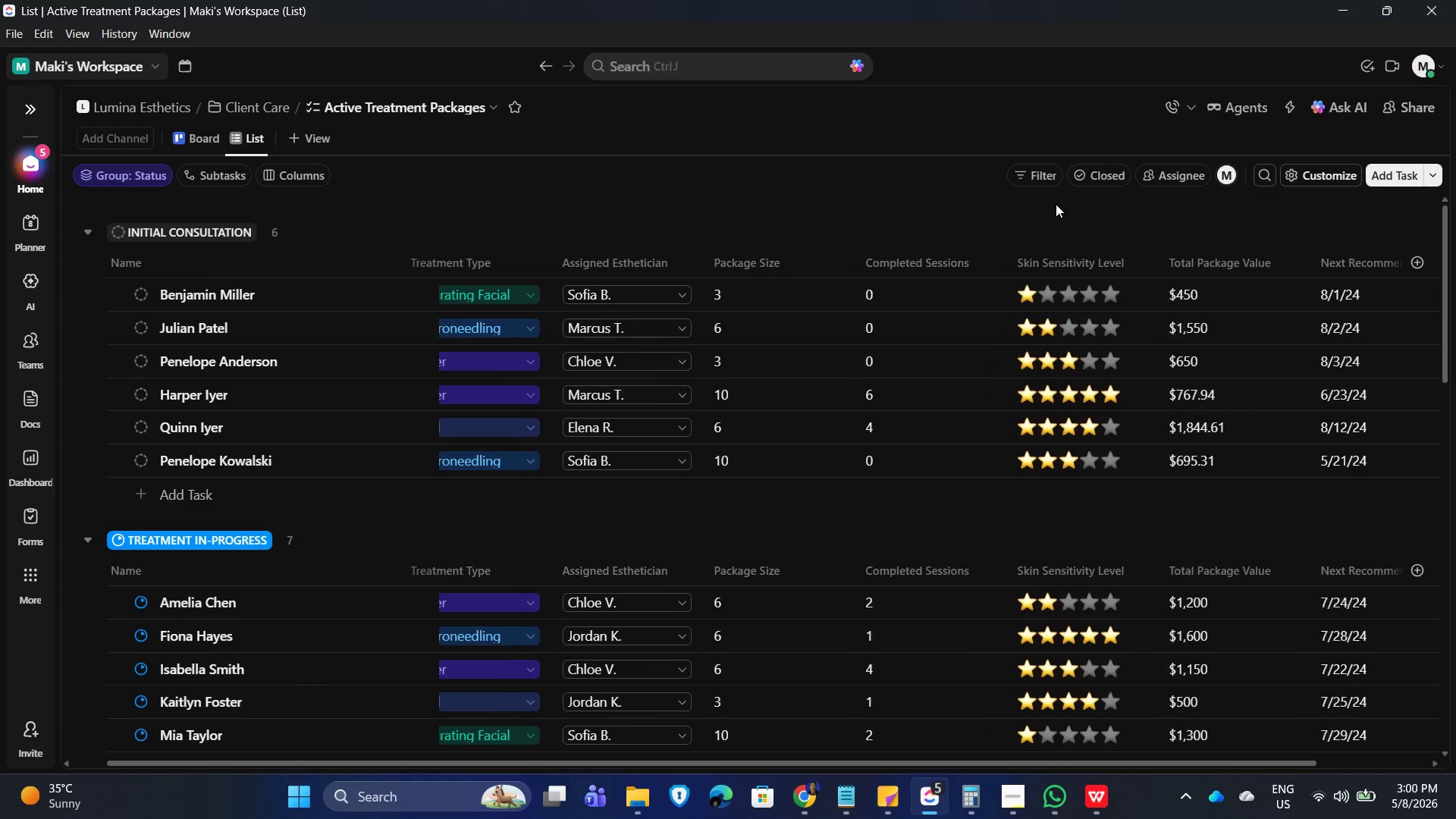 
key(ArrowLeft)
 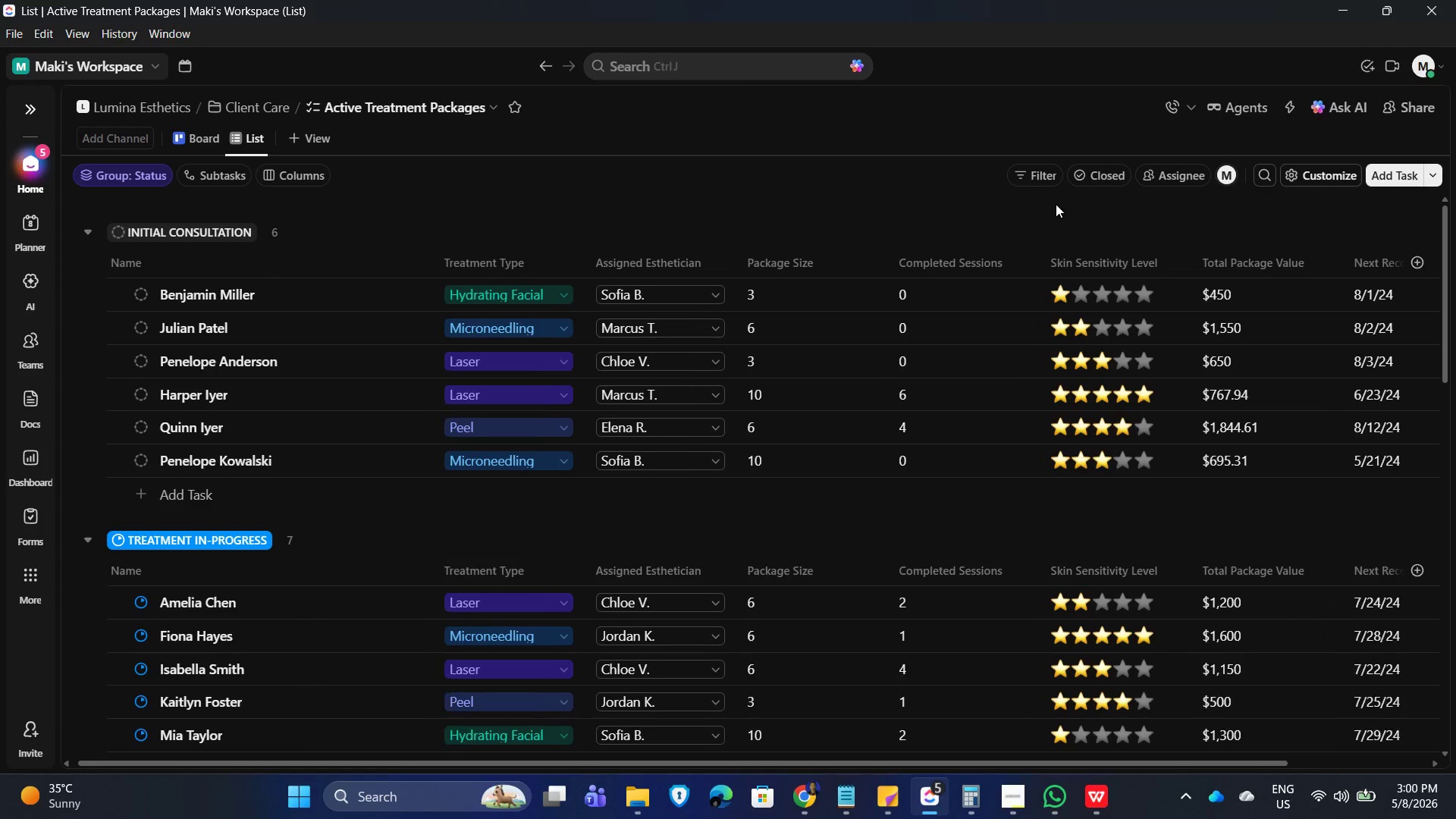 
key(ArrowLeft)
 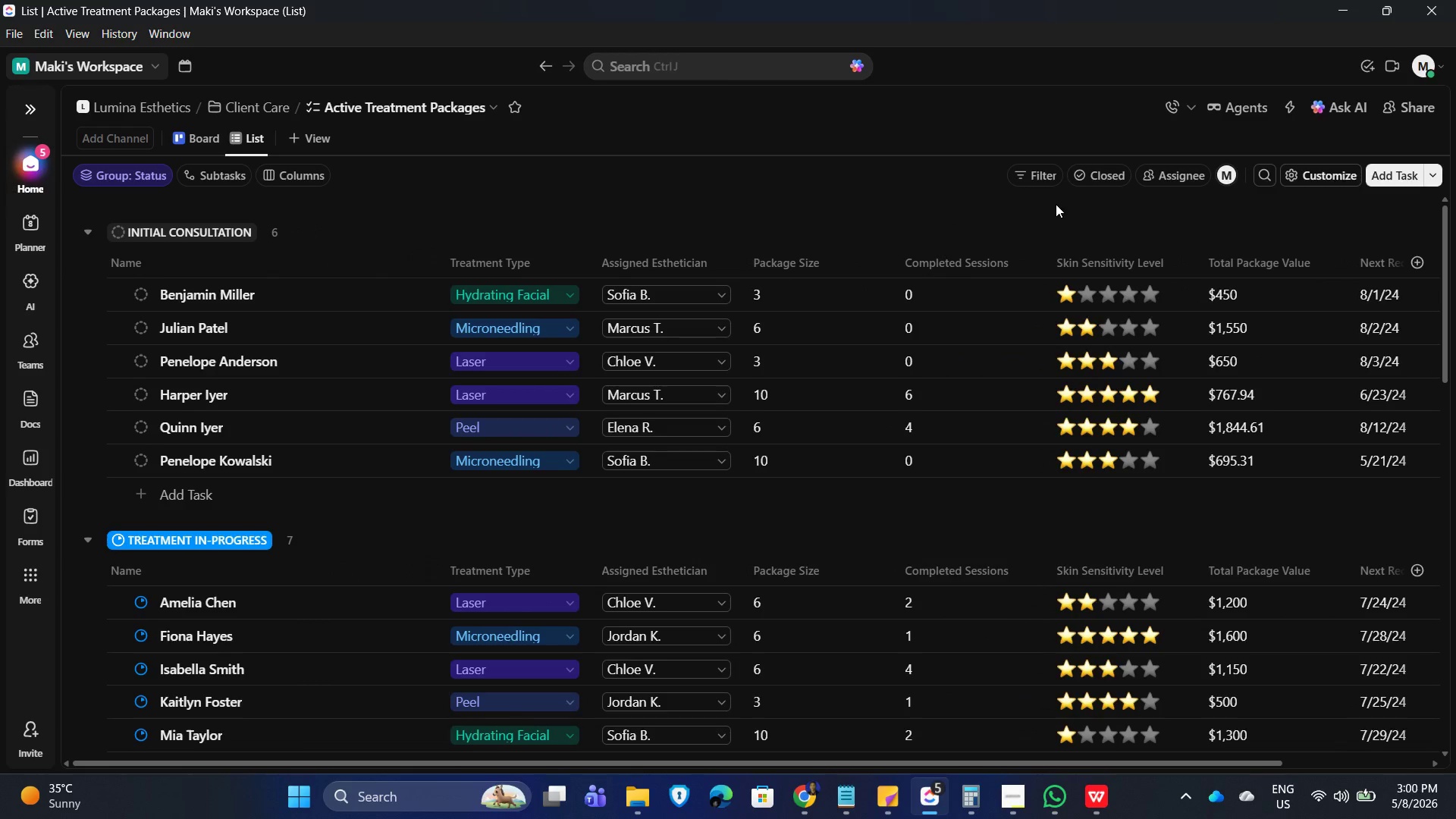 
hold_key(key=ArrowLeft, duration=0.33)
 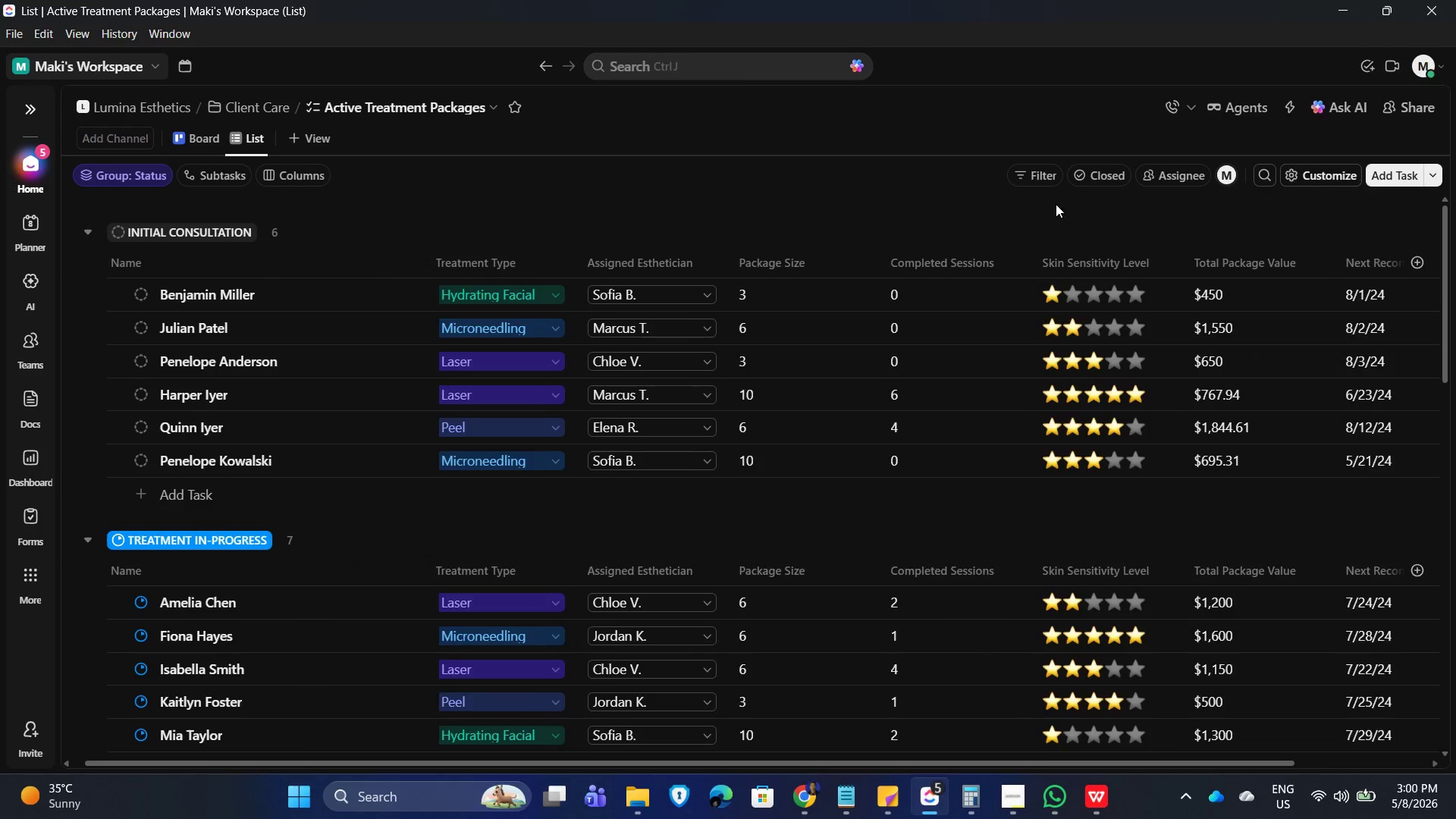 
hold_key(key=ArrowRight, duration=1.19)
 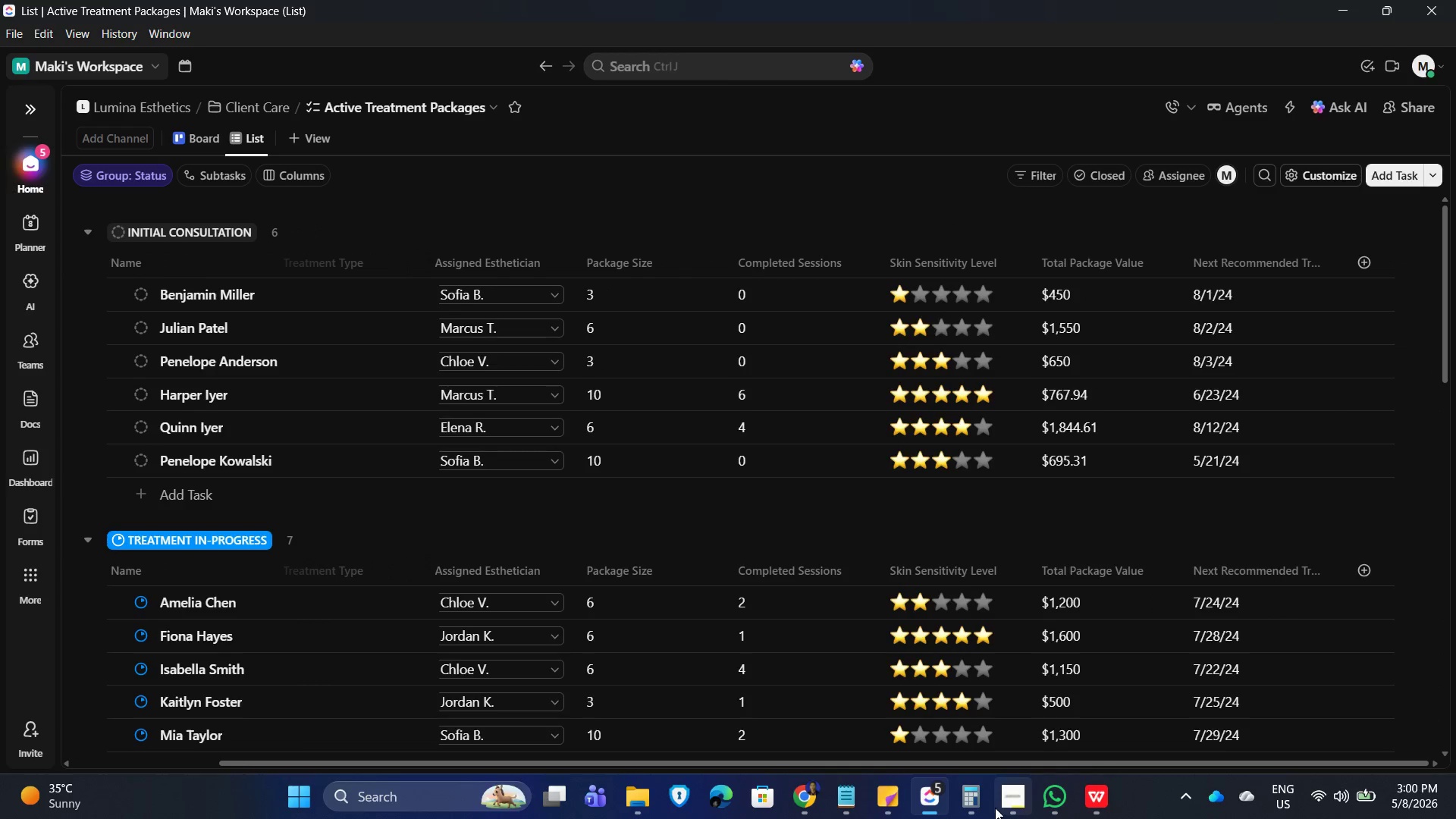 
left_click([1005, 804])